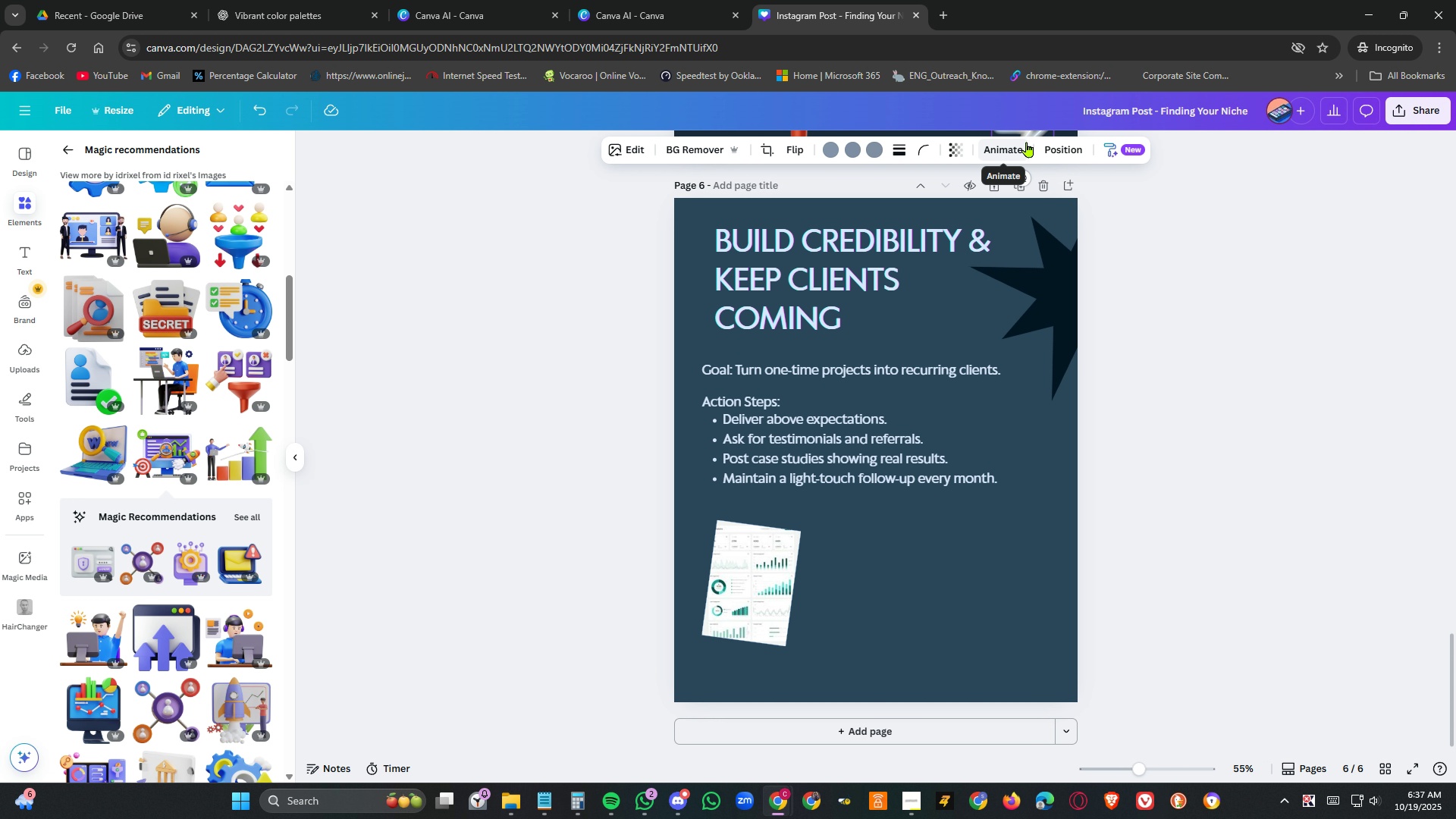 
key(Control+ControlLeft)
 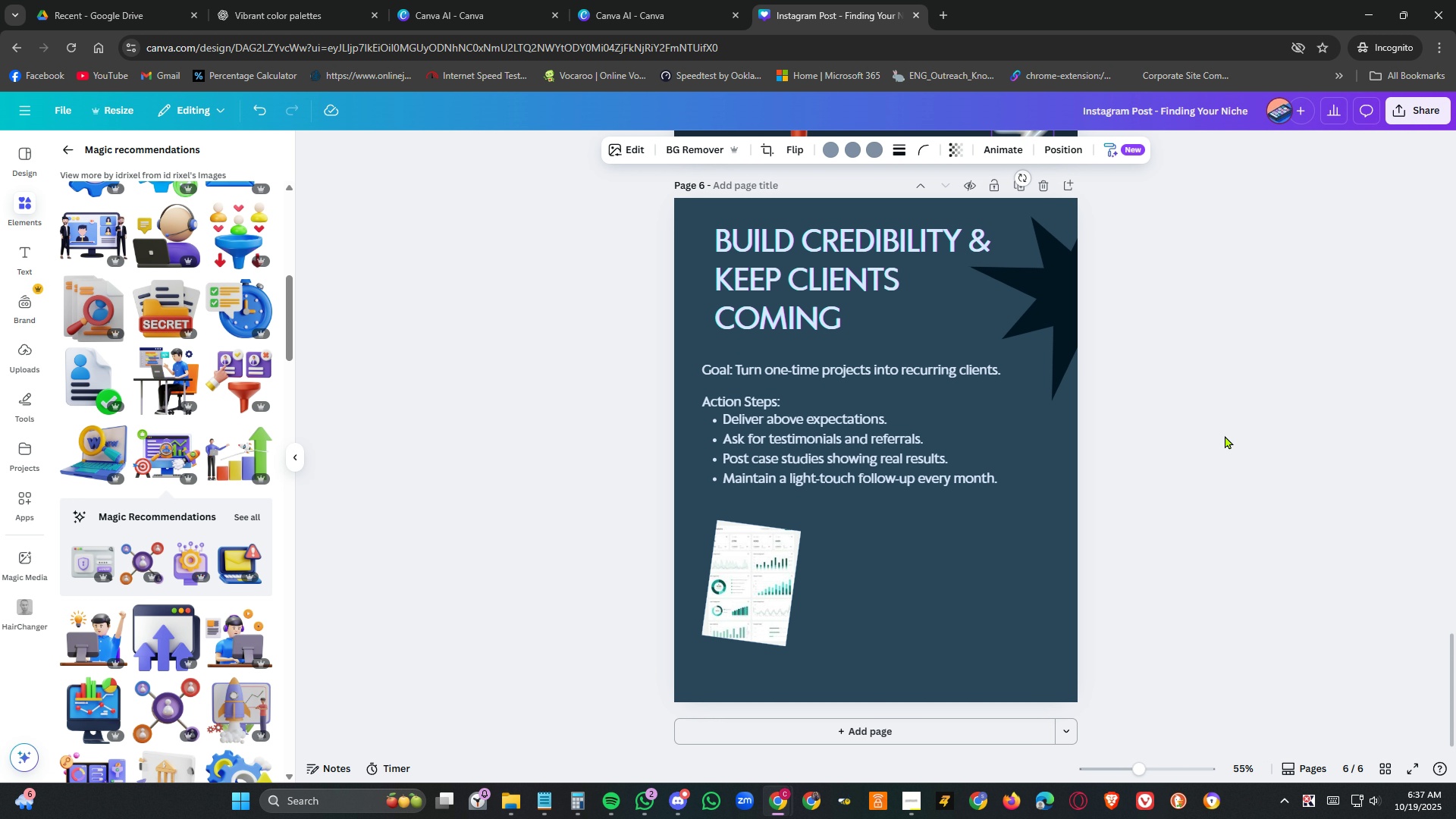 
scroll: coordinate [1227, 430], scroll_direction: up, amount: 5.0
 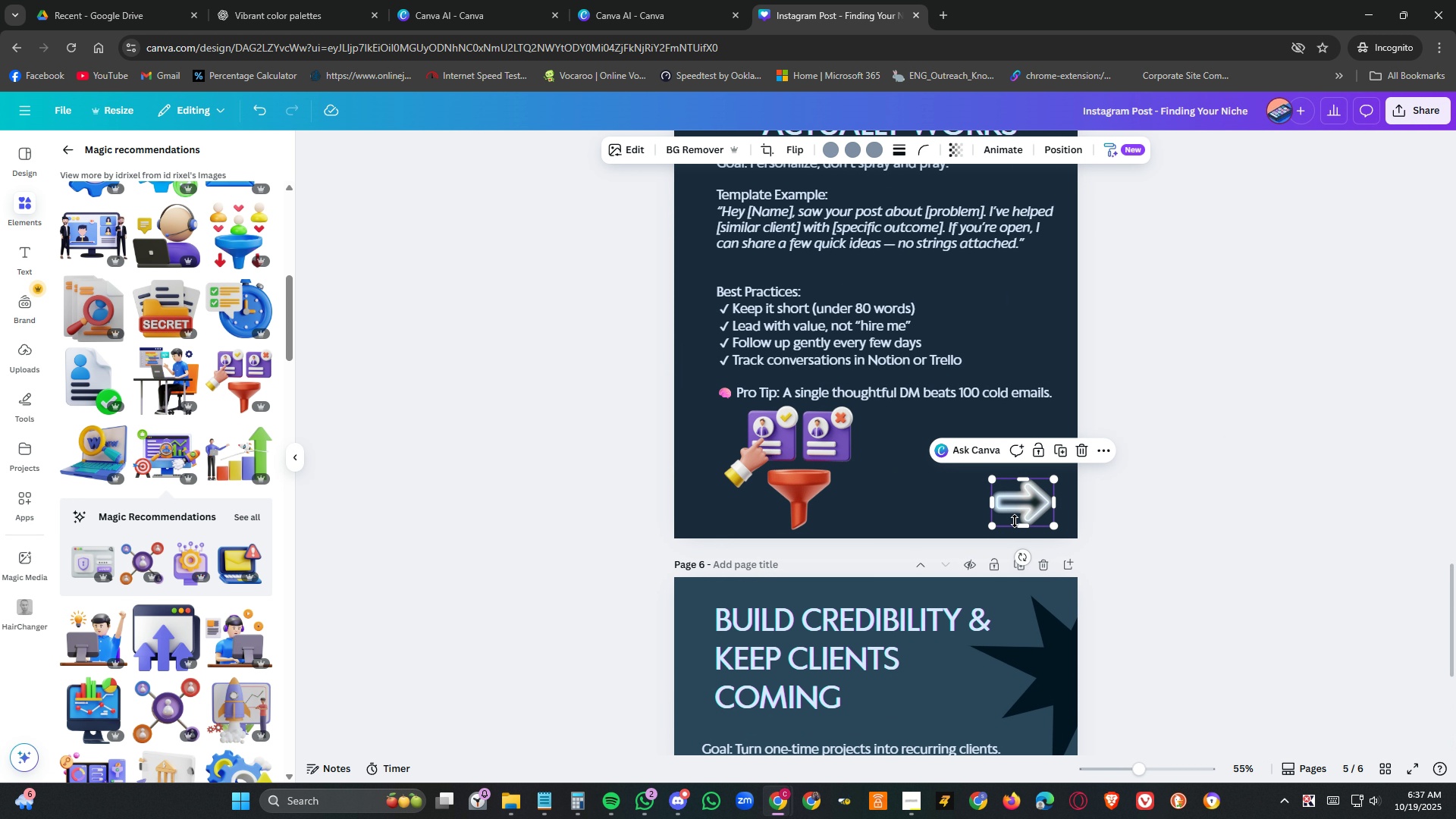 
key(Control+C)
 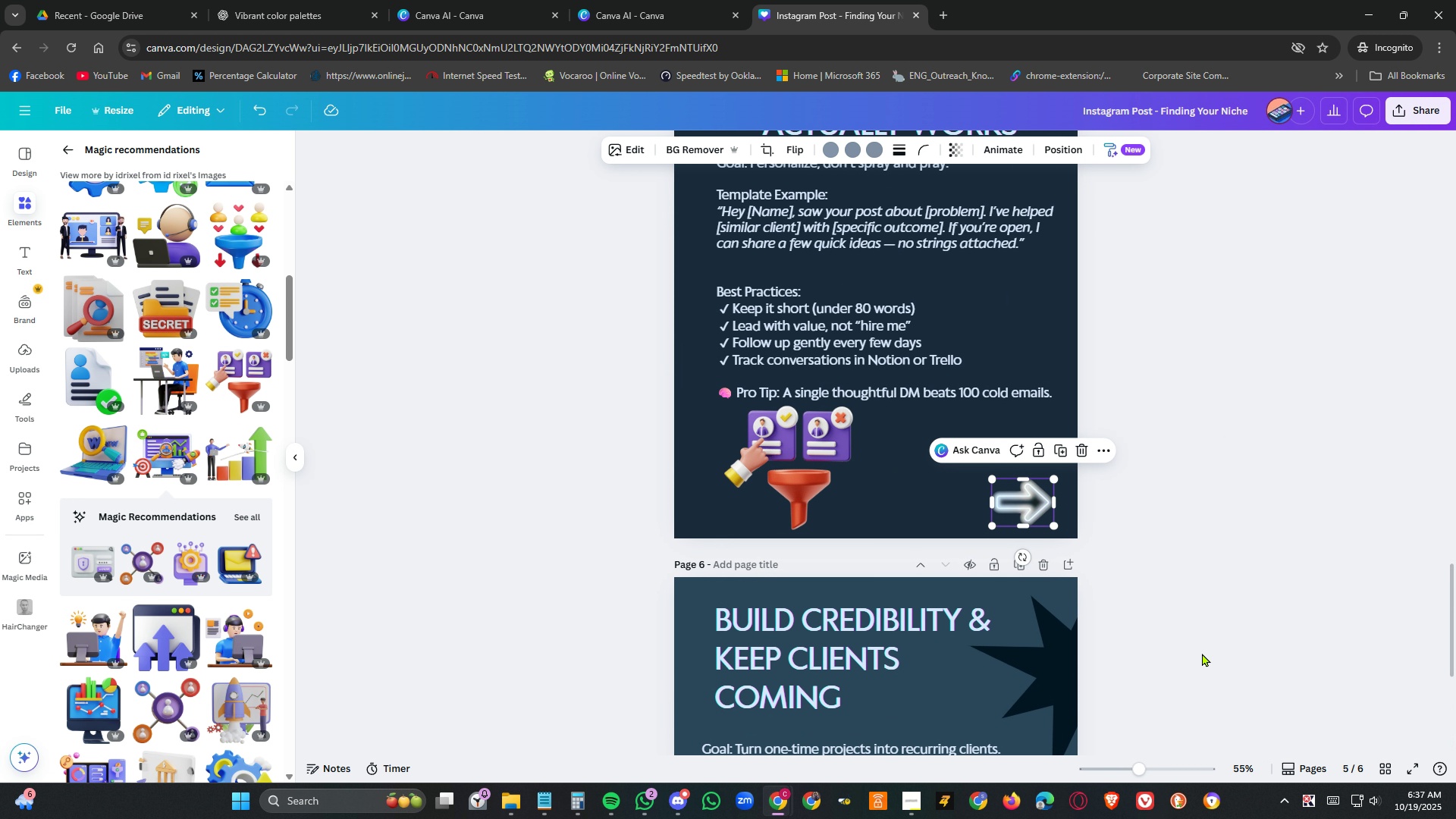 
scroll: coordinate [1210, 644], scroll_direction: down, amount: 8.0
 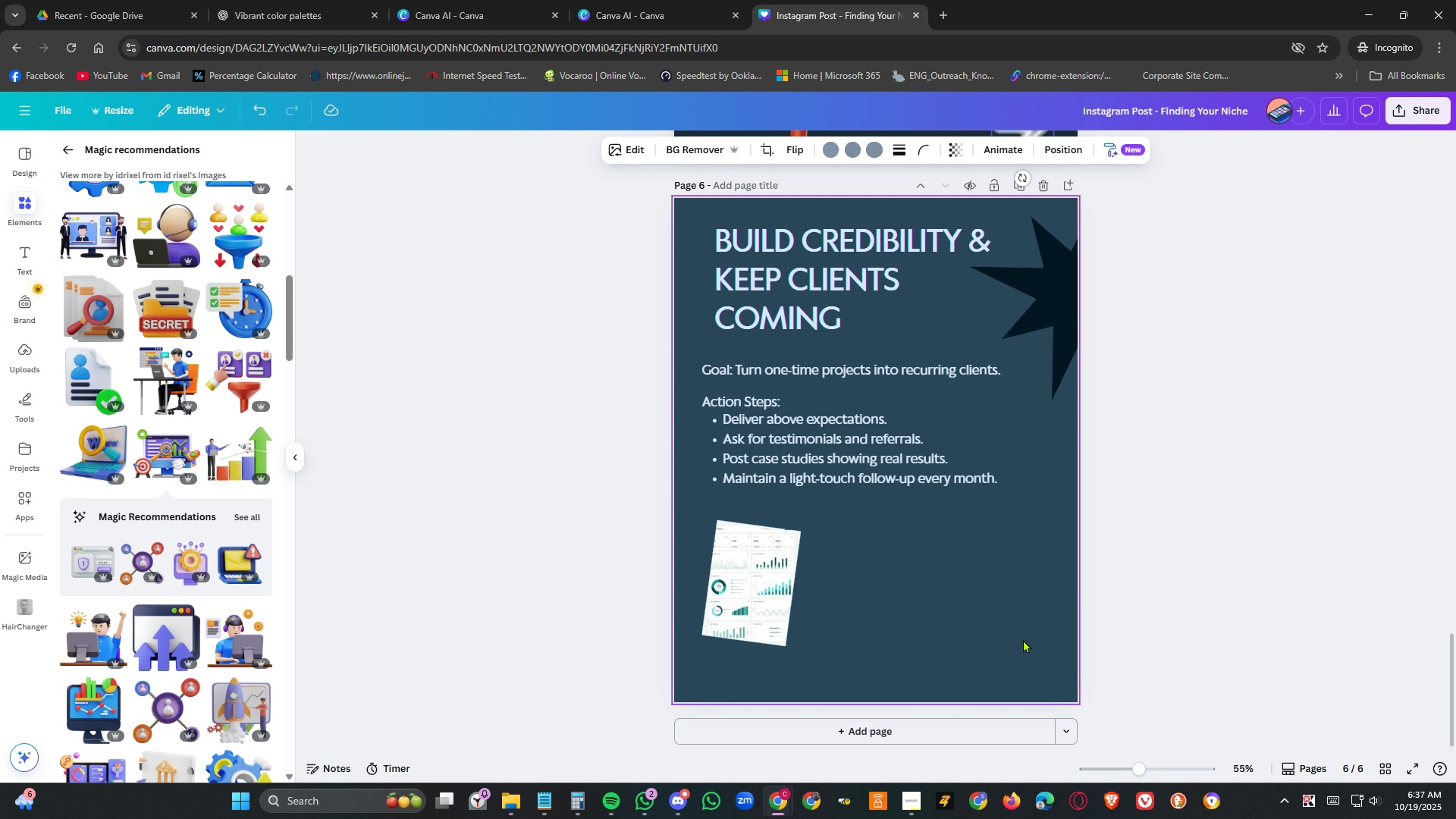 
left_click([1023, 639])
 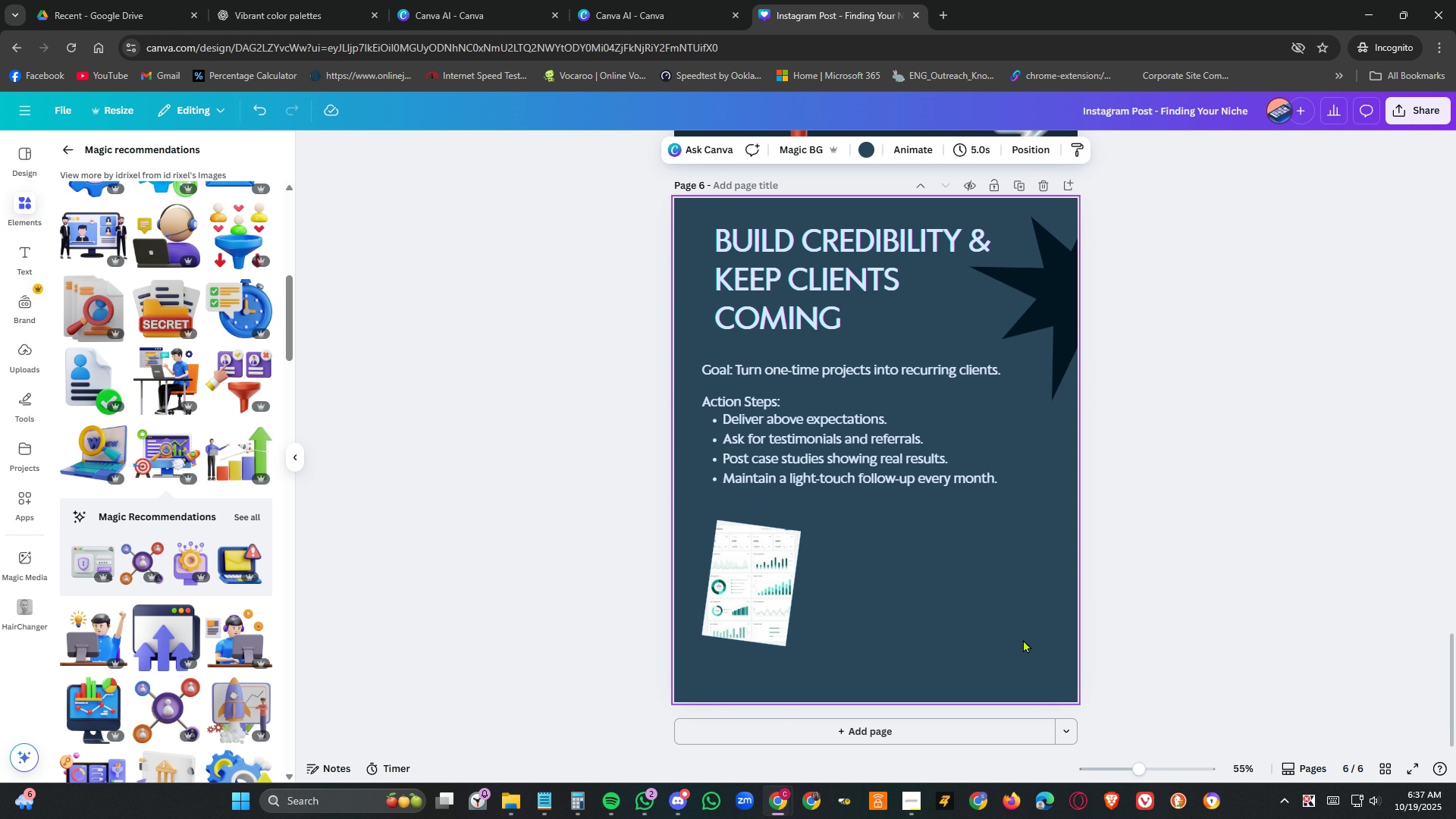 
key(Control+V)
 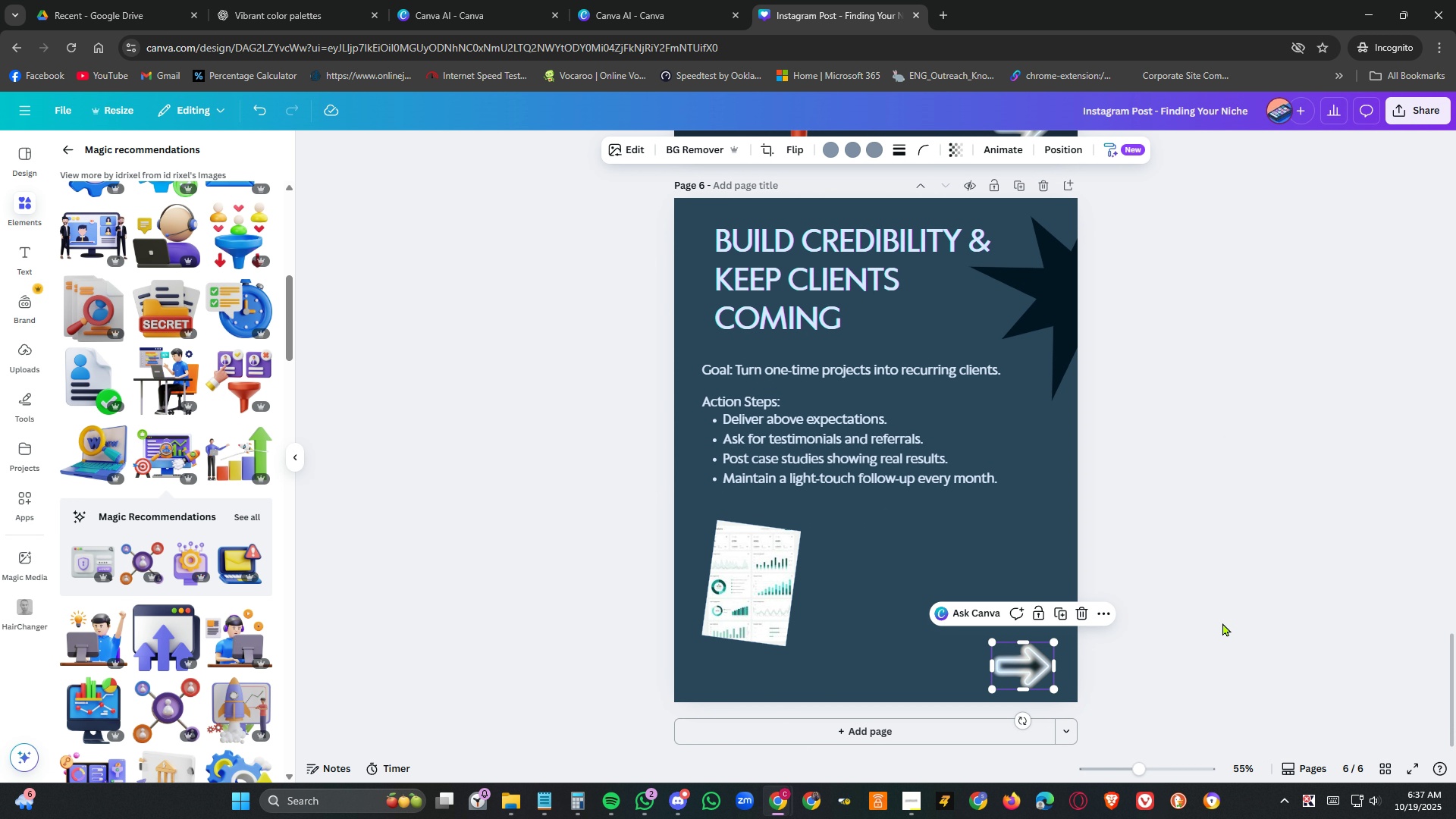 
left_click([1222, 623])
 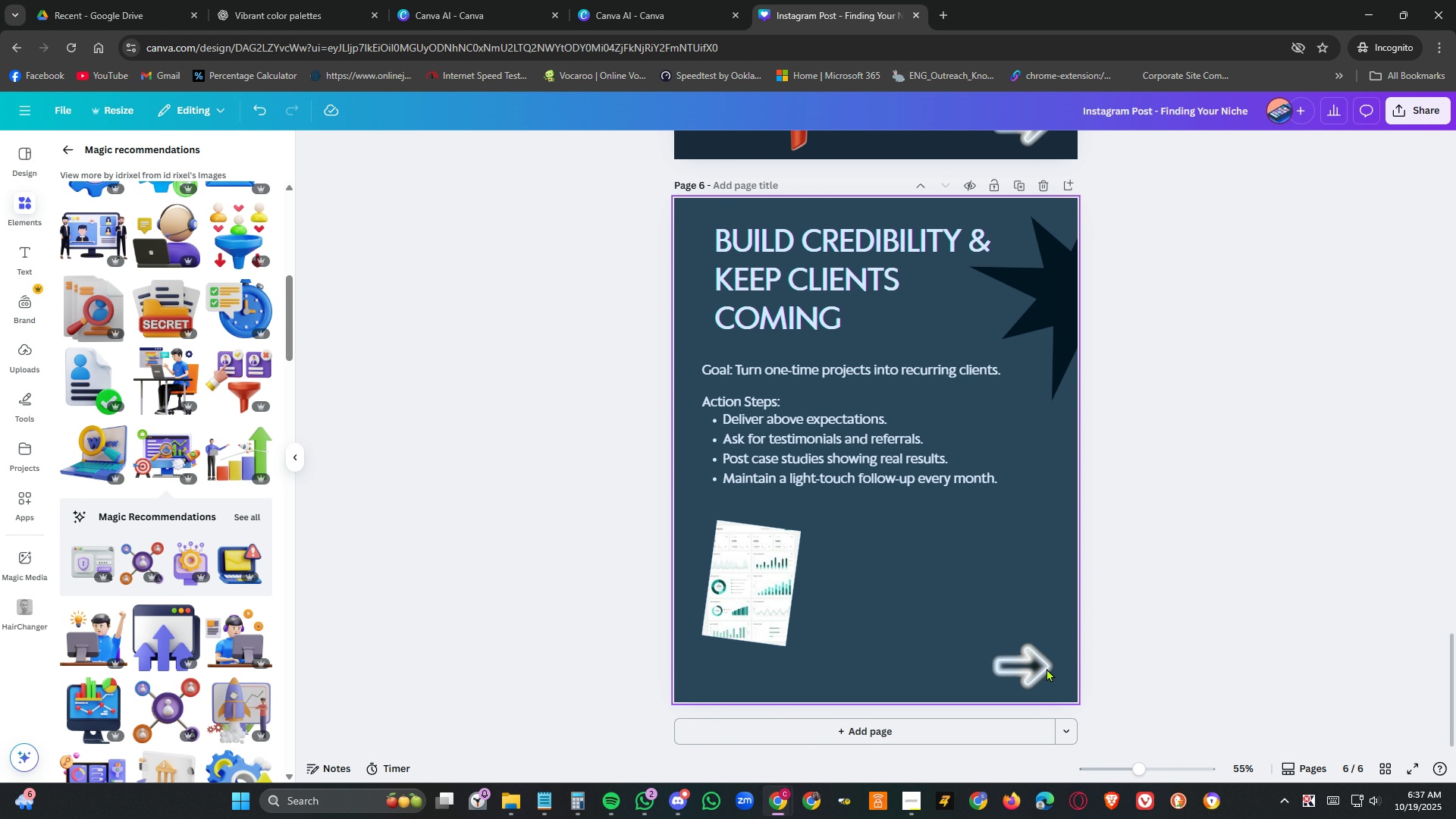 
left_click([1037, 670])
 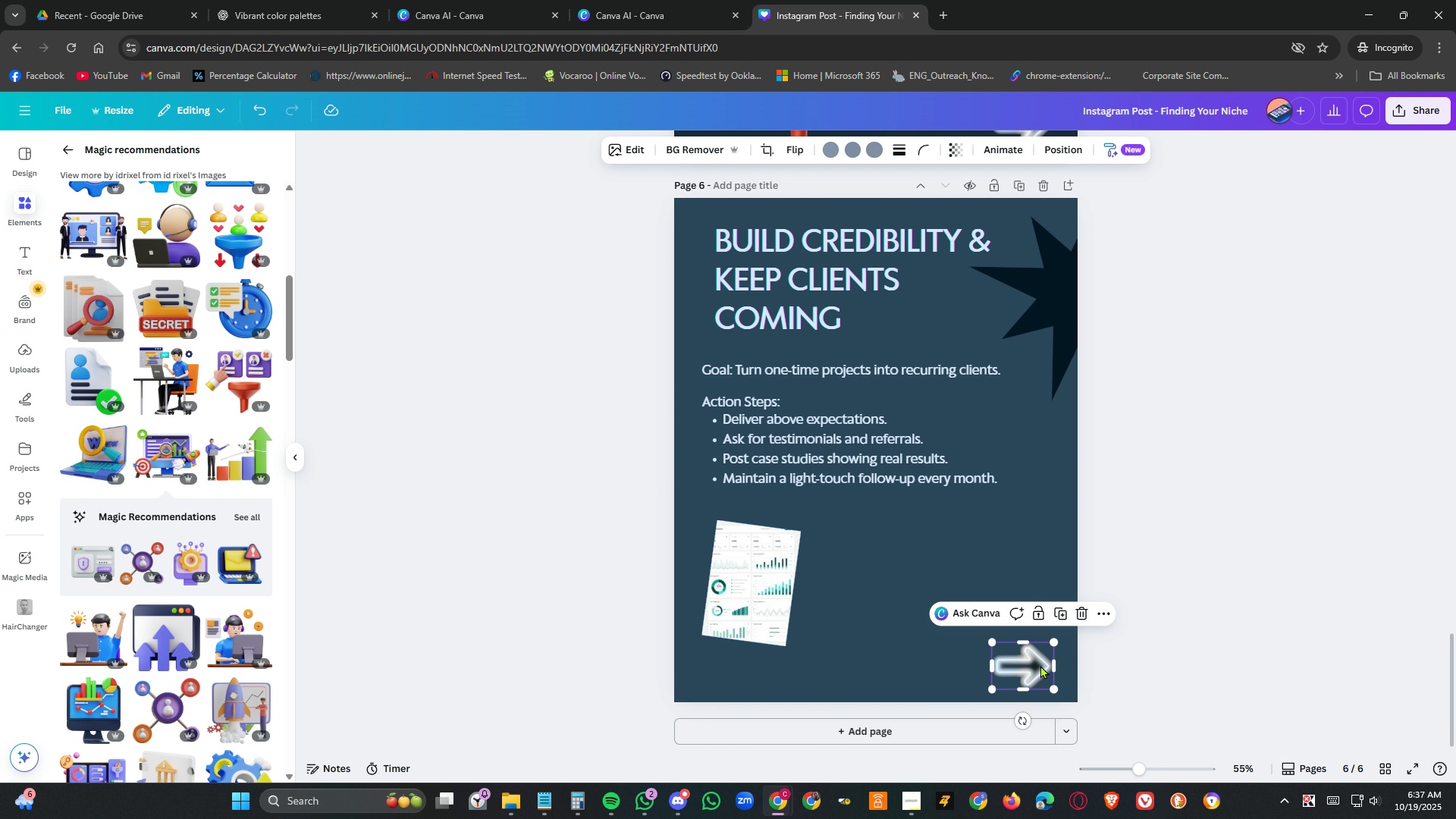 
key(Delete)
 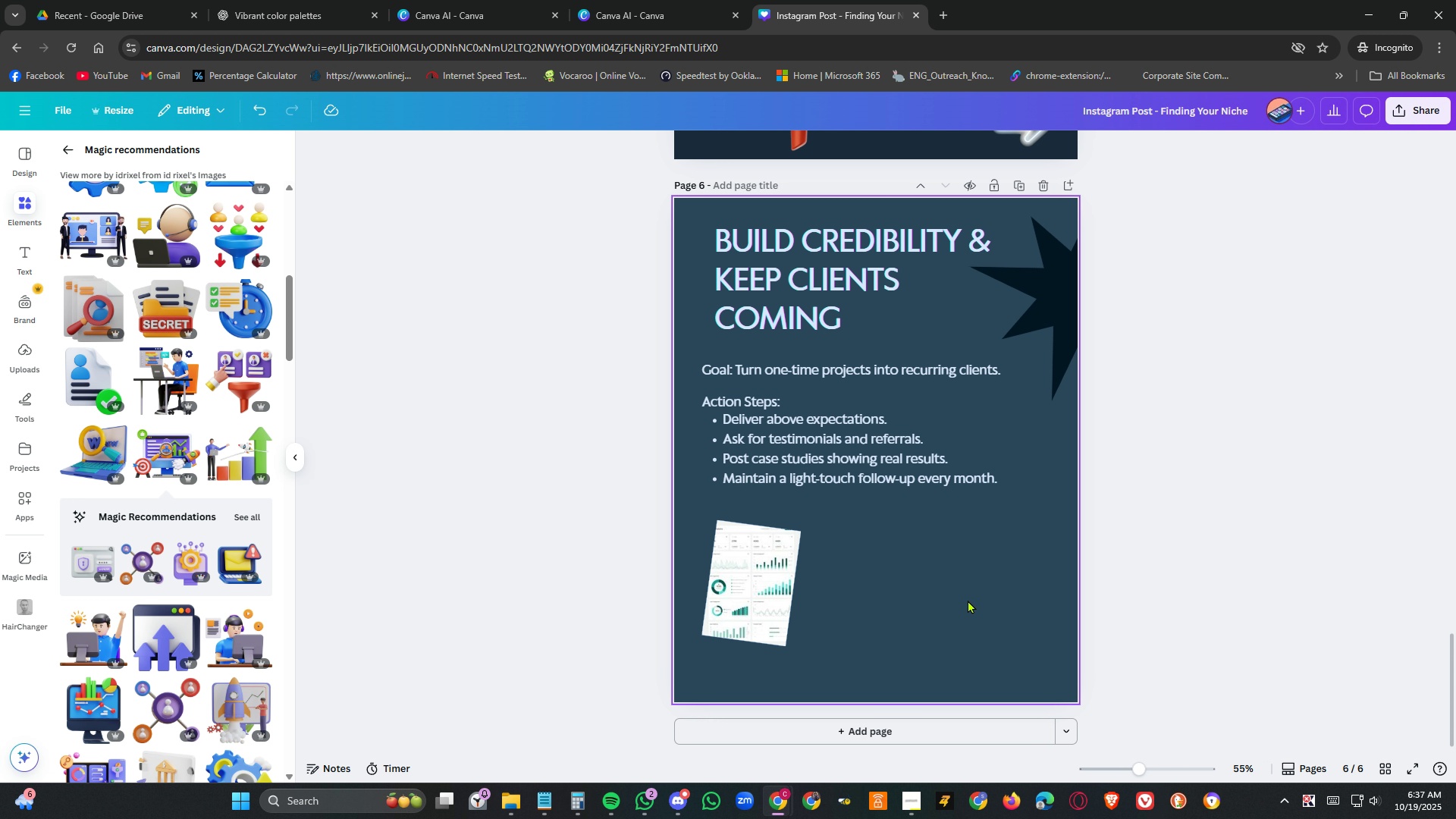 
wait(12.36)
 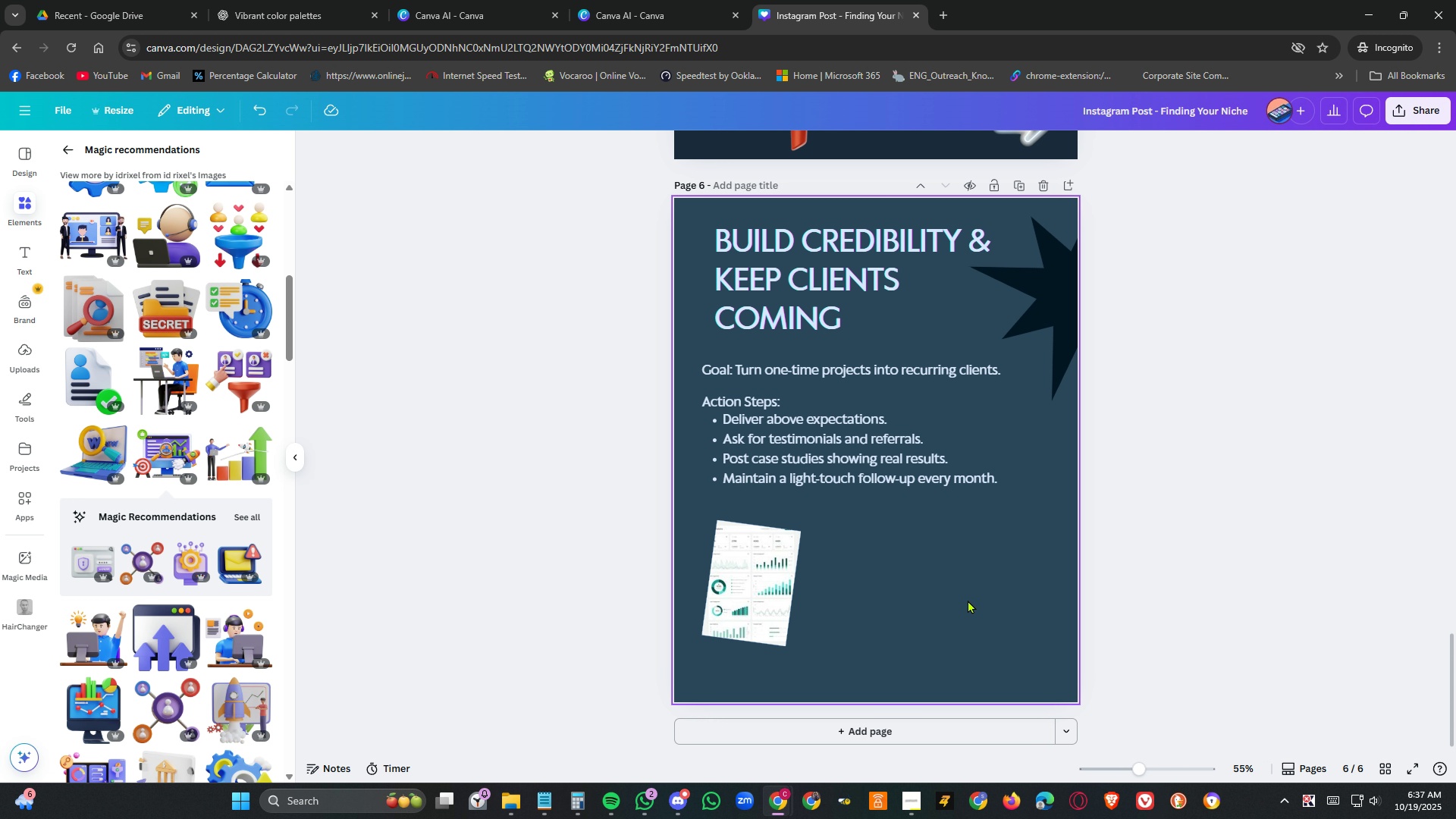 
left_click([774, 576])
 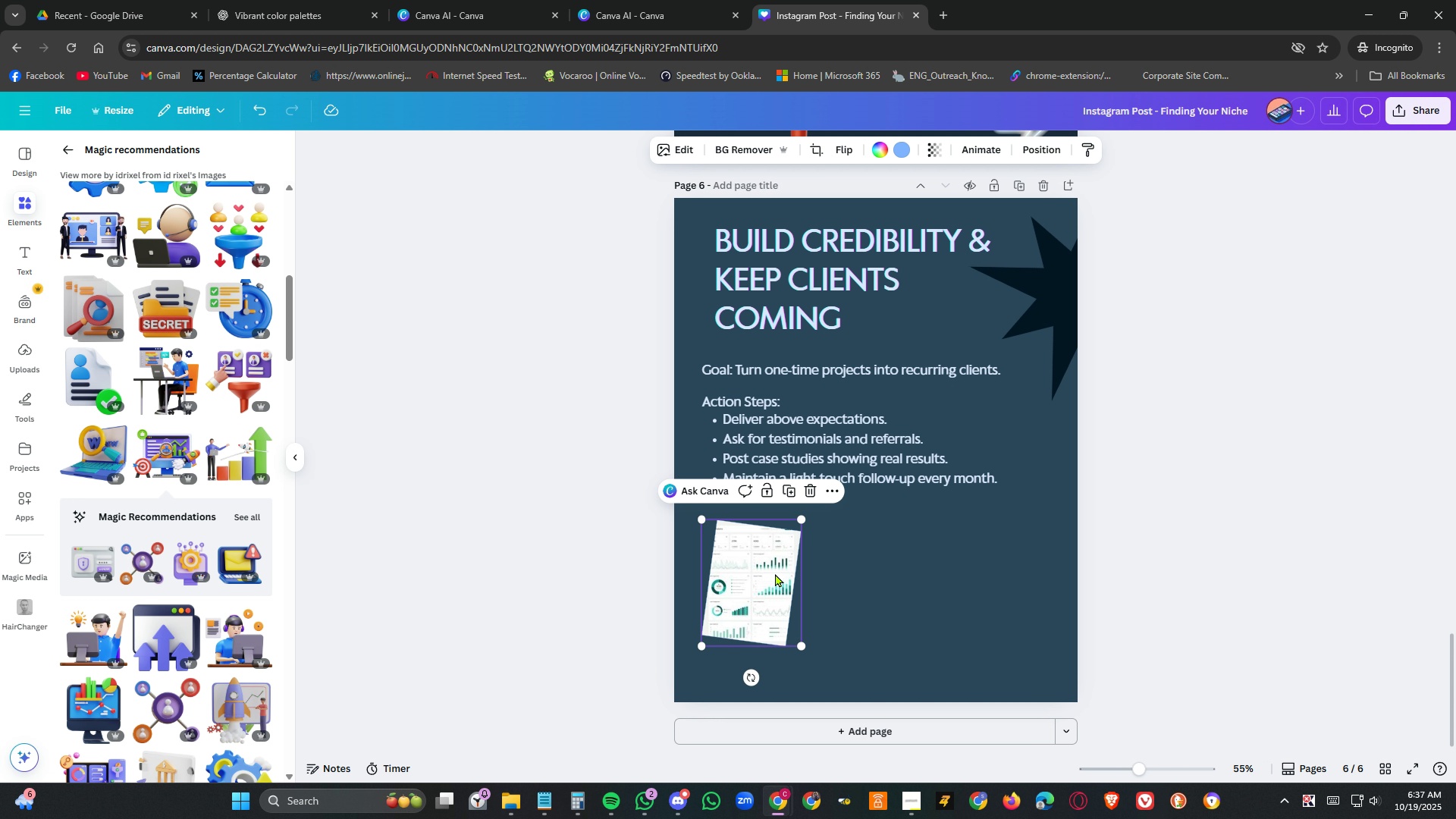 
key(Delete)
 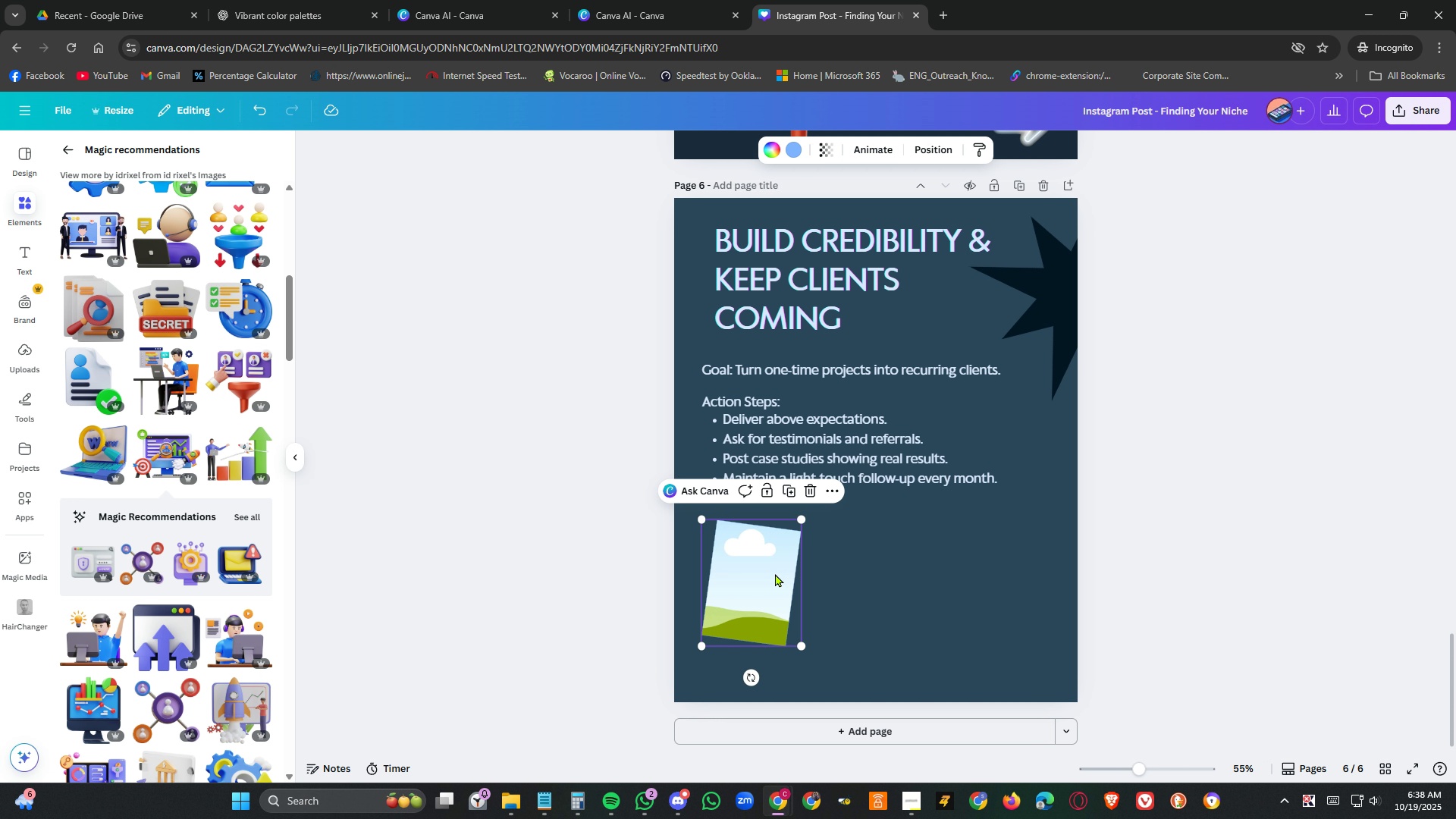 
key(Delete)
 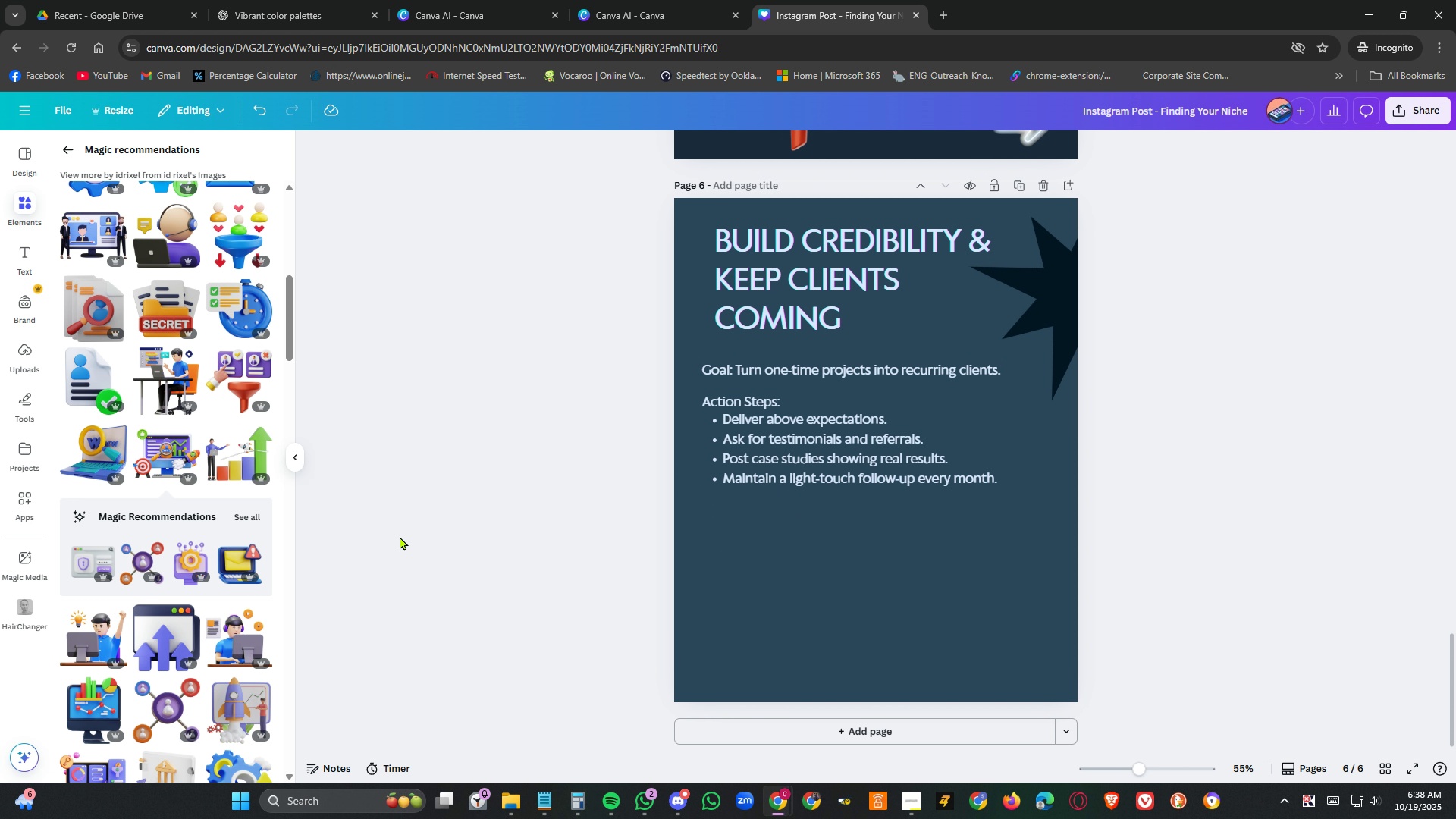 
wait(5.09)
 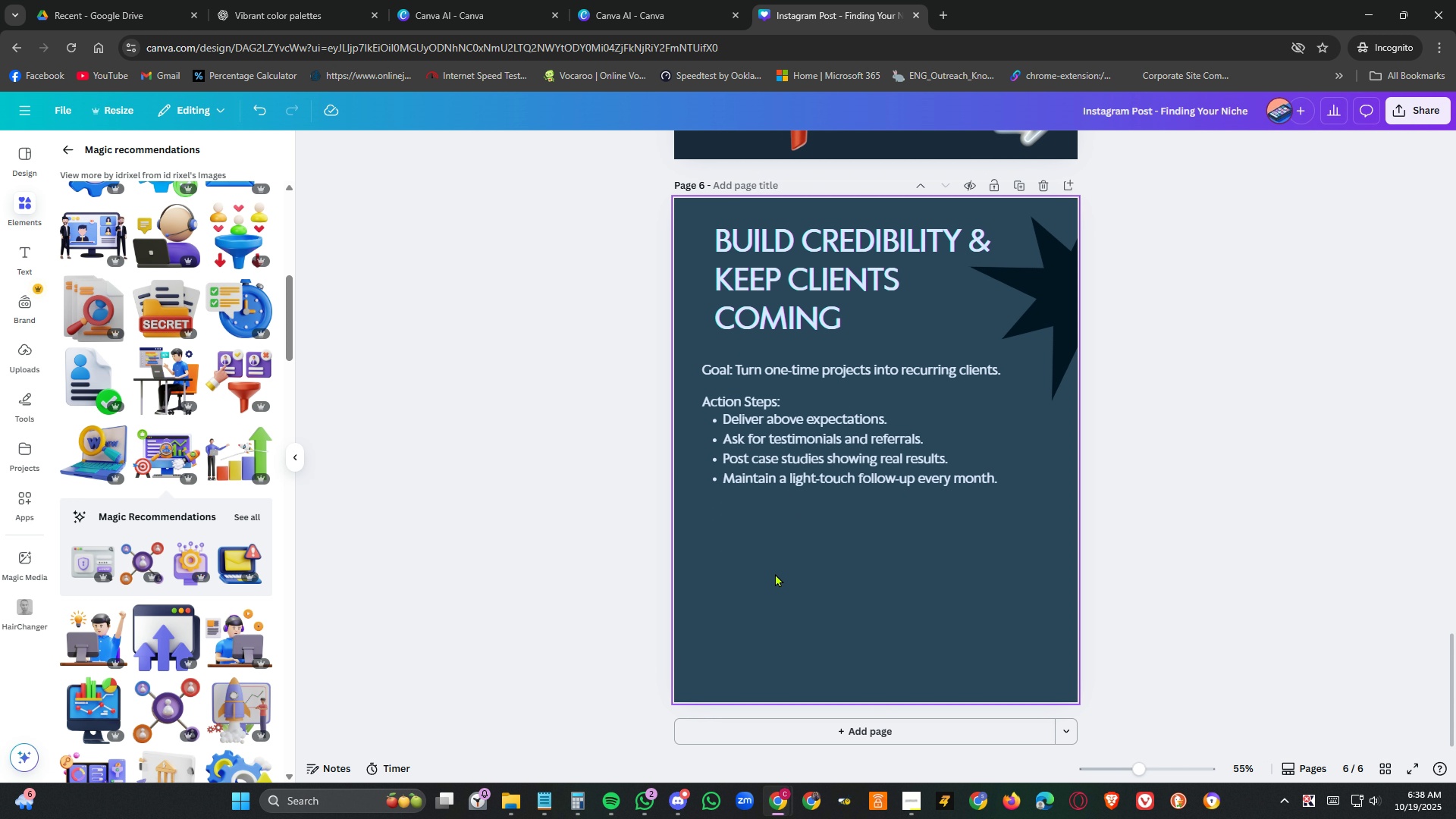 
left_click([245, 468])
 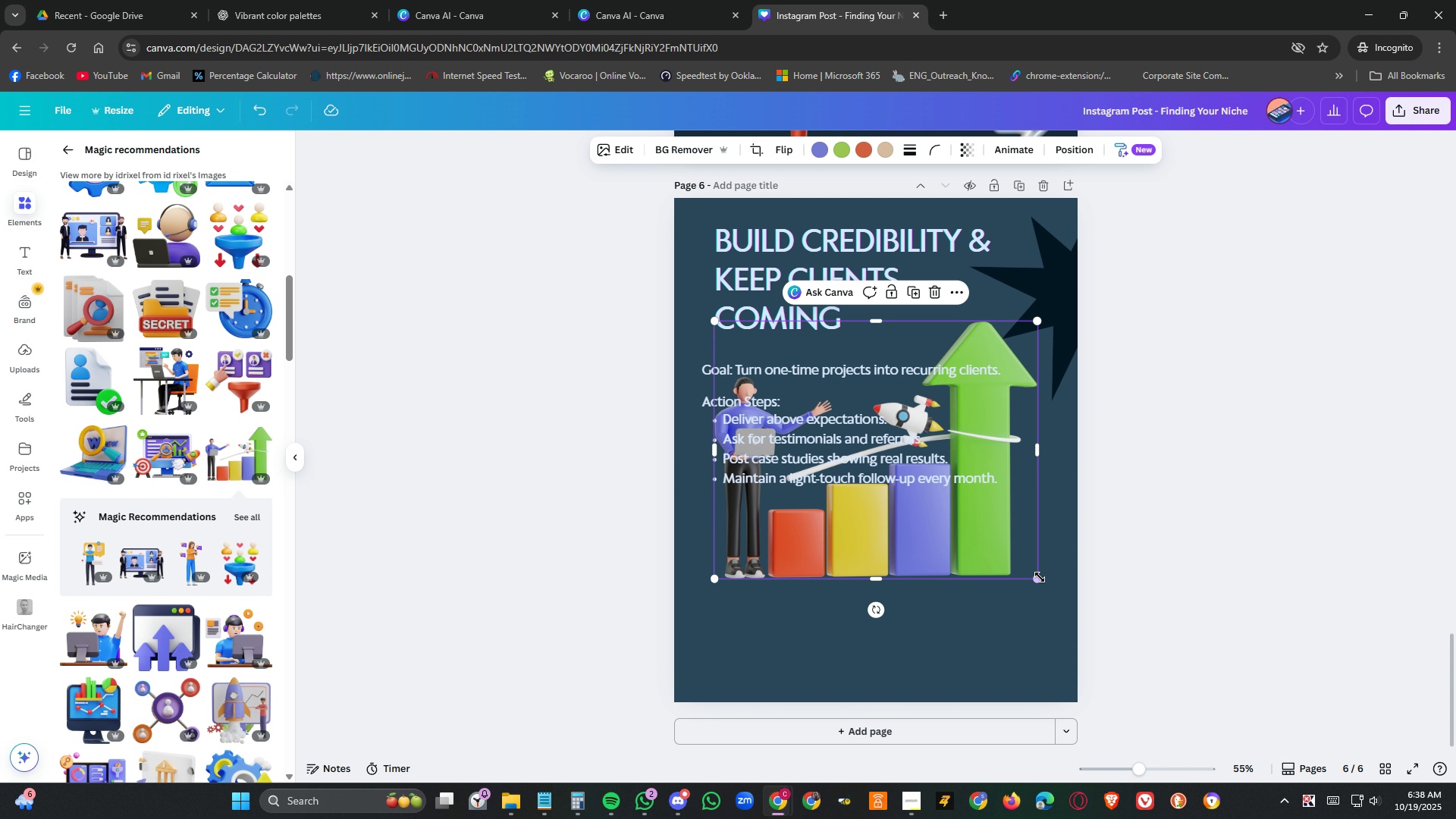 
left_click_drag(start_coordinate=[993, 545], to_coordinate=[1001, 659])
 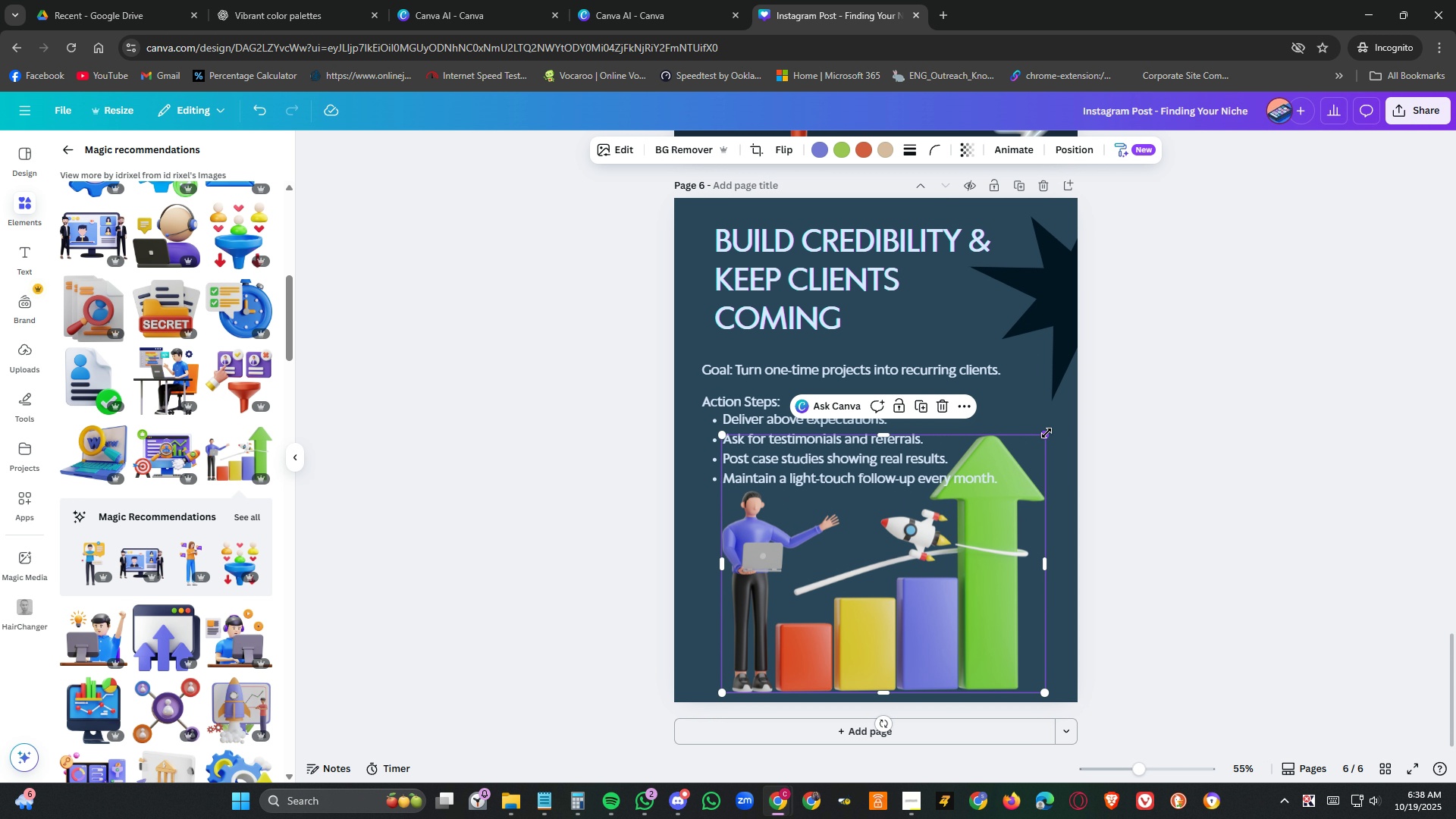 
left_click_drag(start_coordinate=[1046, 433], to_coordinate=[1006, 535])
 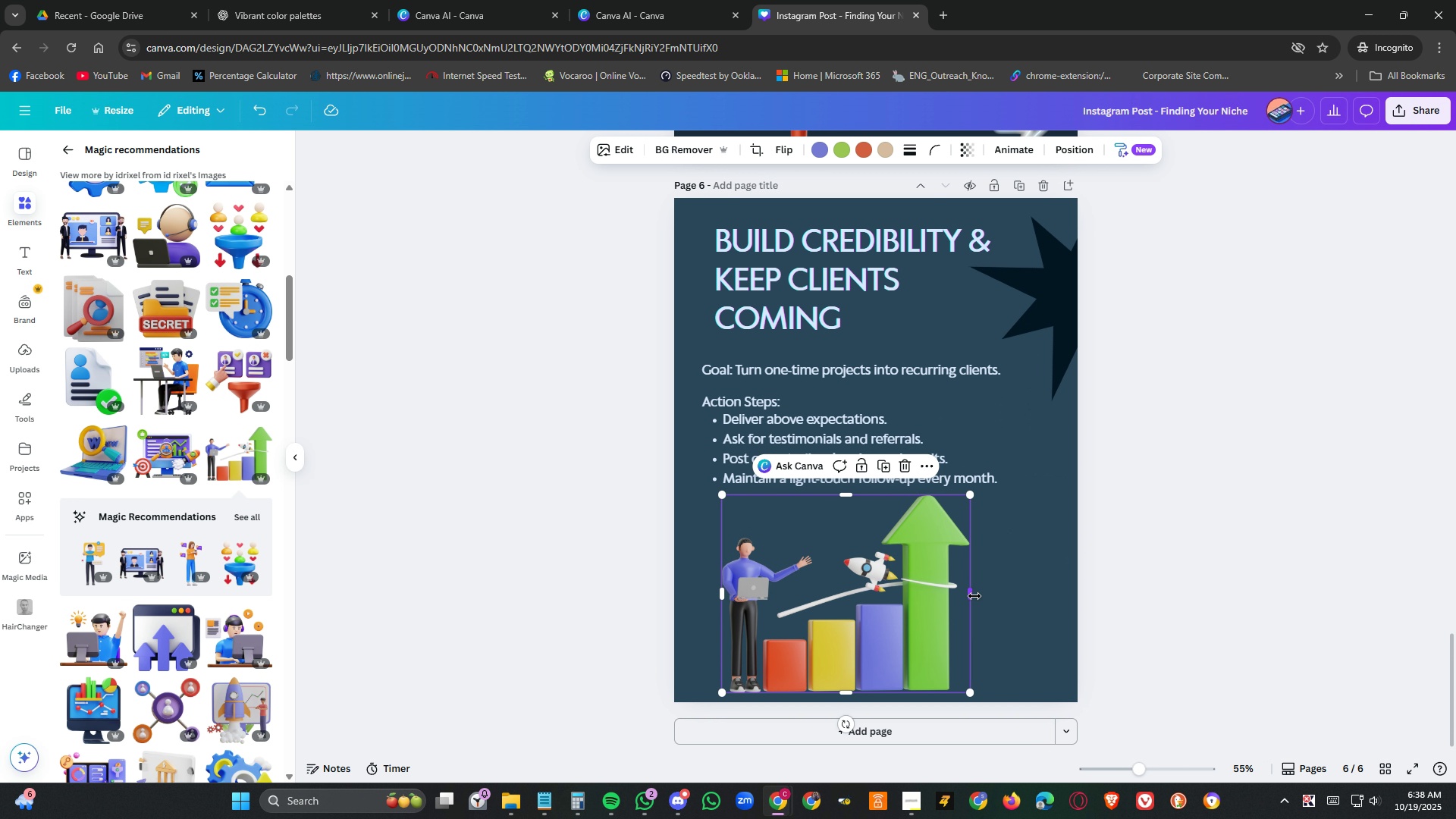 
left_click_drag(start_coordinate=[974, 596], to_coordinate=[971, 610])
 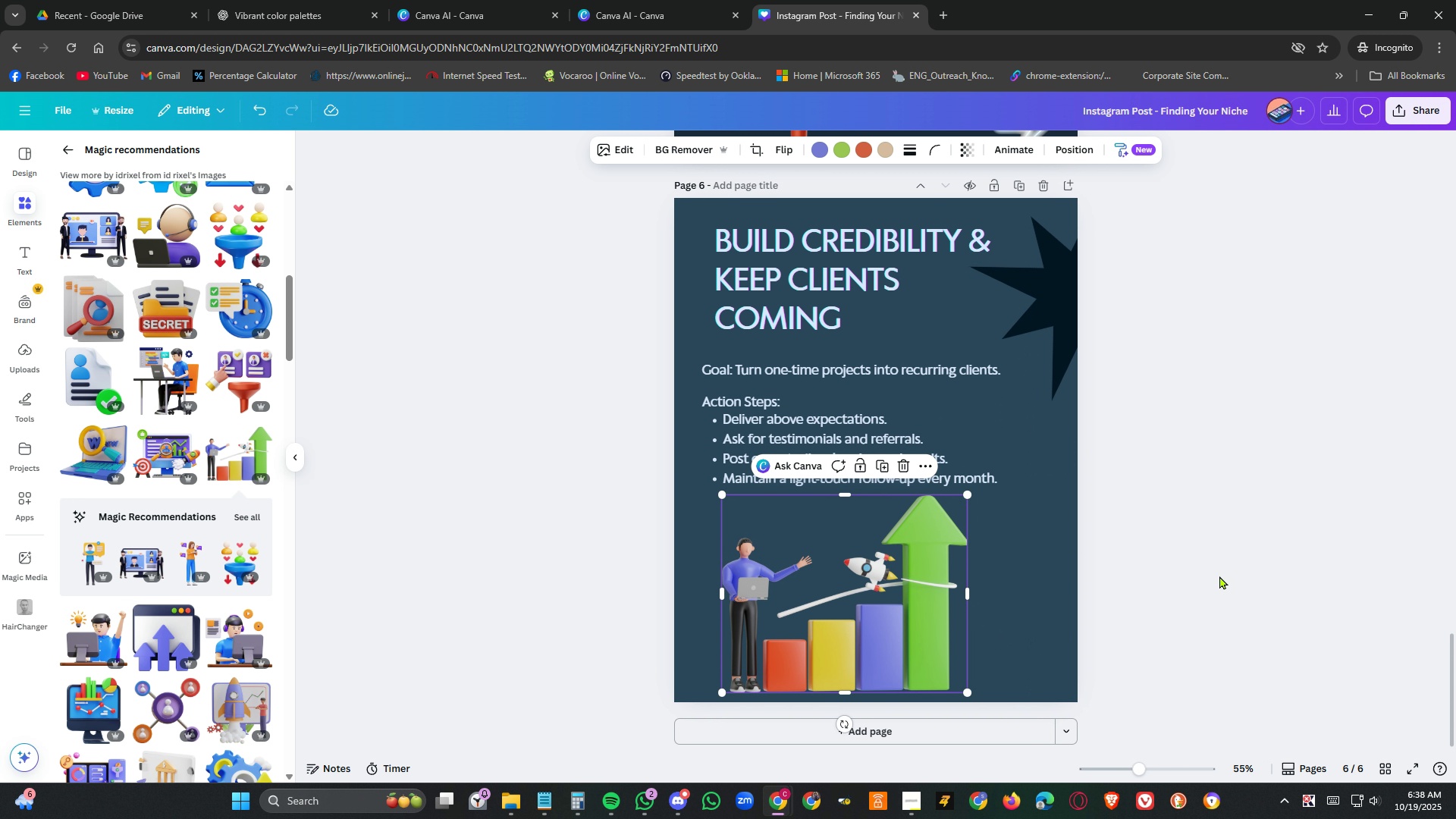 
left_click([1219, 576])
 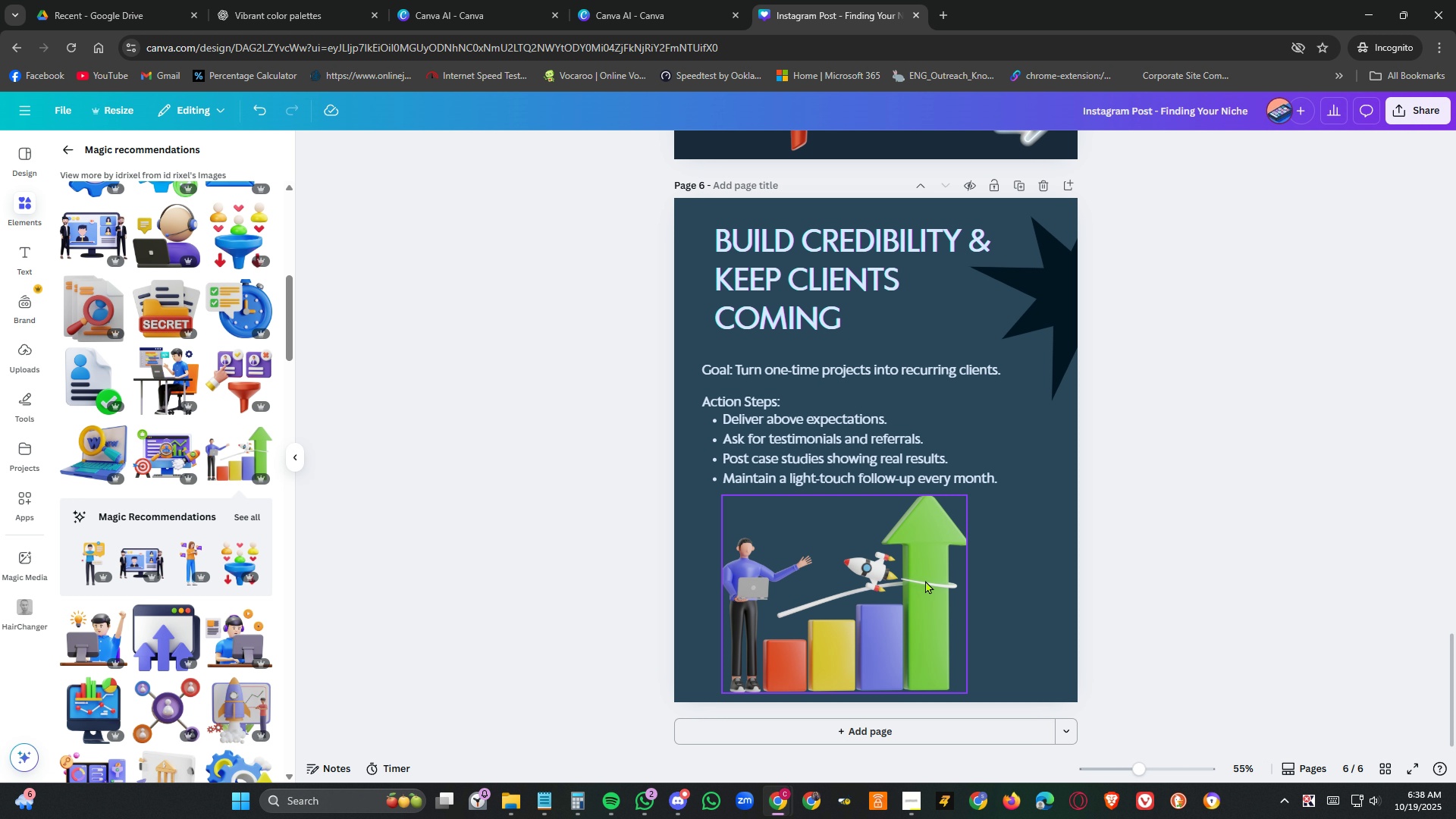 
left_click_drag(start_coordinate=[925, 580], to_coordinate=[952, 578])
 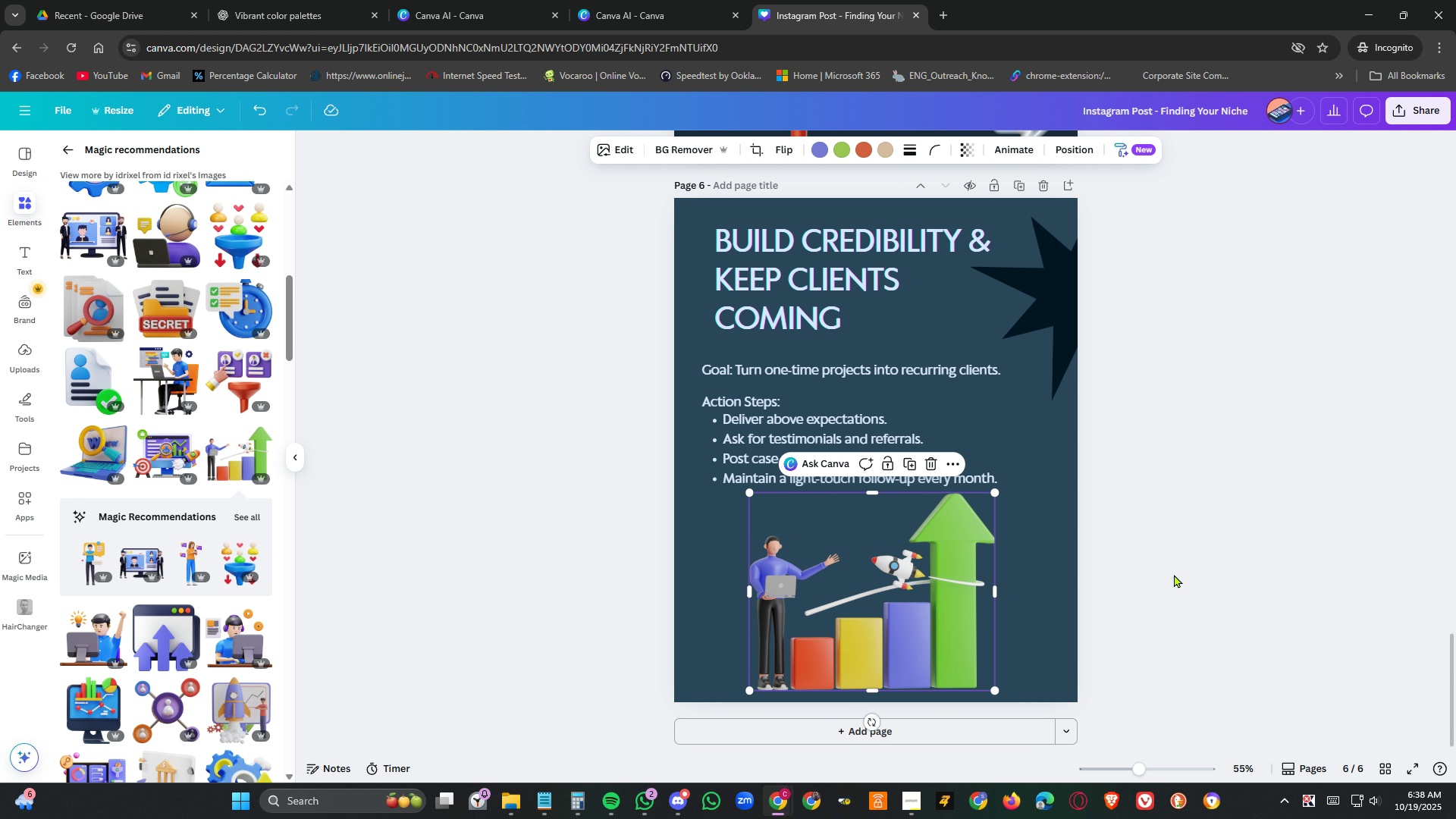 
left_click([1174, 574])
 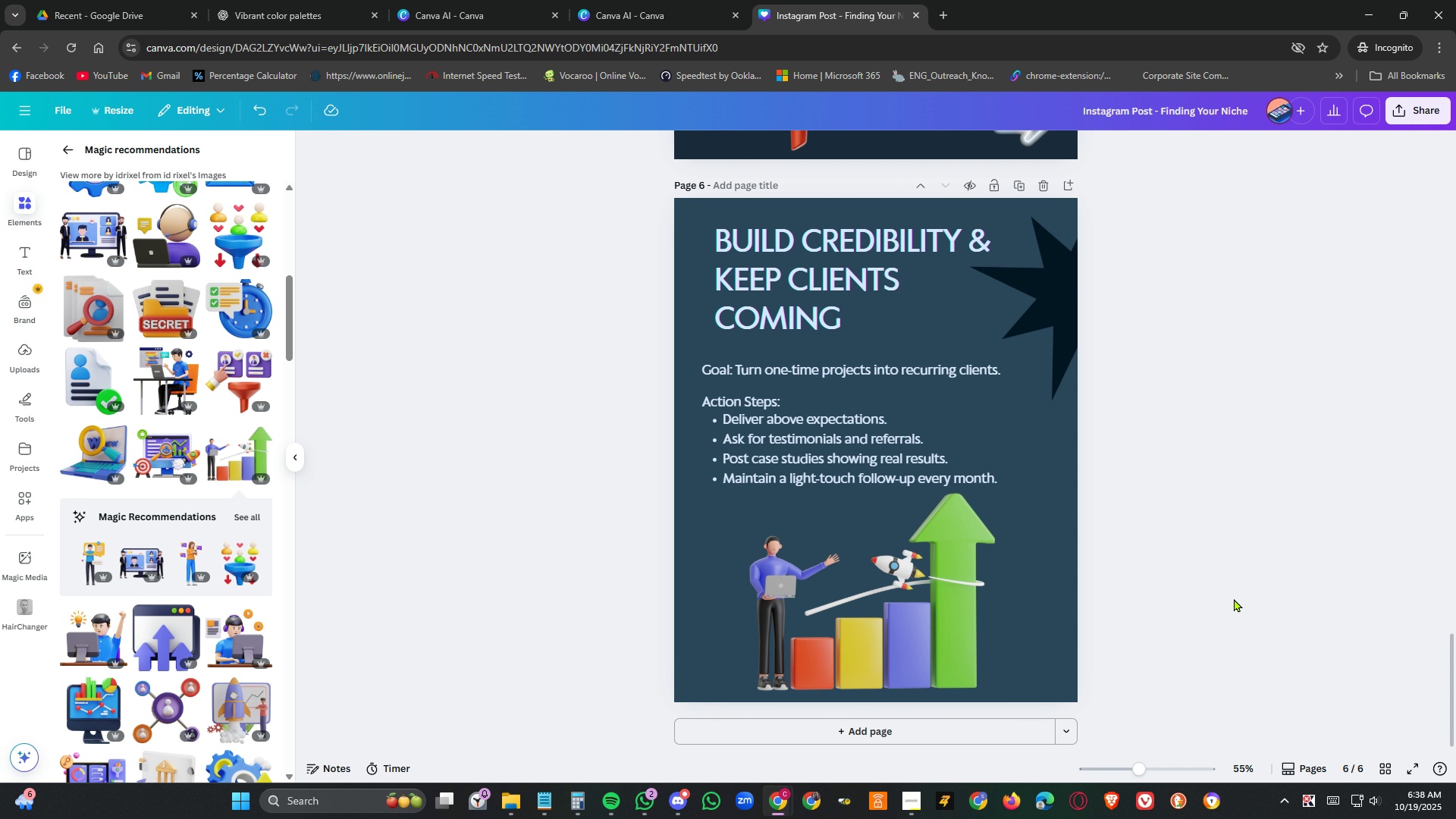 
wait(6.9)
 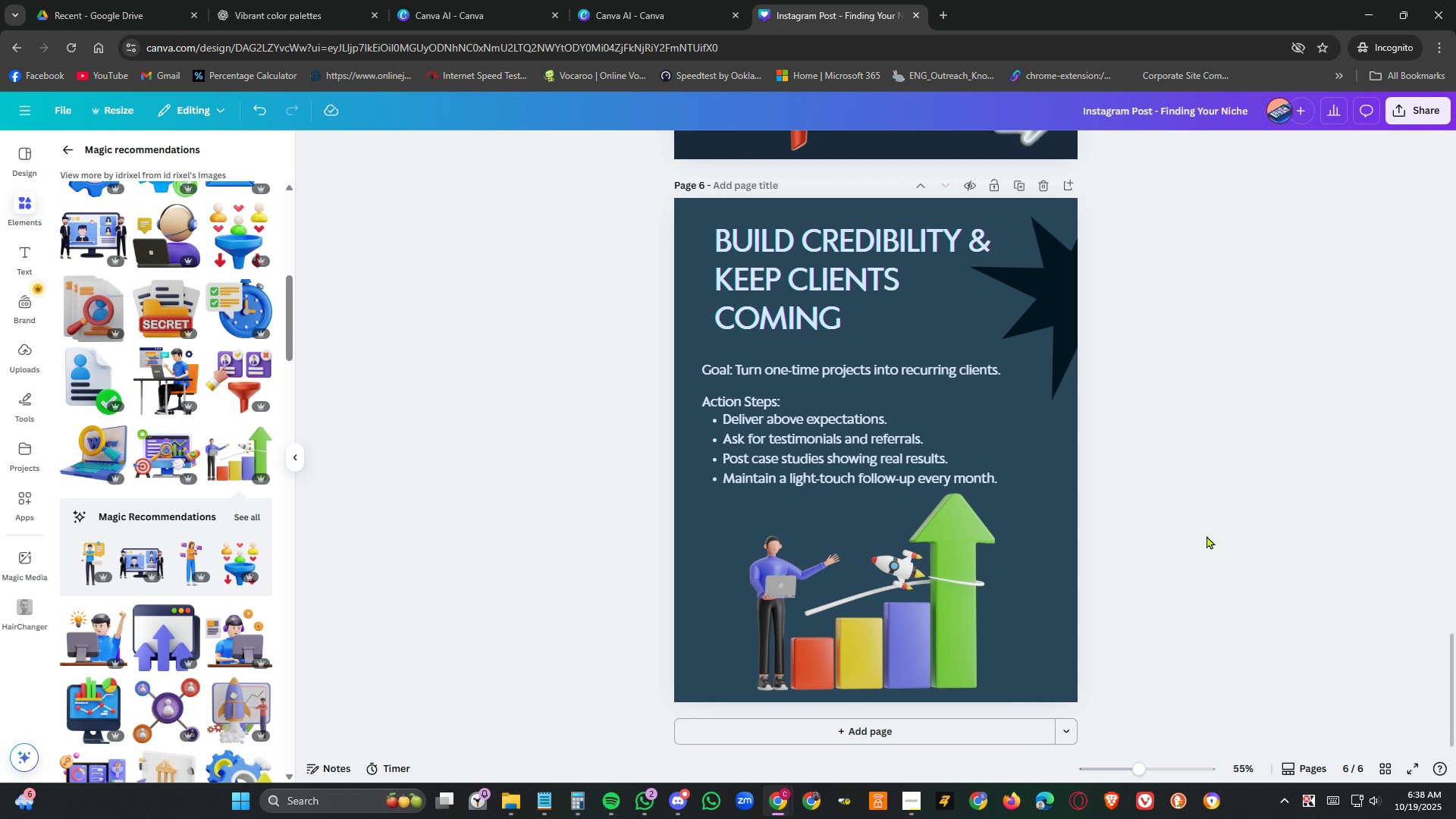 
scroll: coordinate [1222, 579], scroll_direction: up, amount: 36.0
 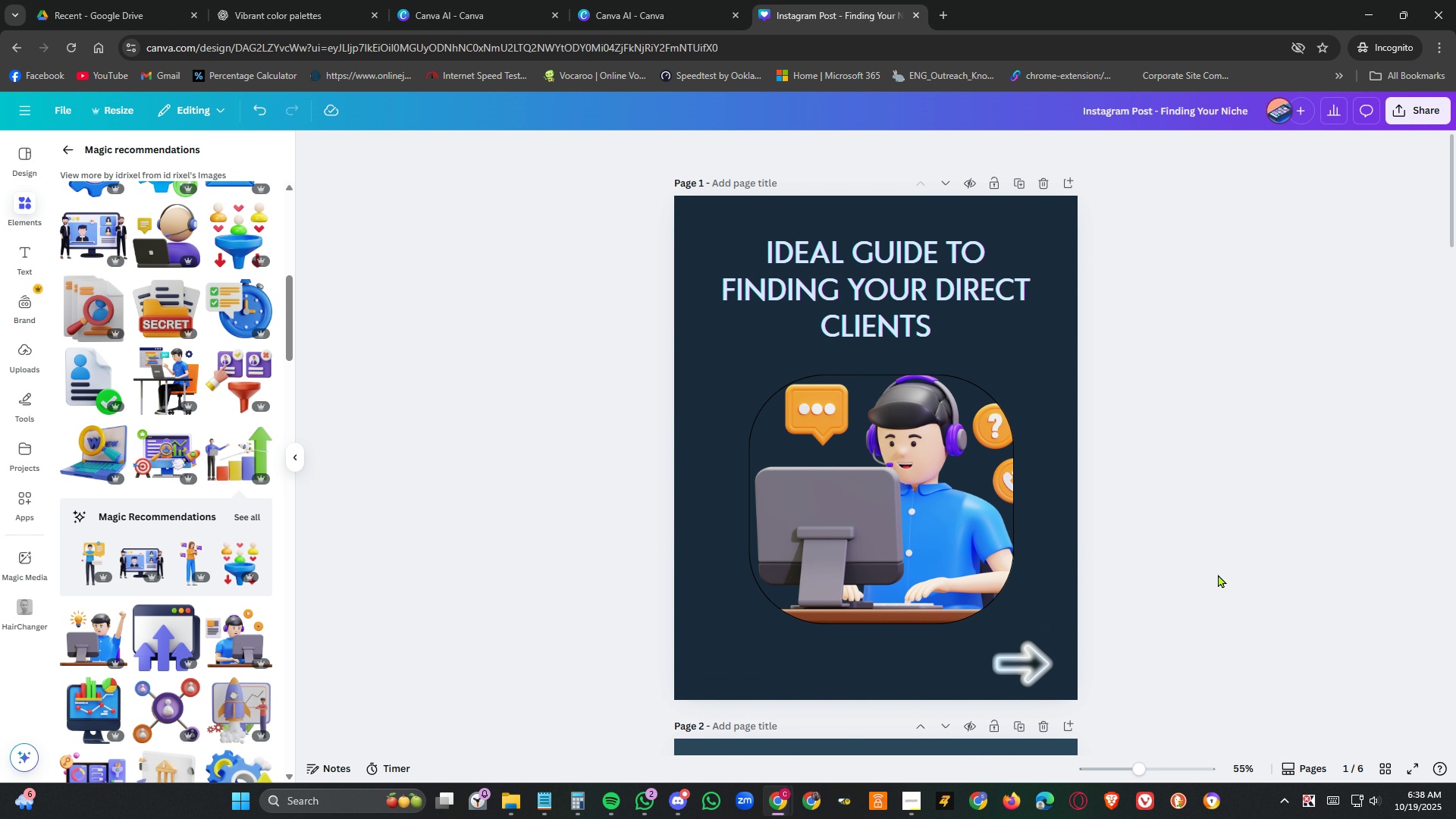 
scroll: coordinate [1188, 581], scroll_direction: down, amount: 9.0
 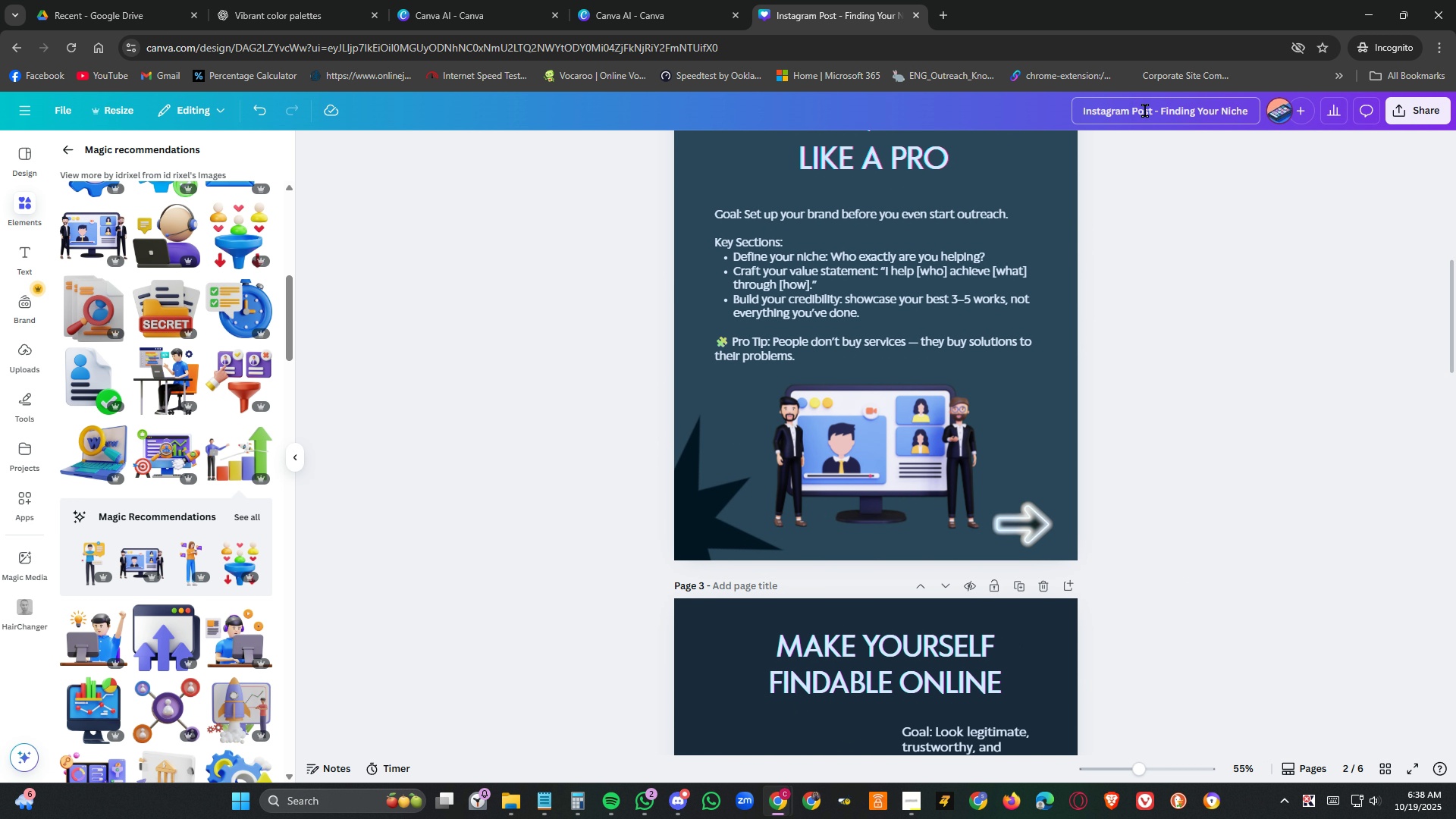 
left_click_drag(start_coordinate=[1155, 111], to_coordinate=[977, 111])
 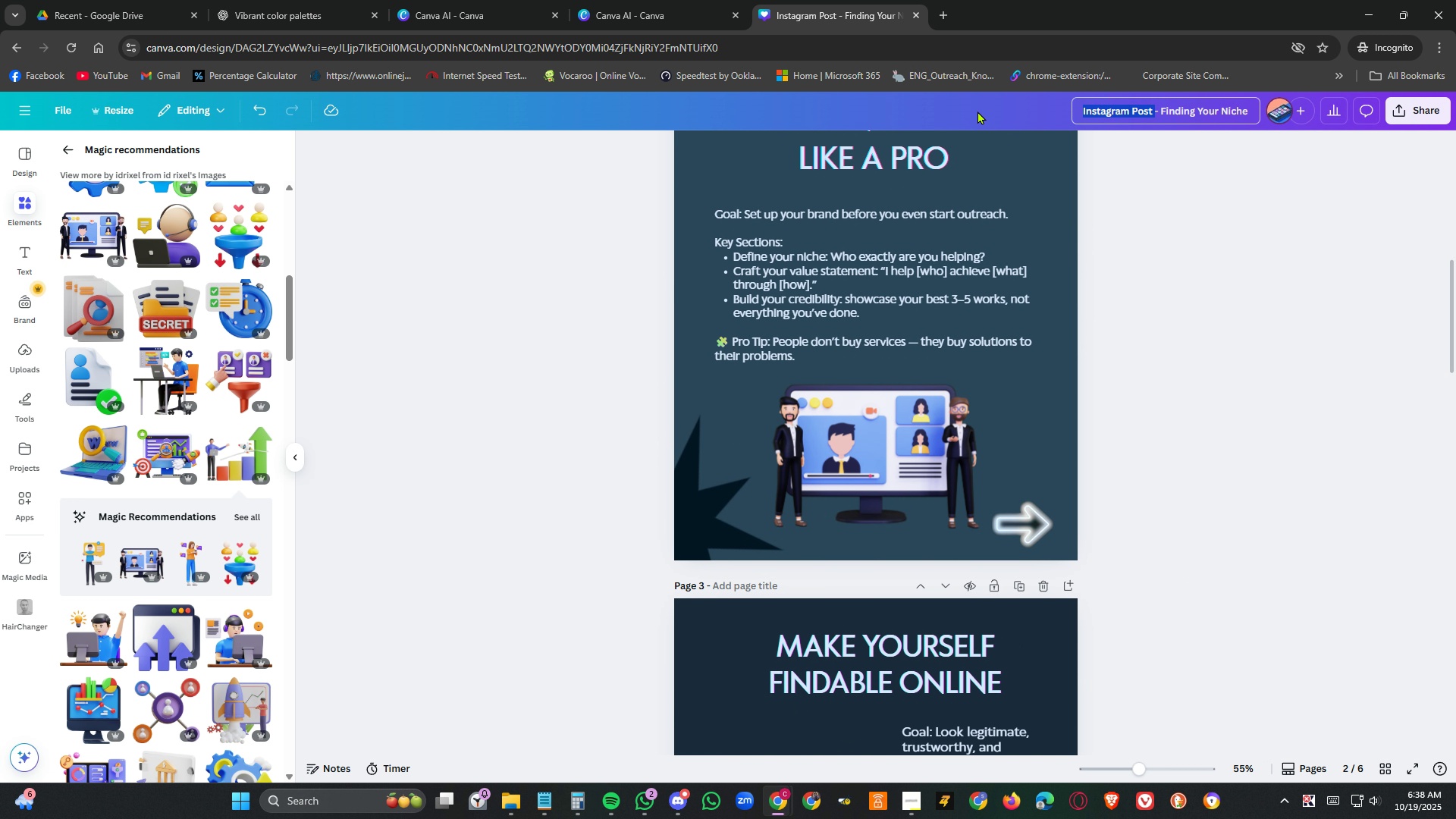 
type(Carousel)
 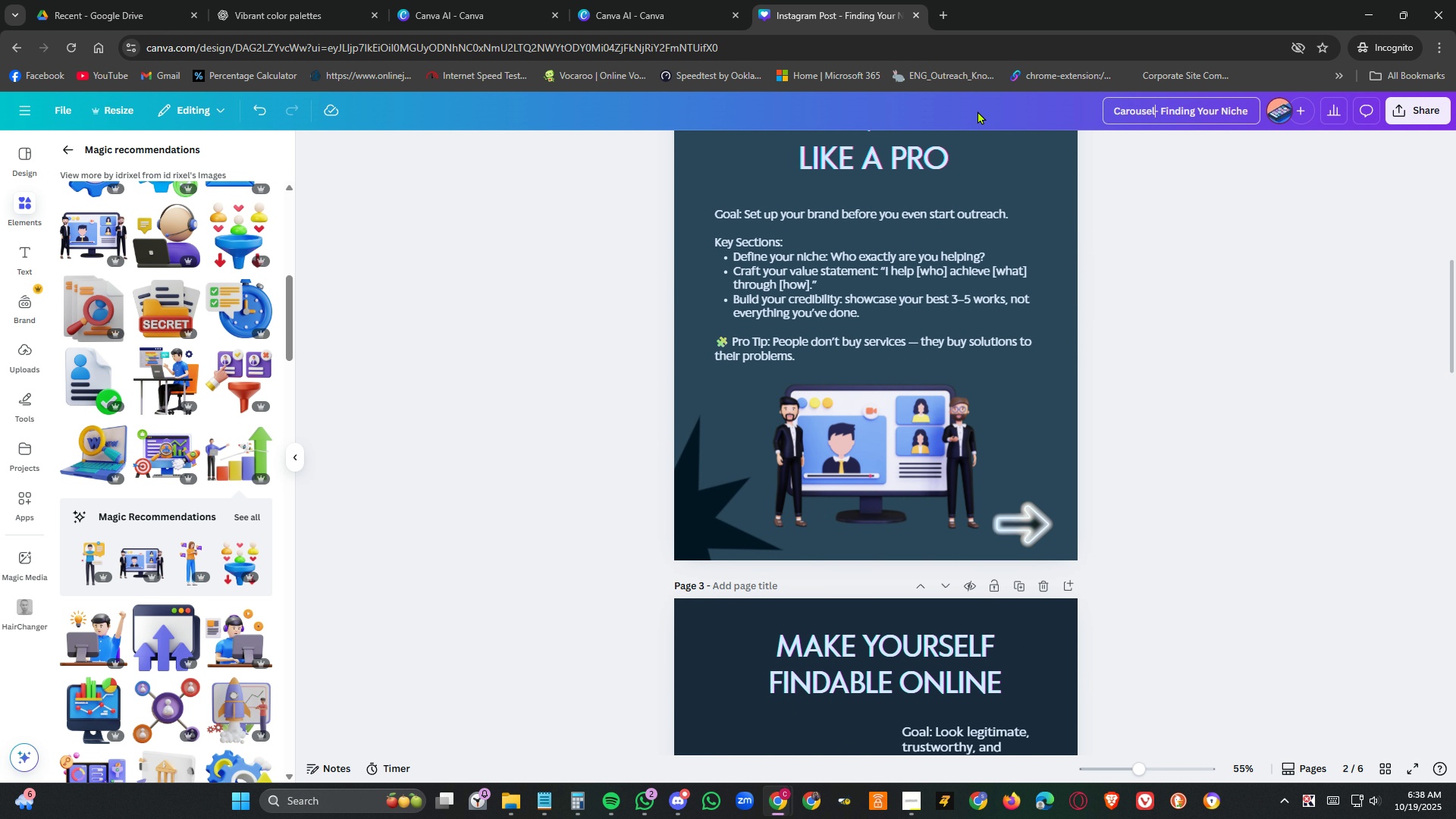 
key(Enter)
 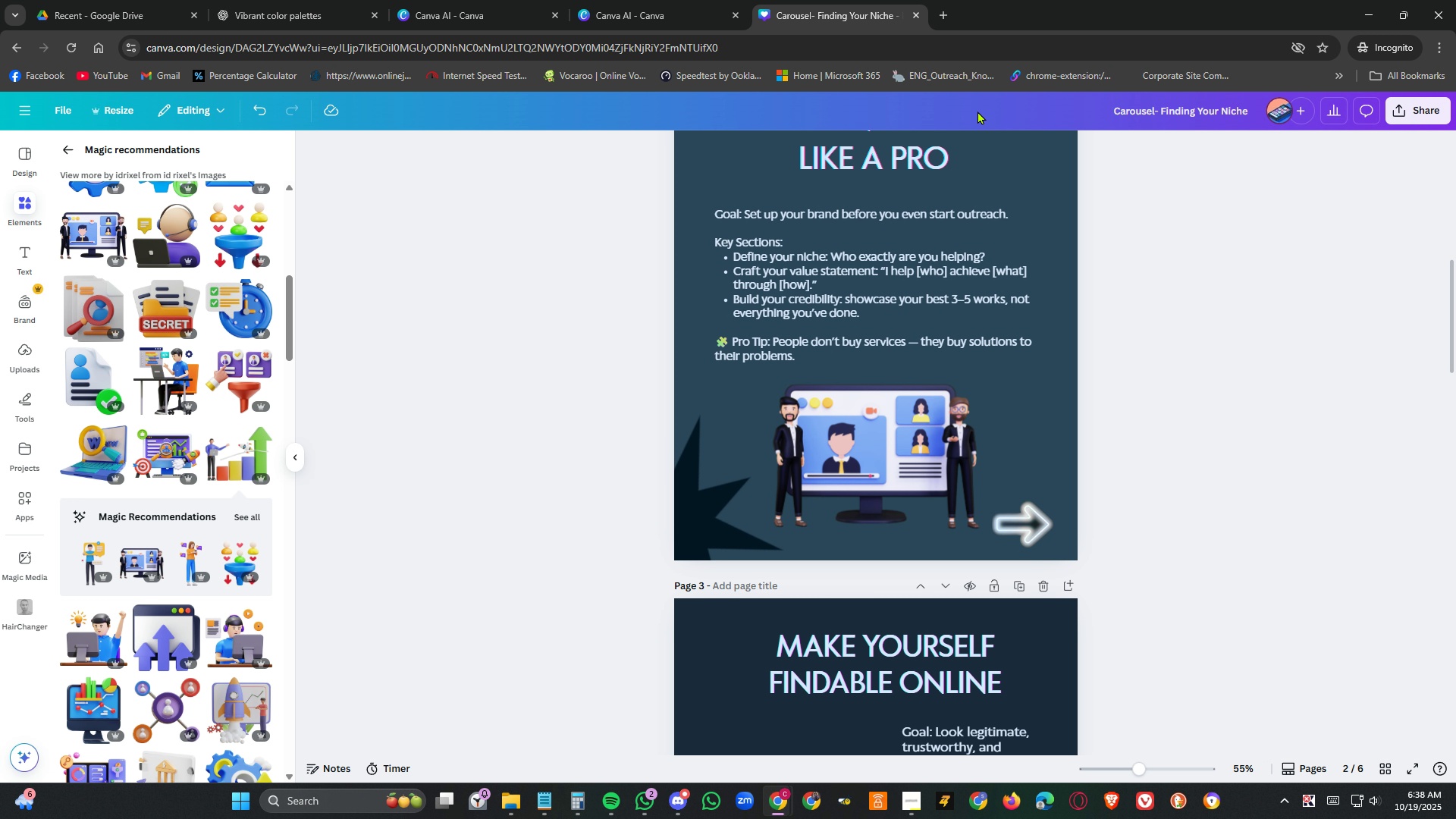 
scroll: coordinate [1159, 300], scroll_direction: up, amount: 15.0
 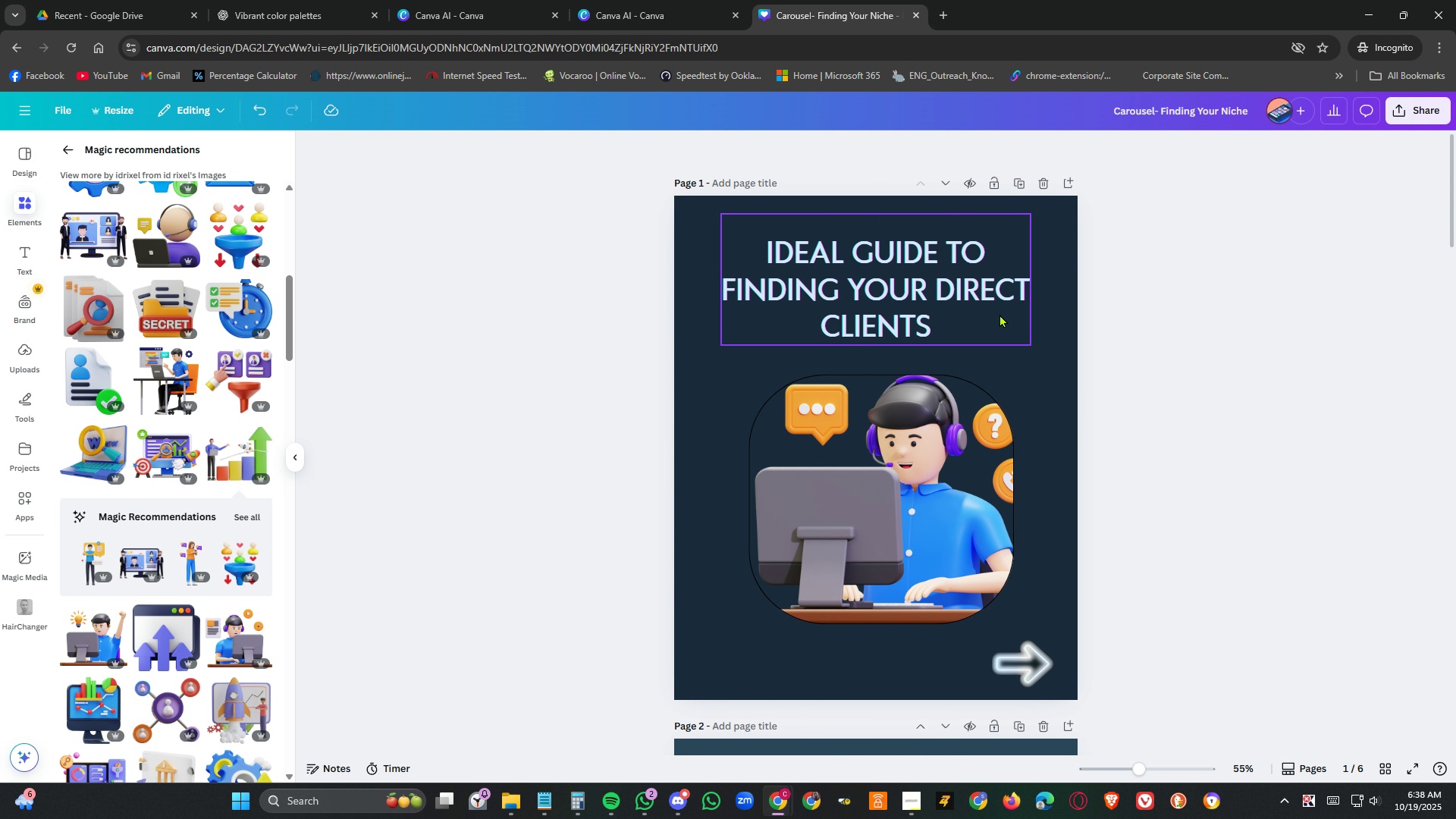 
left_click([976, 305])
 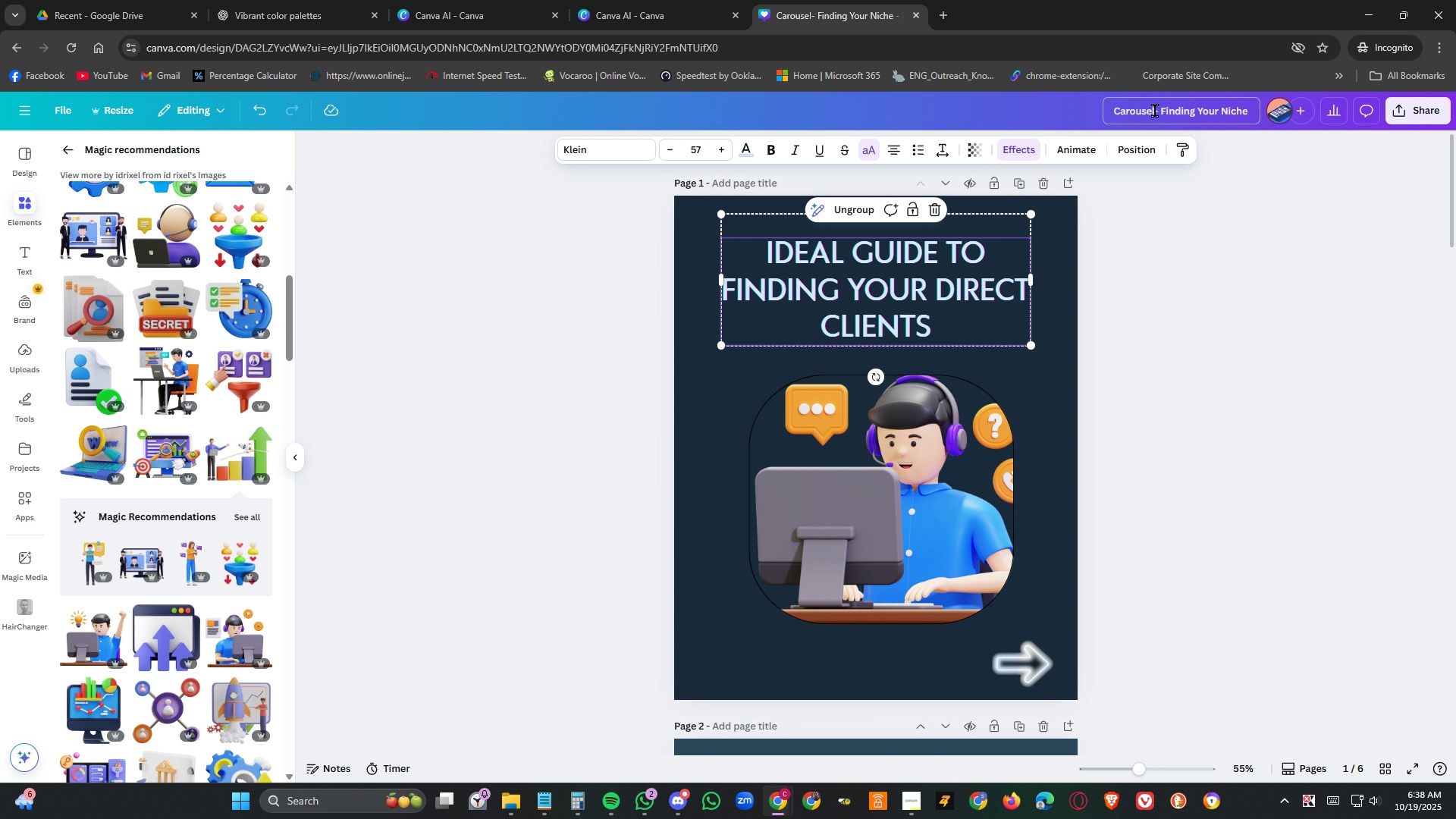 
left_click([1155, 111])
 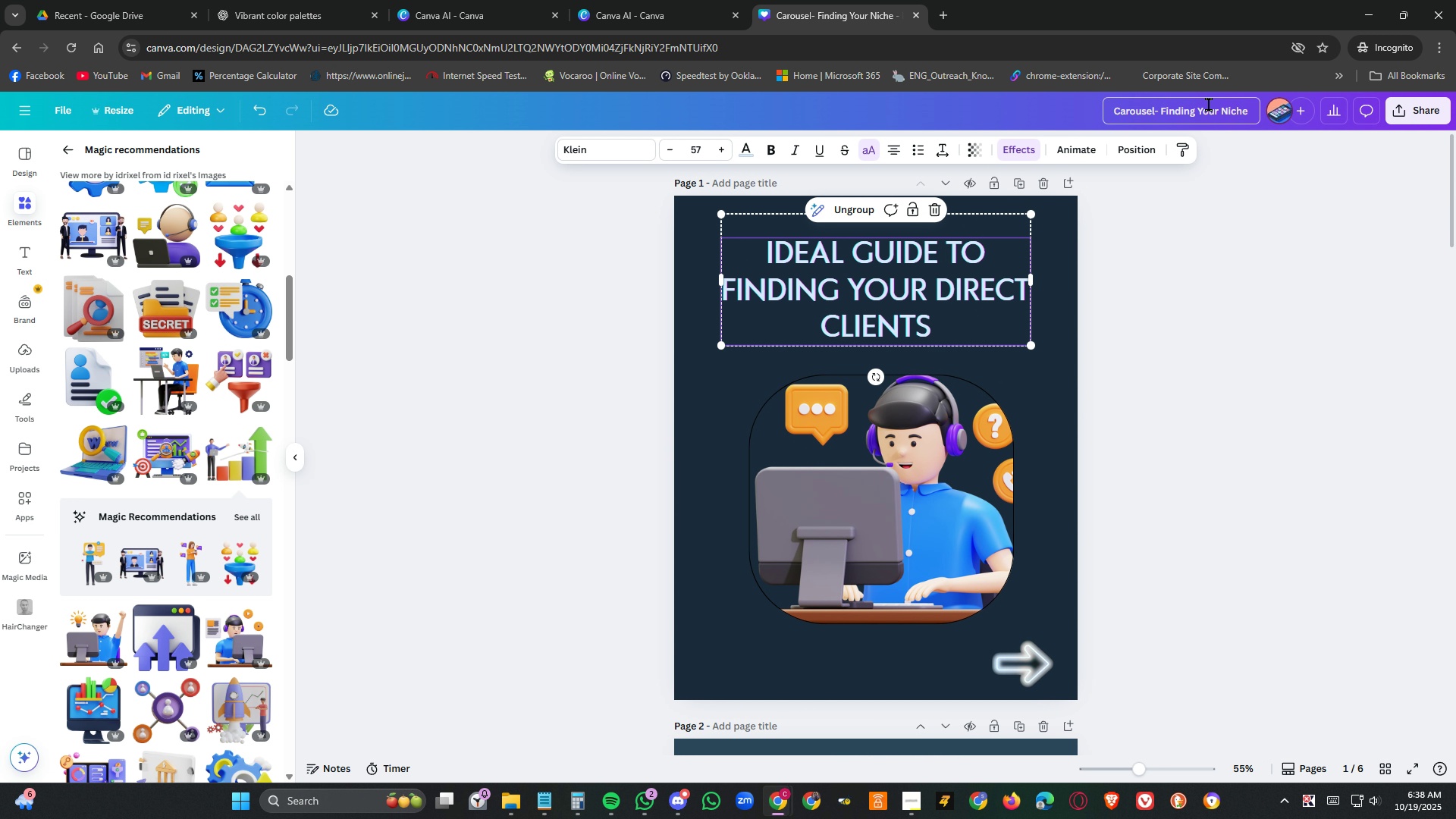 
key(Space)
 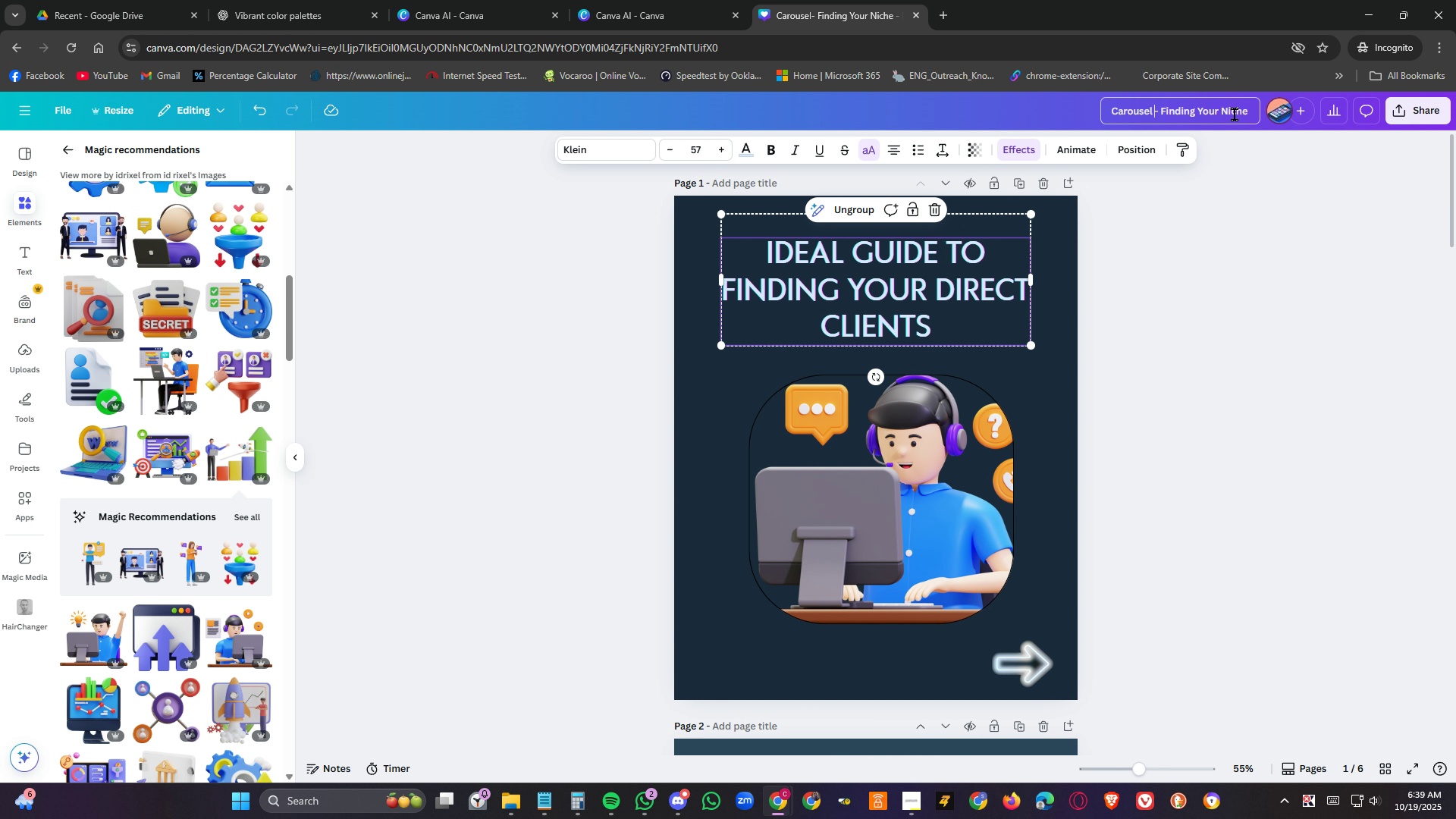 
double_click([1235, 115])
 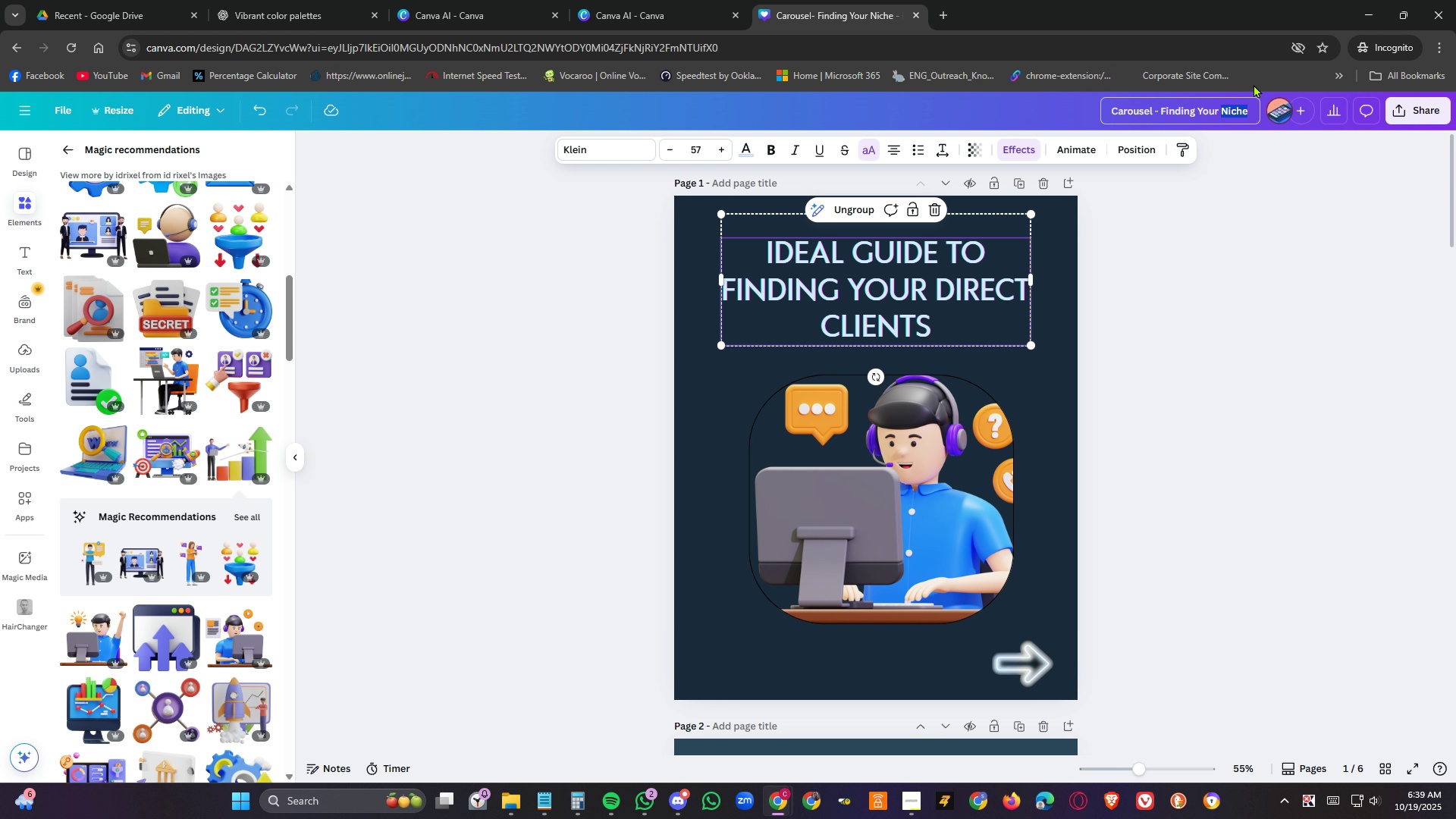 
type(Direct Clients)
 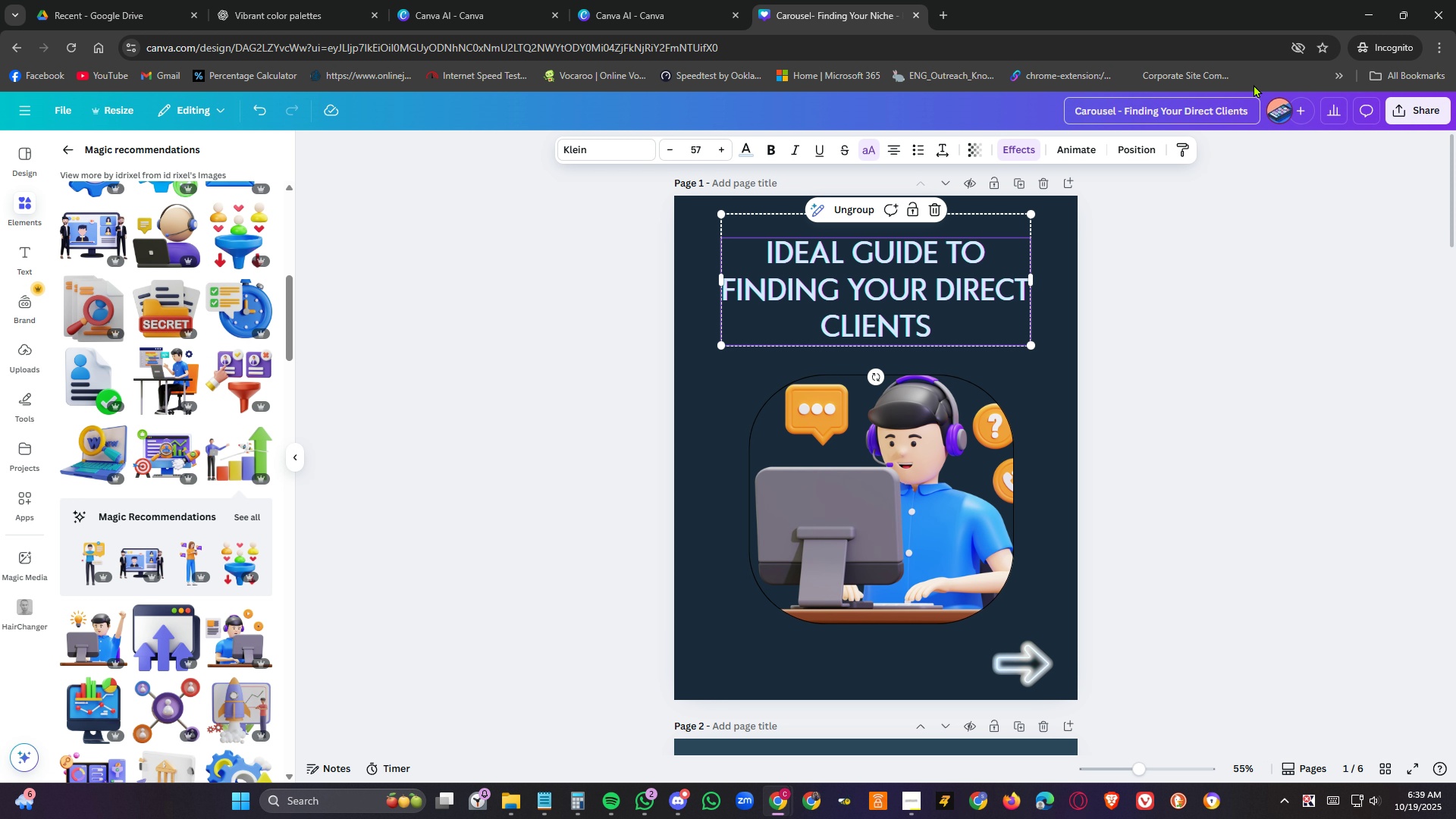 
key(Enter)
 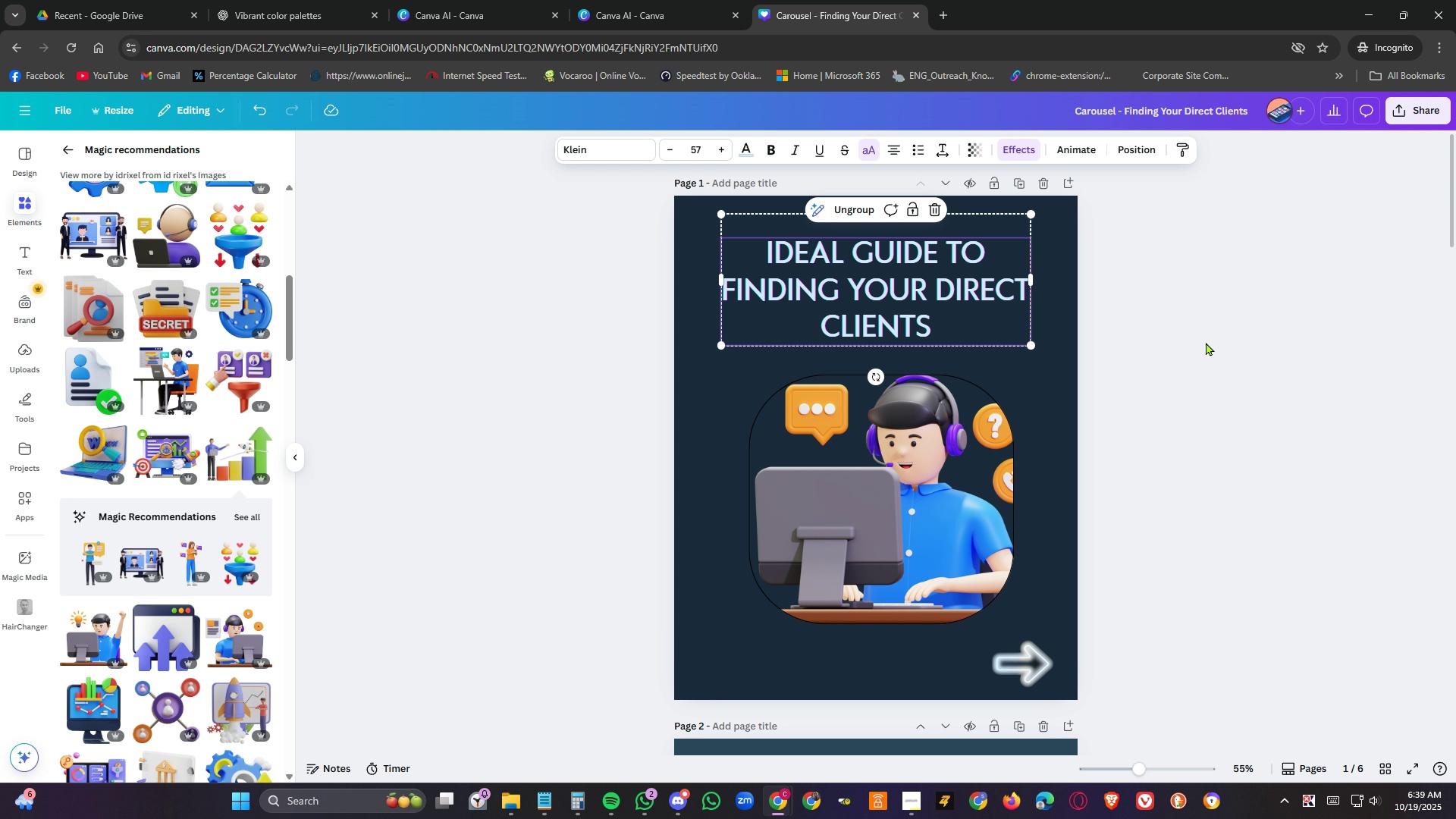 
left_click_drag(start_coordinate=[1230, 463], to_coordinate=[1236, 453])
 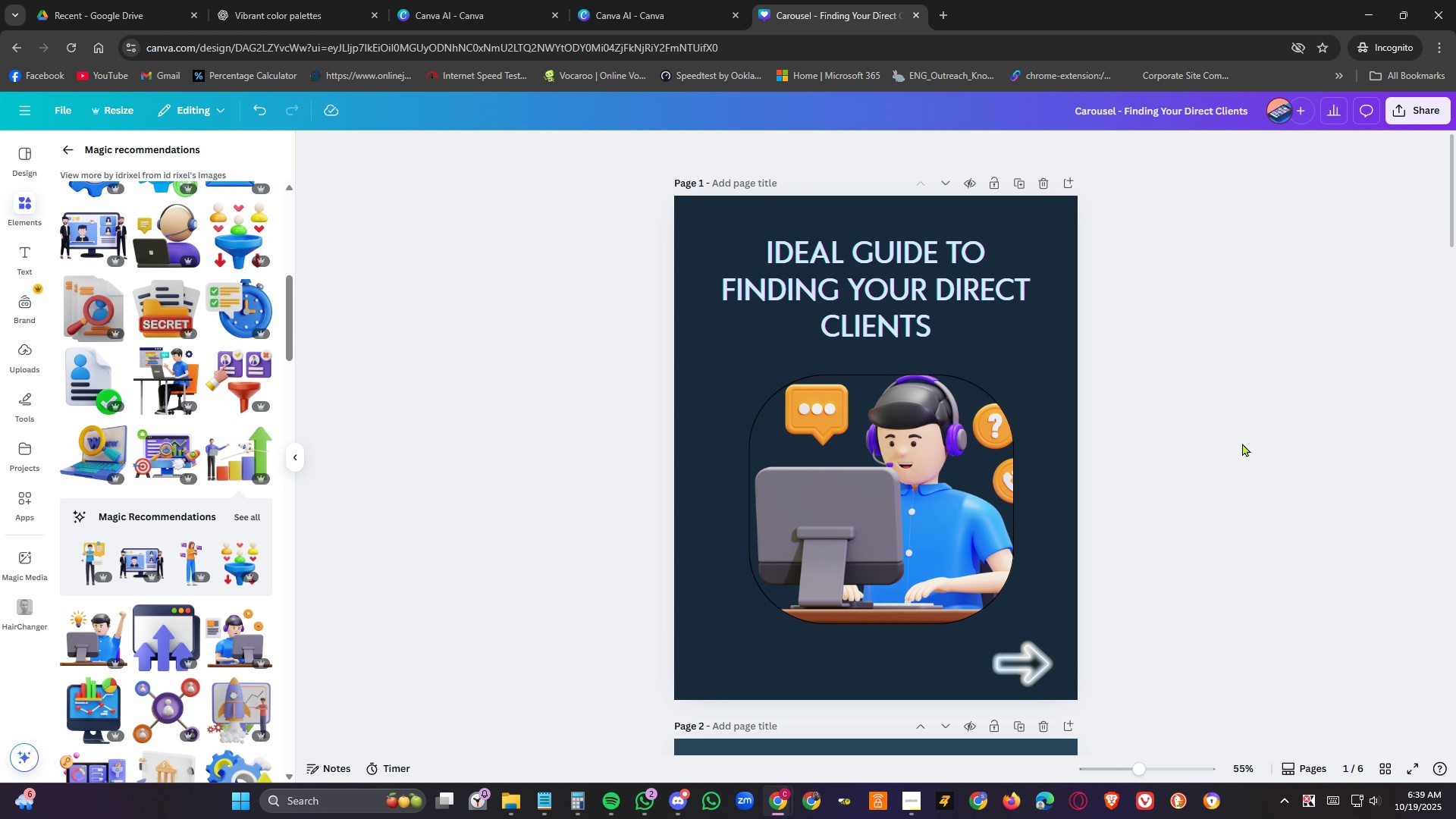 
scroll: coordinate [1225, 564], scroll_direction: down, amount: 38.0
 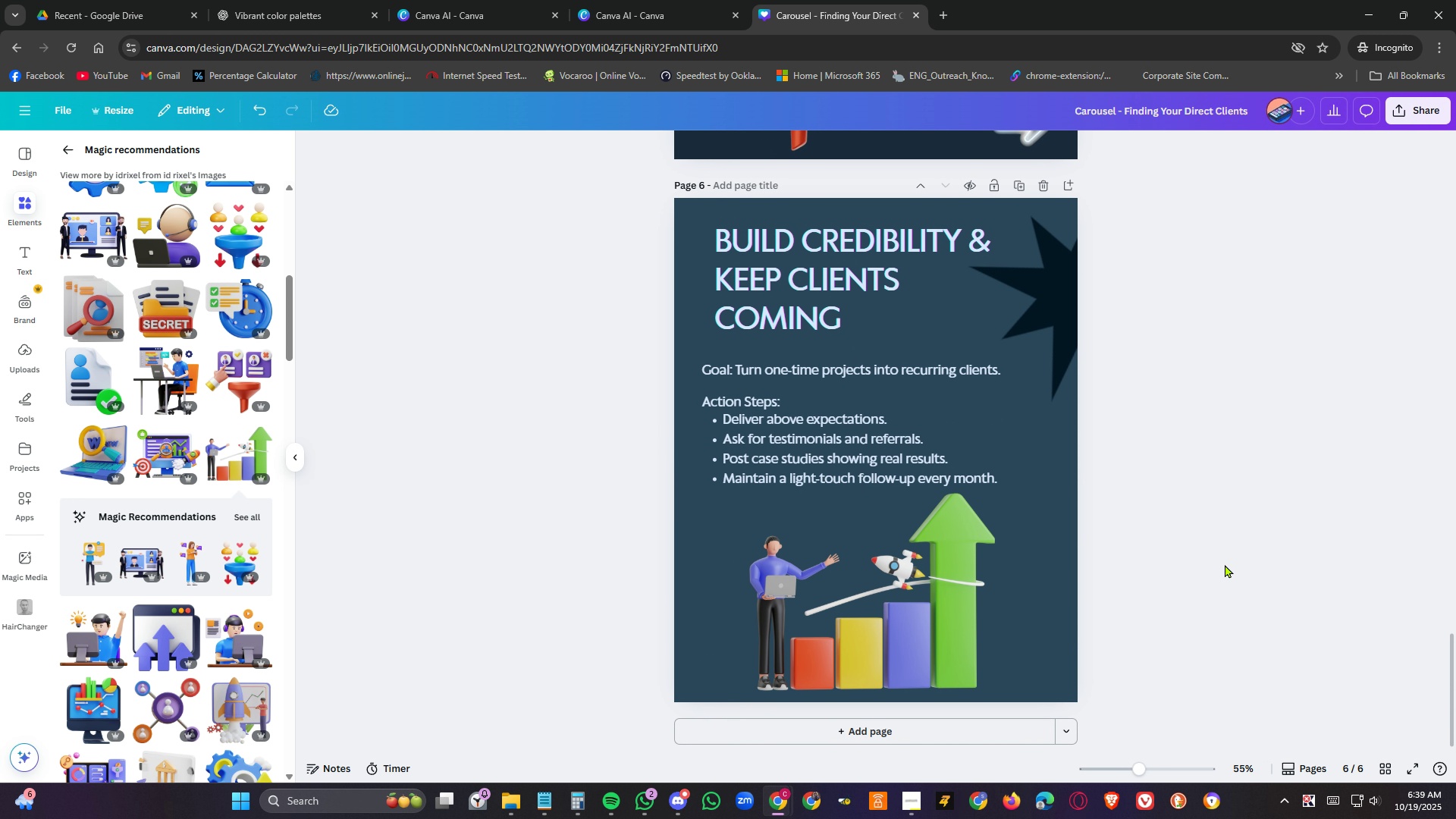 
scroll: coordinate [1210, 539], scroll_direction: up, amount: 37.0
 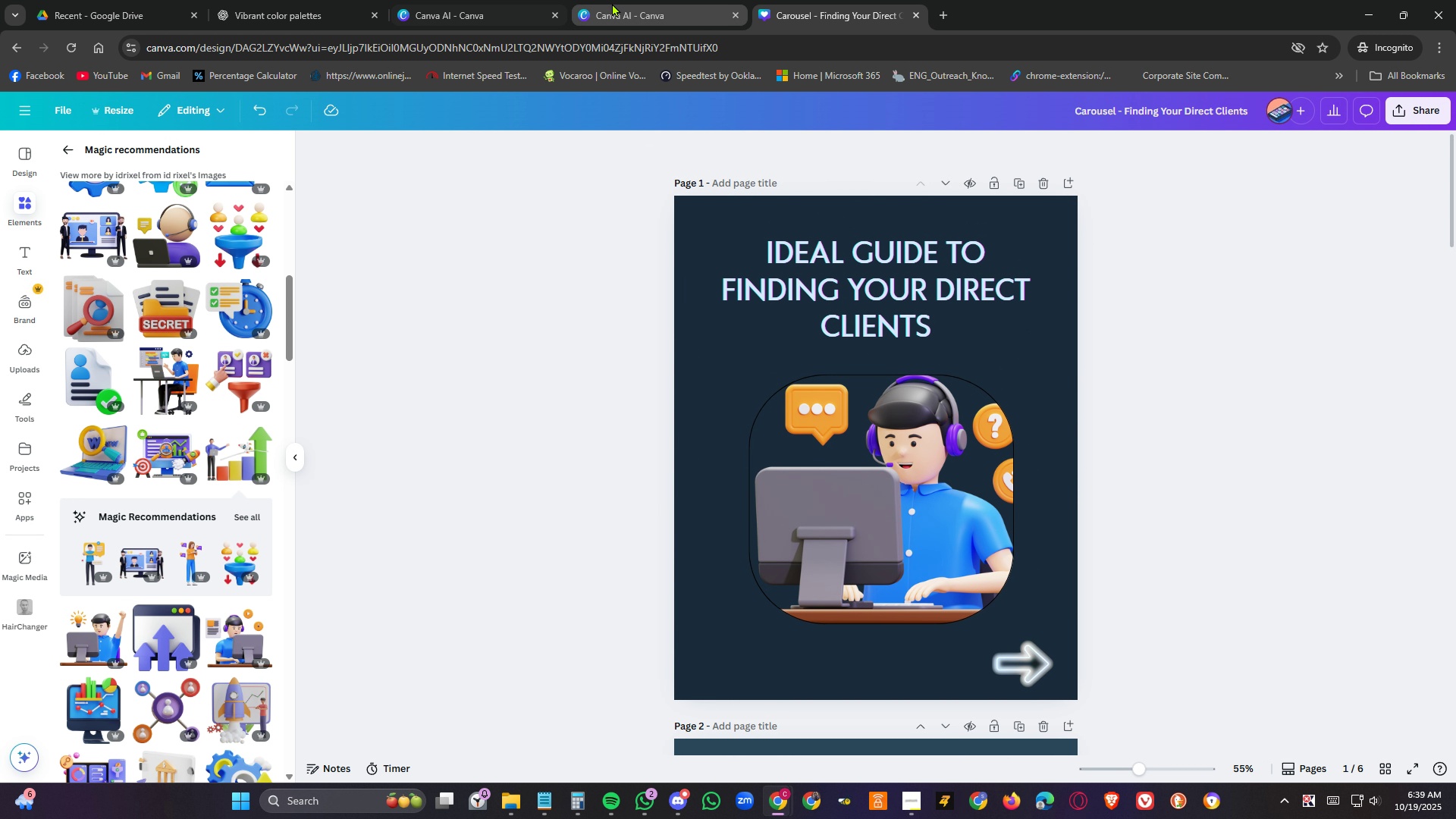 
left_click([612, 3])
 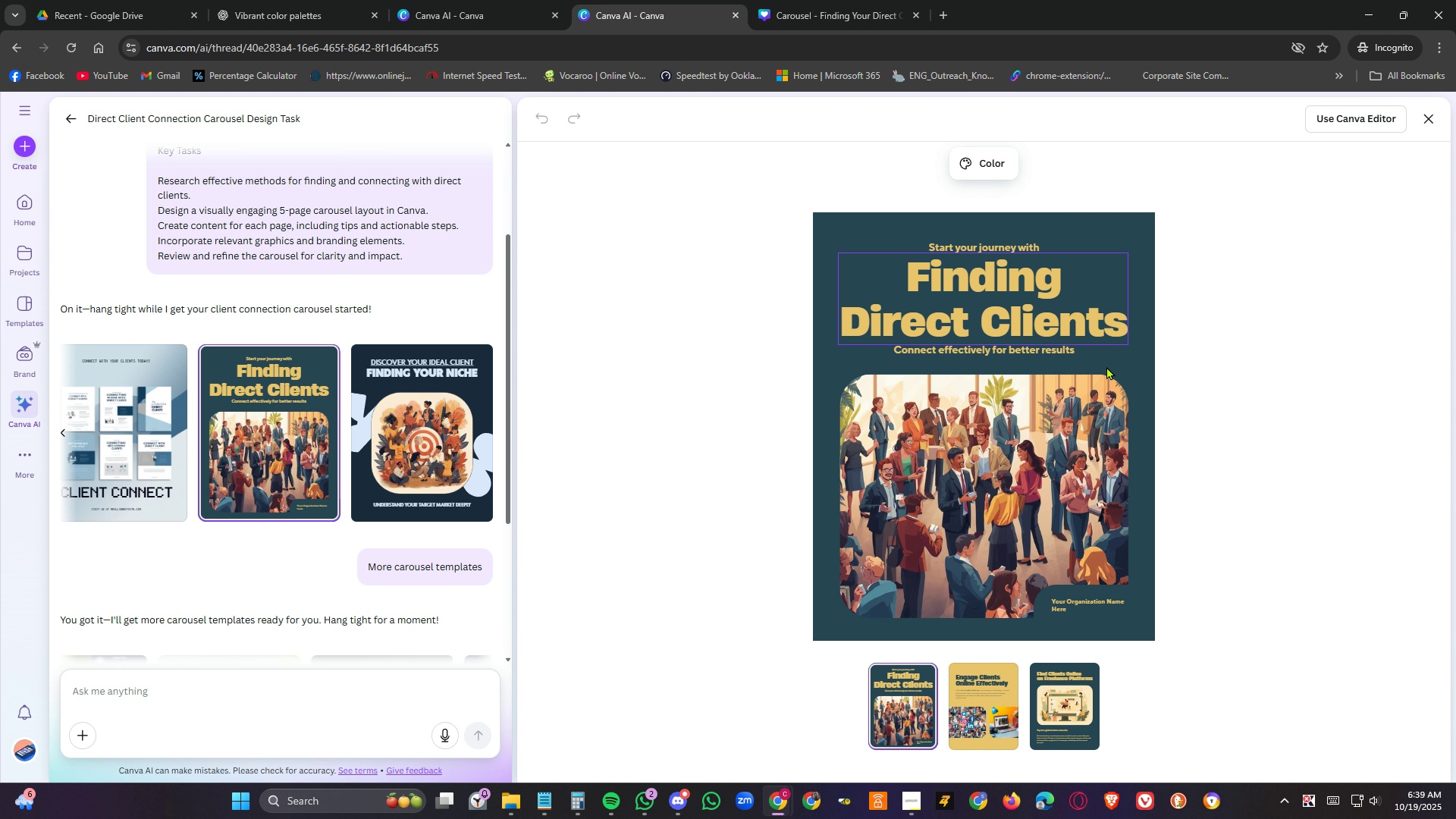 
left_click([983, 719])
 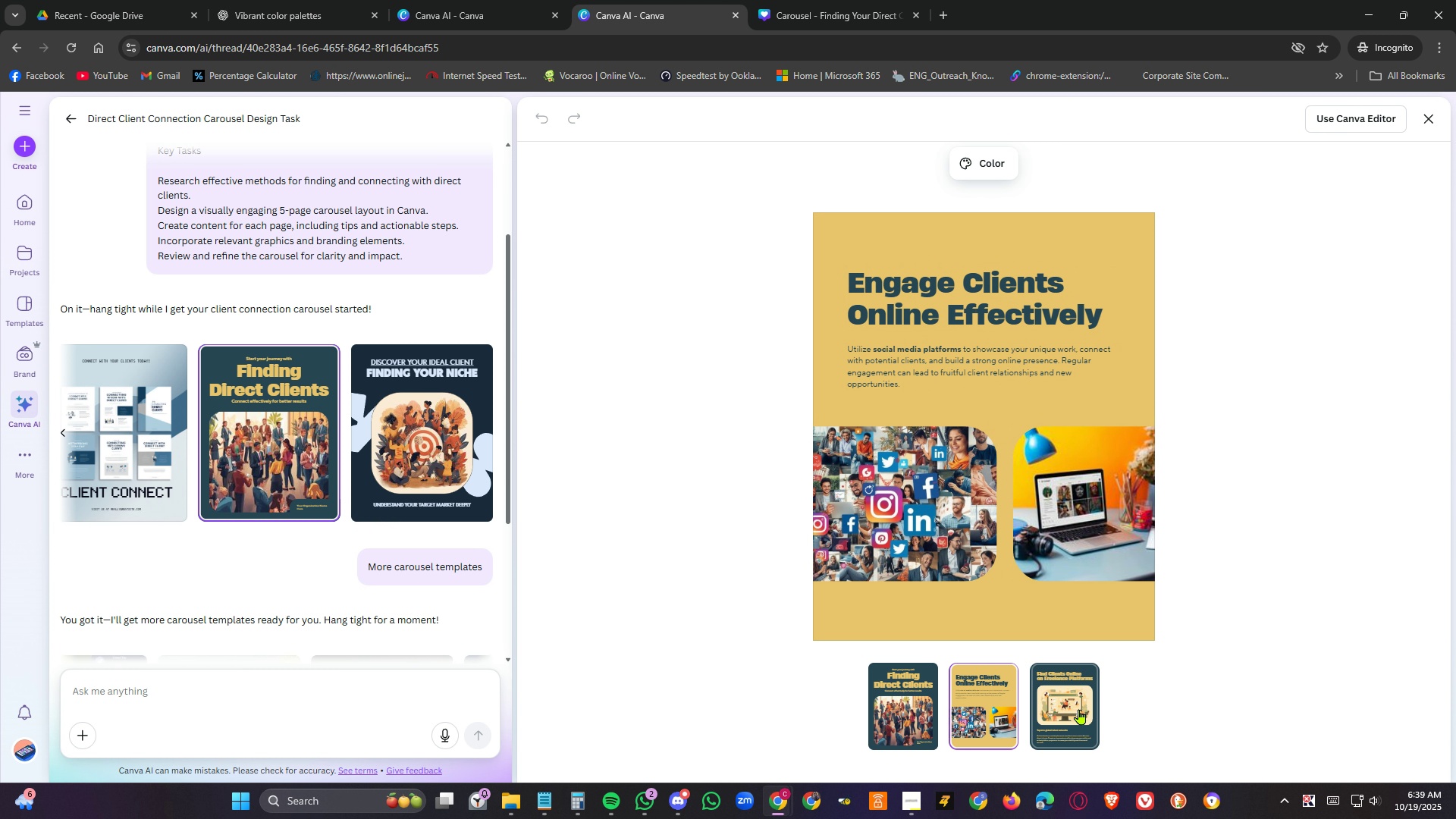 
left_click([1083, 714])
 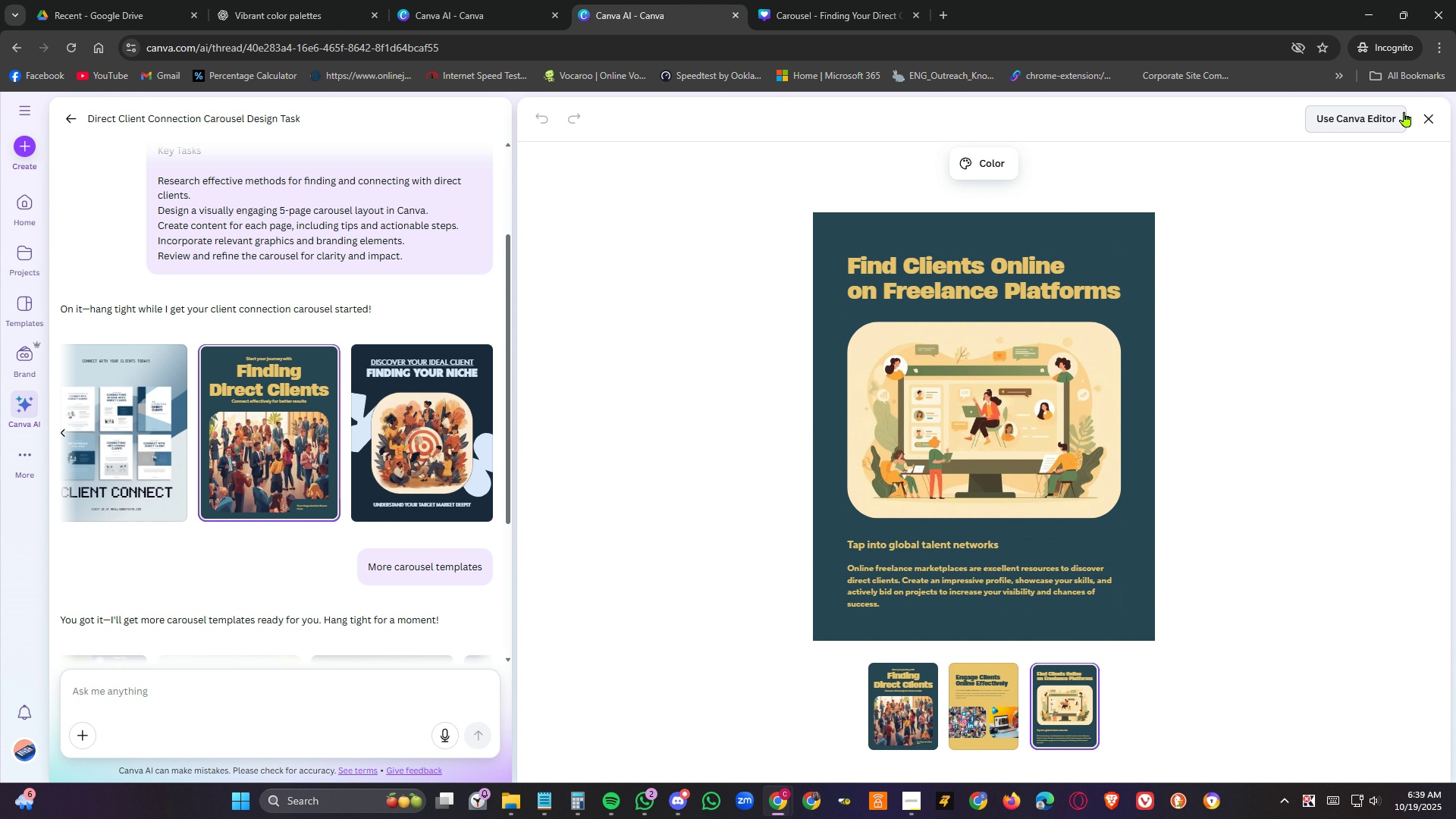 
left_click([1379, 116])
 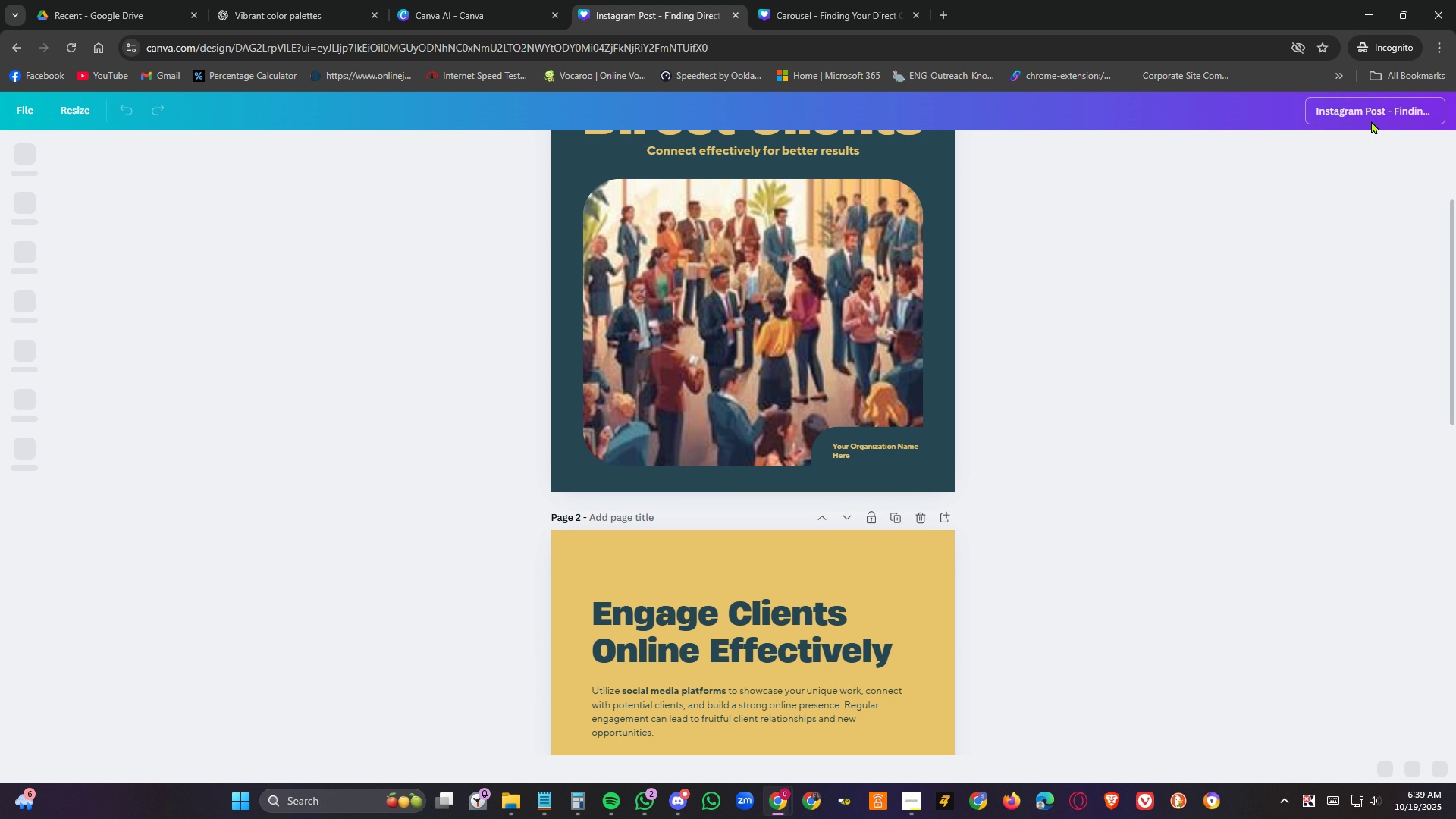 
wait(5.41)
 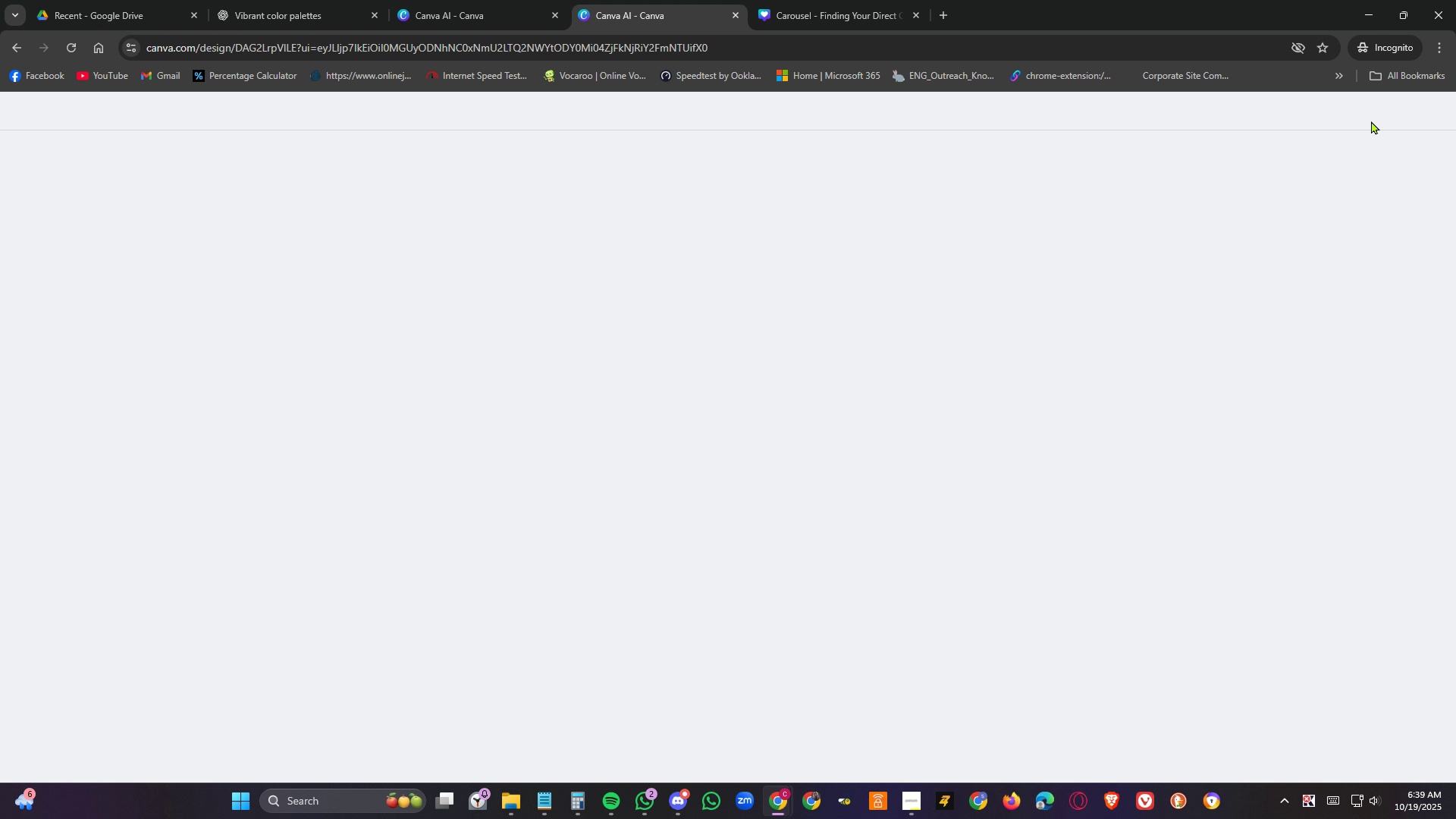 
scroll: coordinate [1065, 676], scroll_direction: up, amount: 4.0
 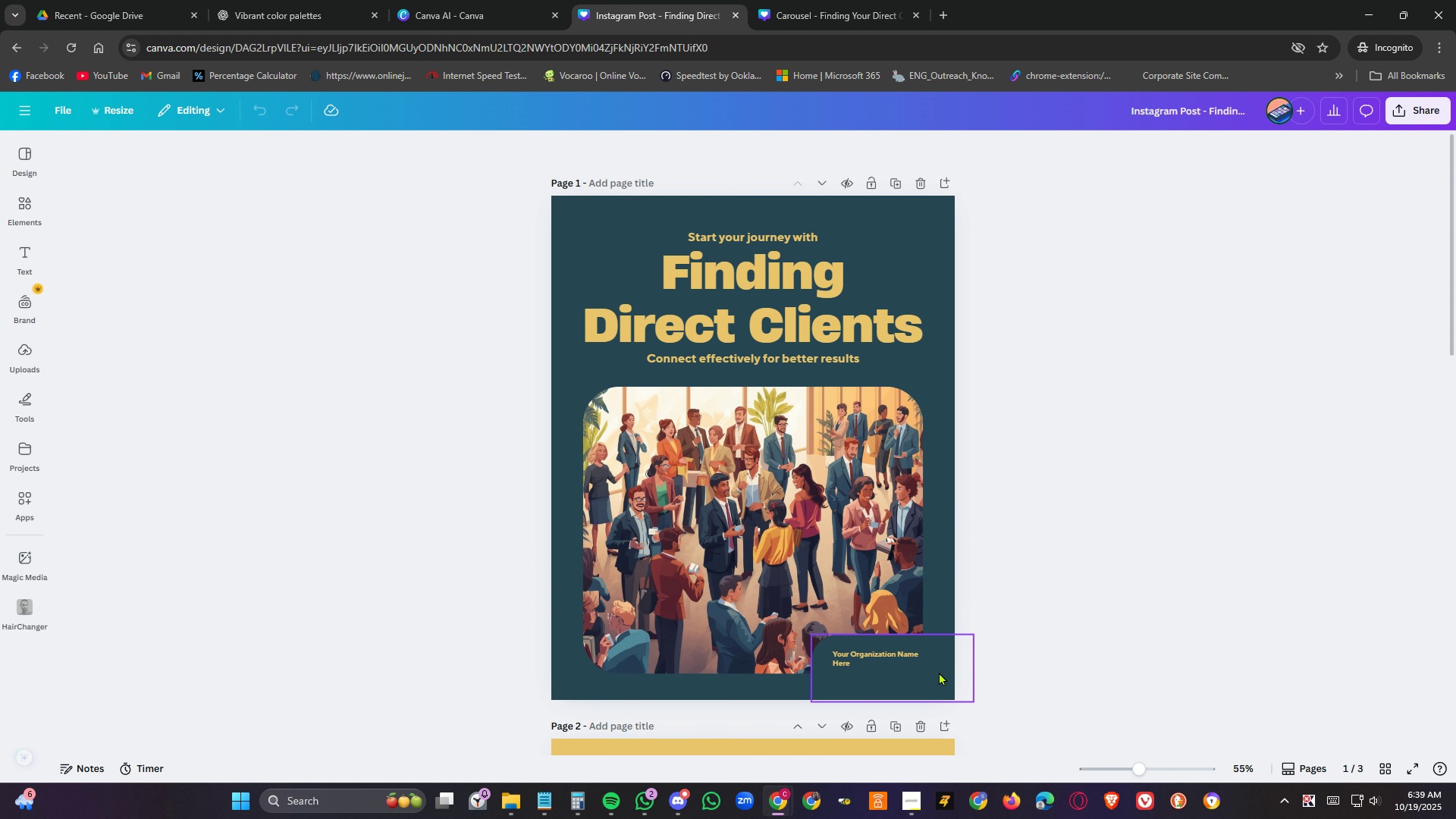 
left_click([938, 673])
 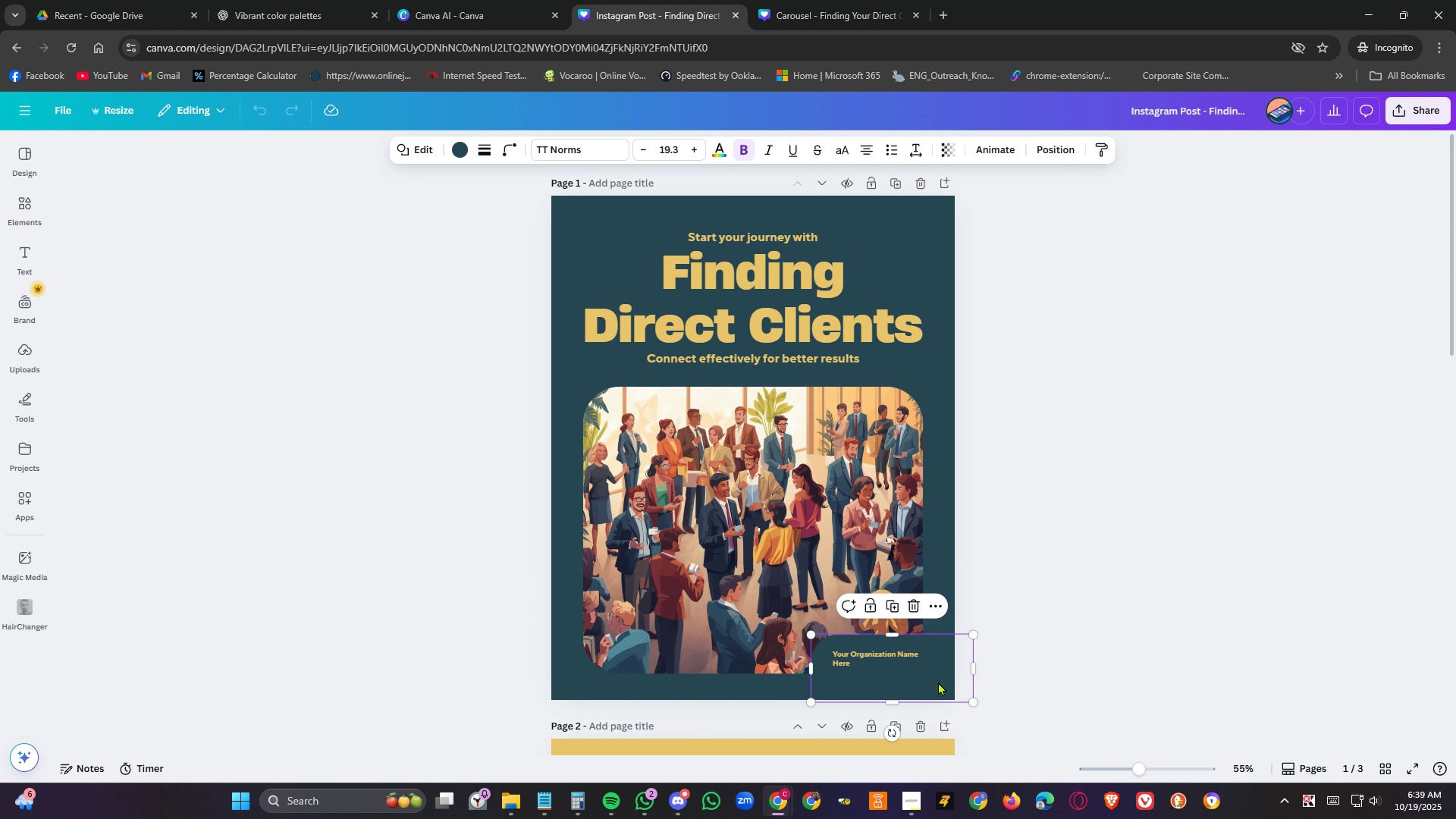 
scroll: coordinate [952, 678], scroll_direction: down, amount: 8.0
 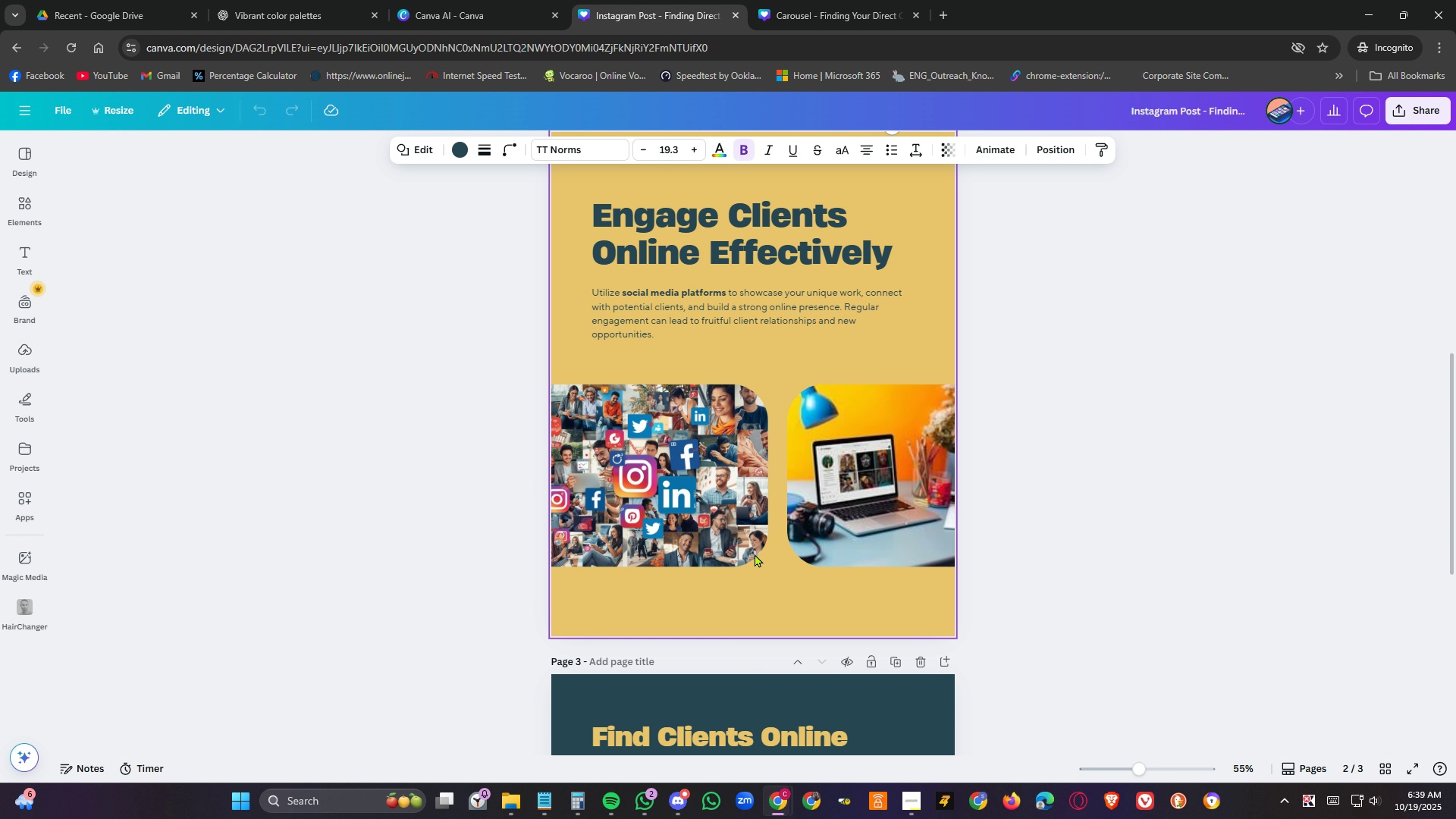 
left_click([673, 504])
 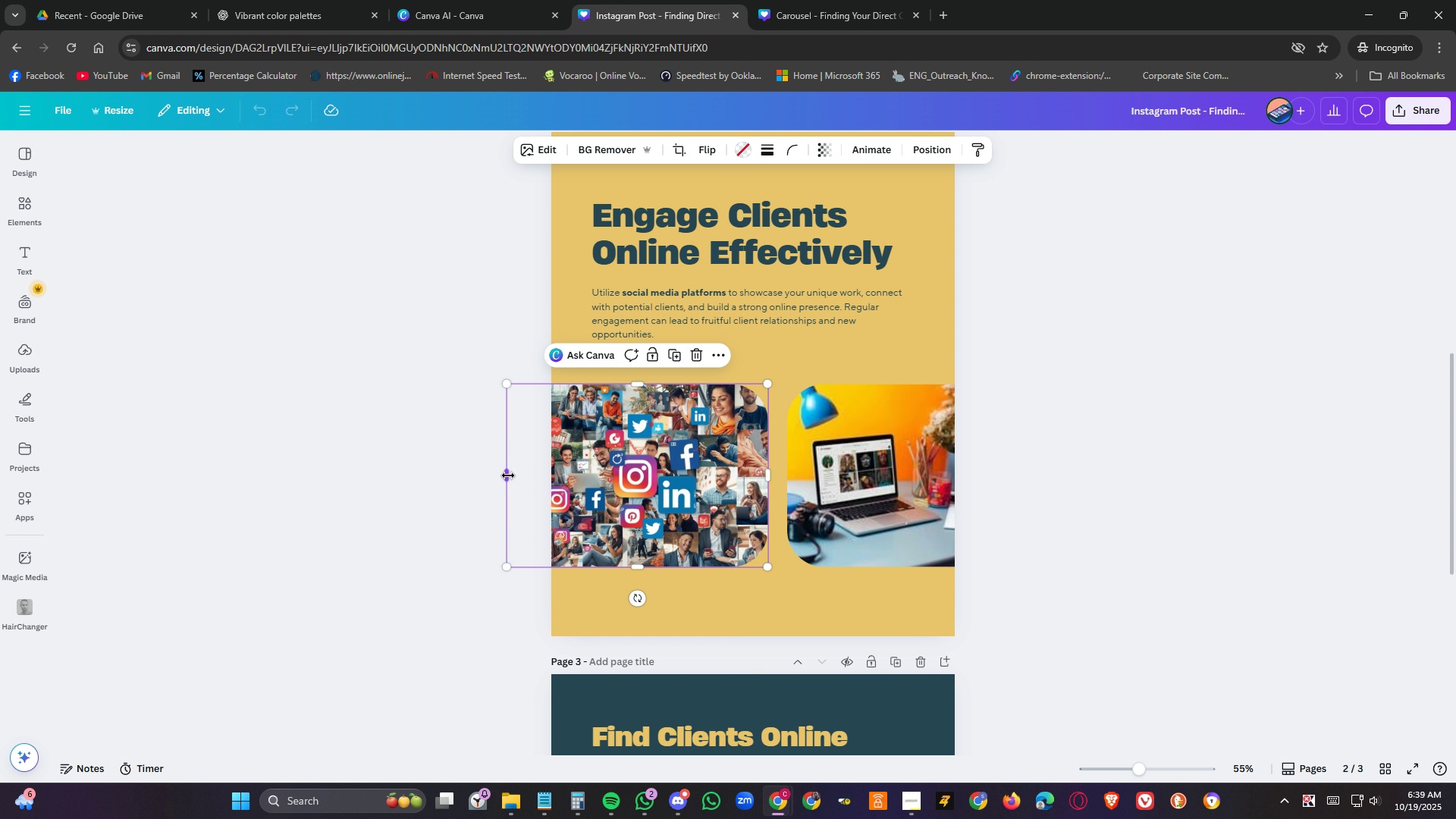 
left_click_drag(start_coordinate=[508, 475], to_coordinate=[560, 483])
 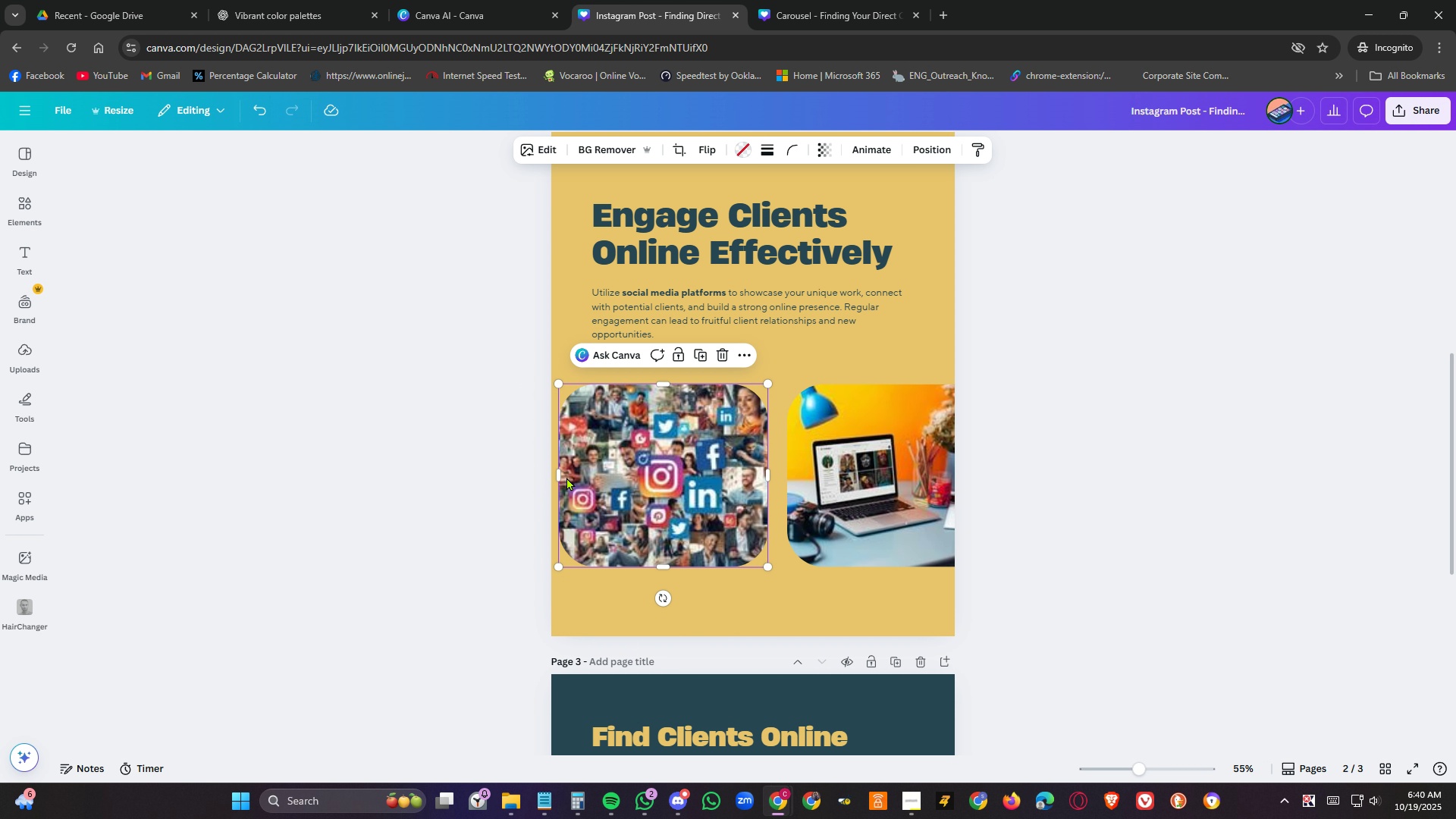 
left_click_drag(start_coordinate=[559, 474], to_coordinate=[530, 471])
 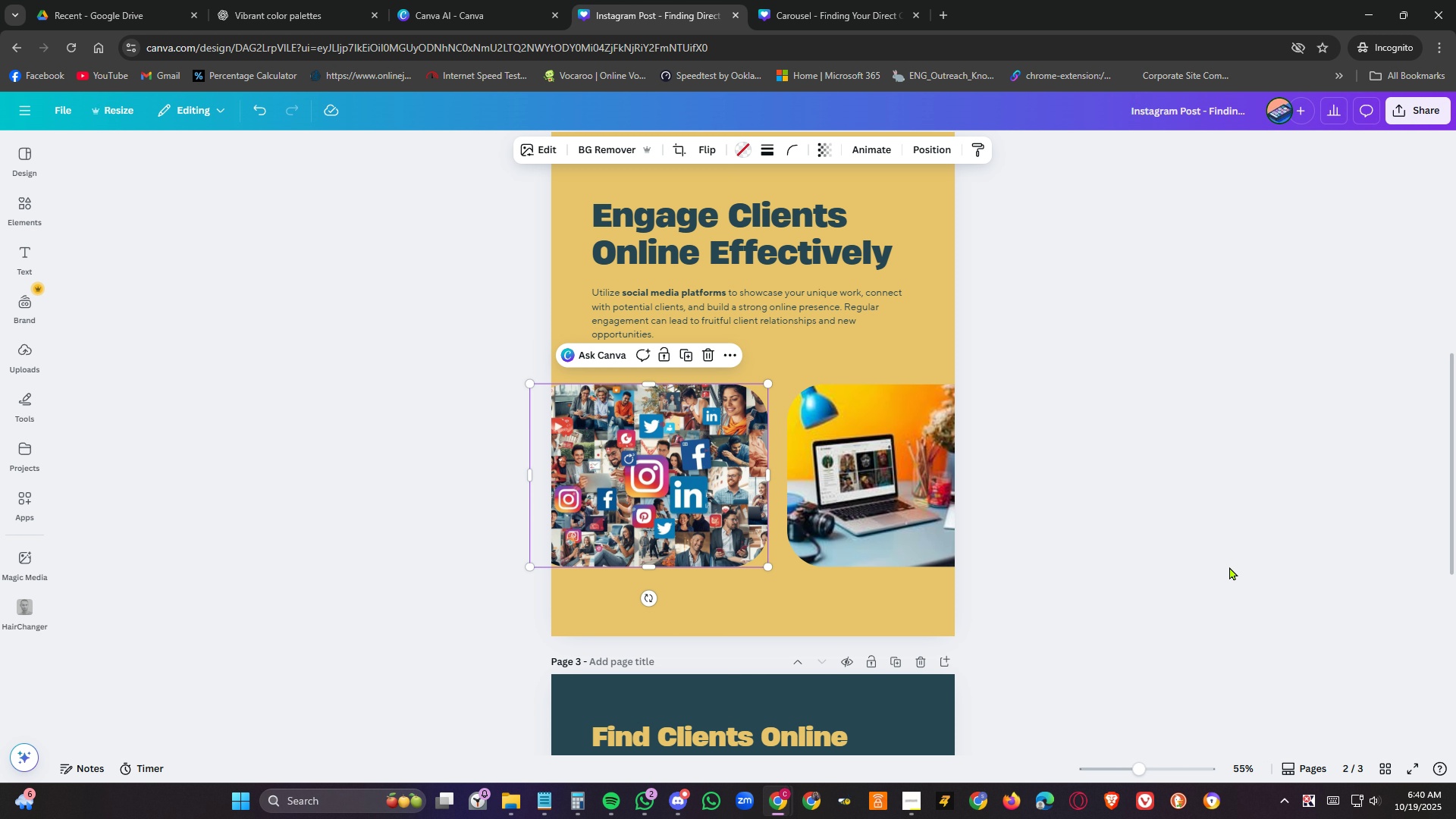 
left_click([1229, 566])
 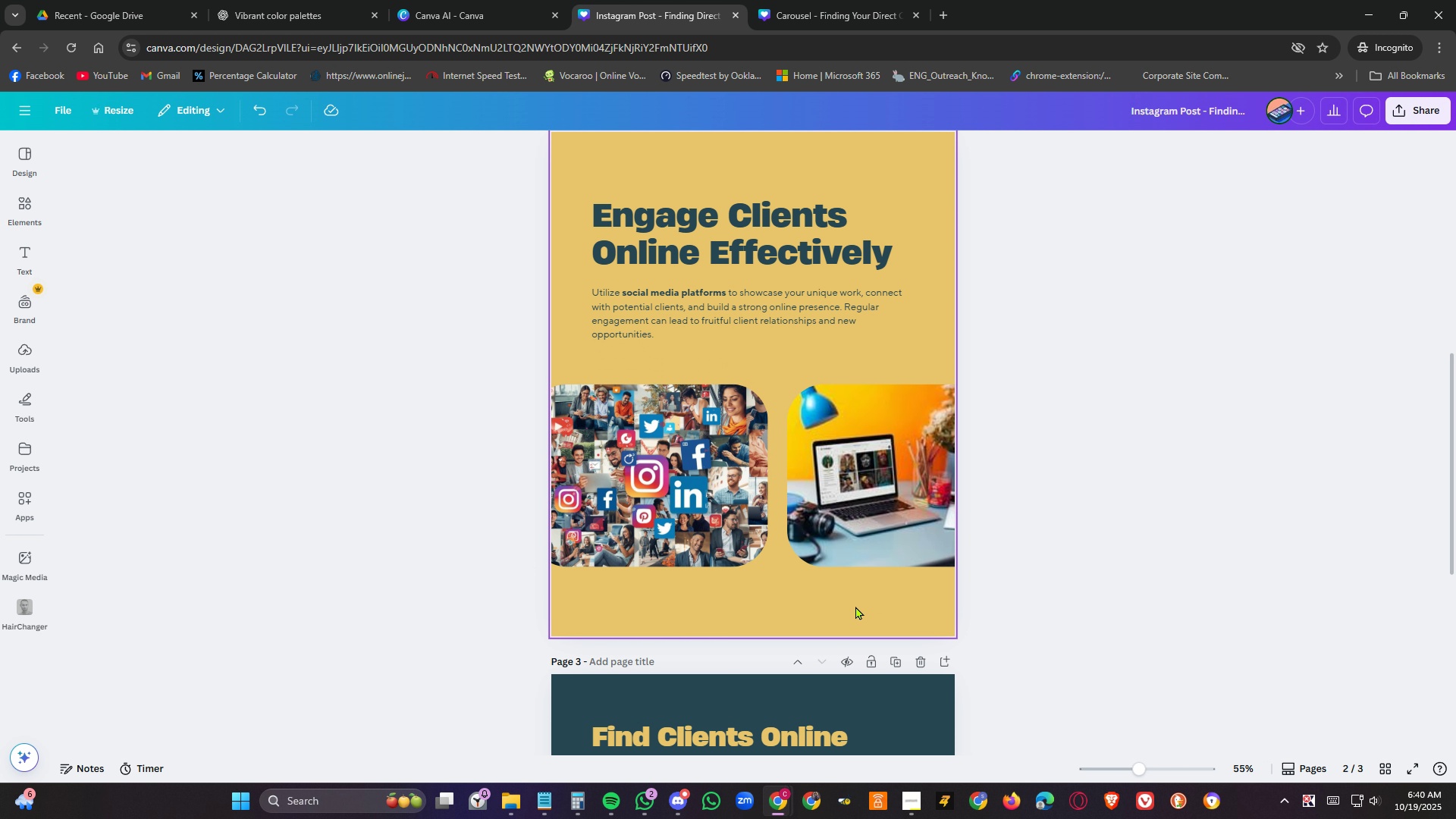 
left_click([855, 606])
 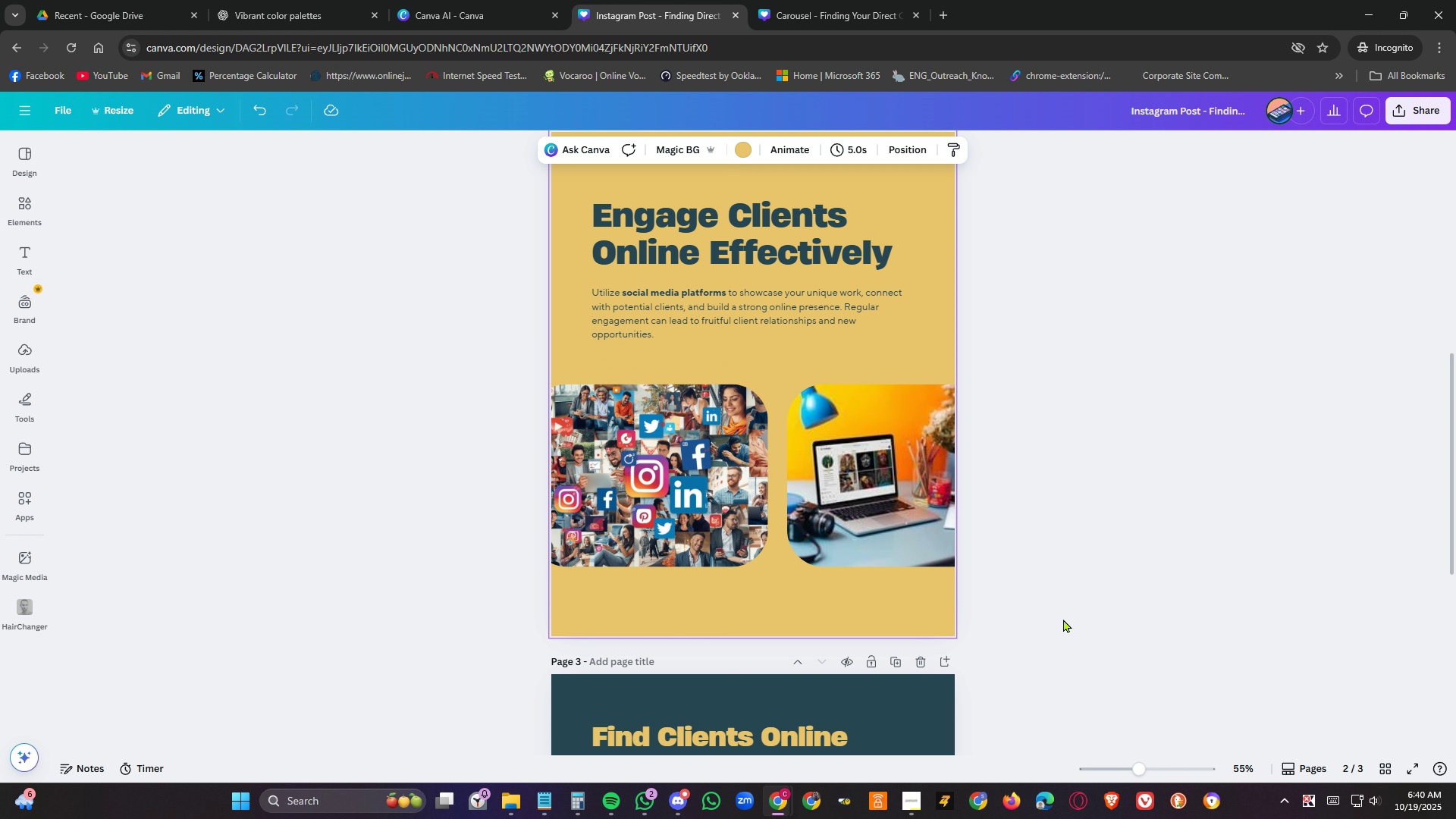 
scroll: coordinate [1063, 619], scroll_direction: up, amount: 8.0
 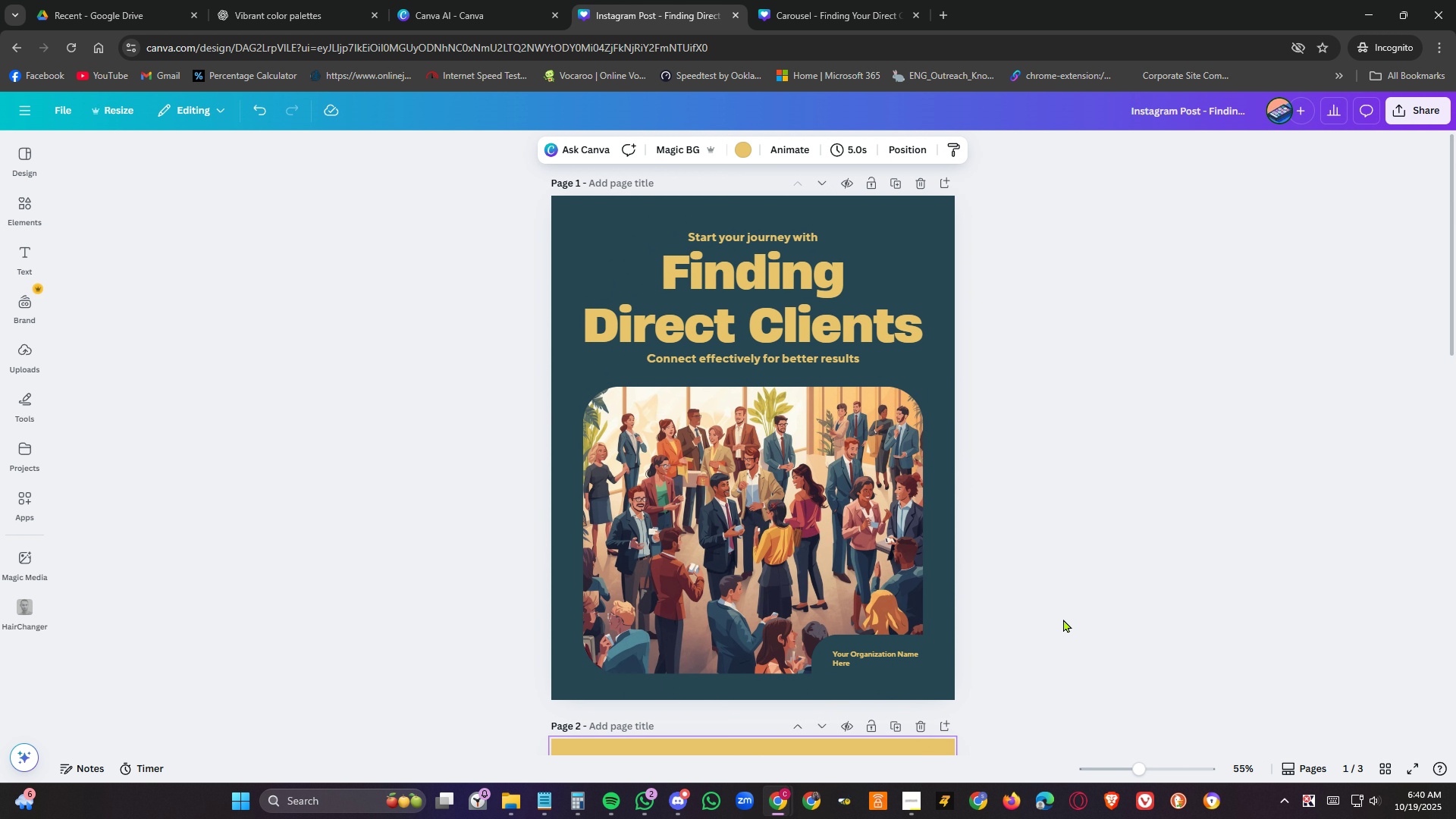 
scroll: coordinate [1063, 619], scroll_direction: down, amount: 7.0
 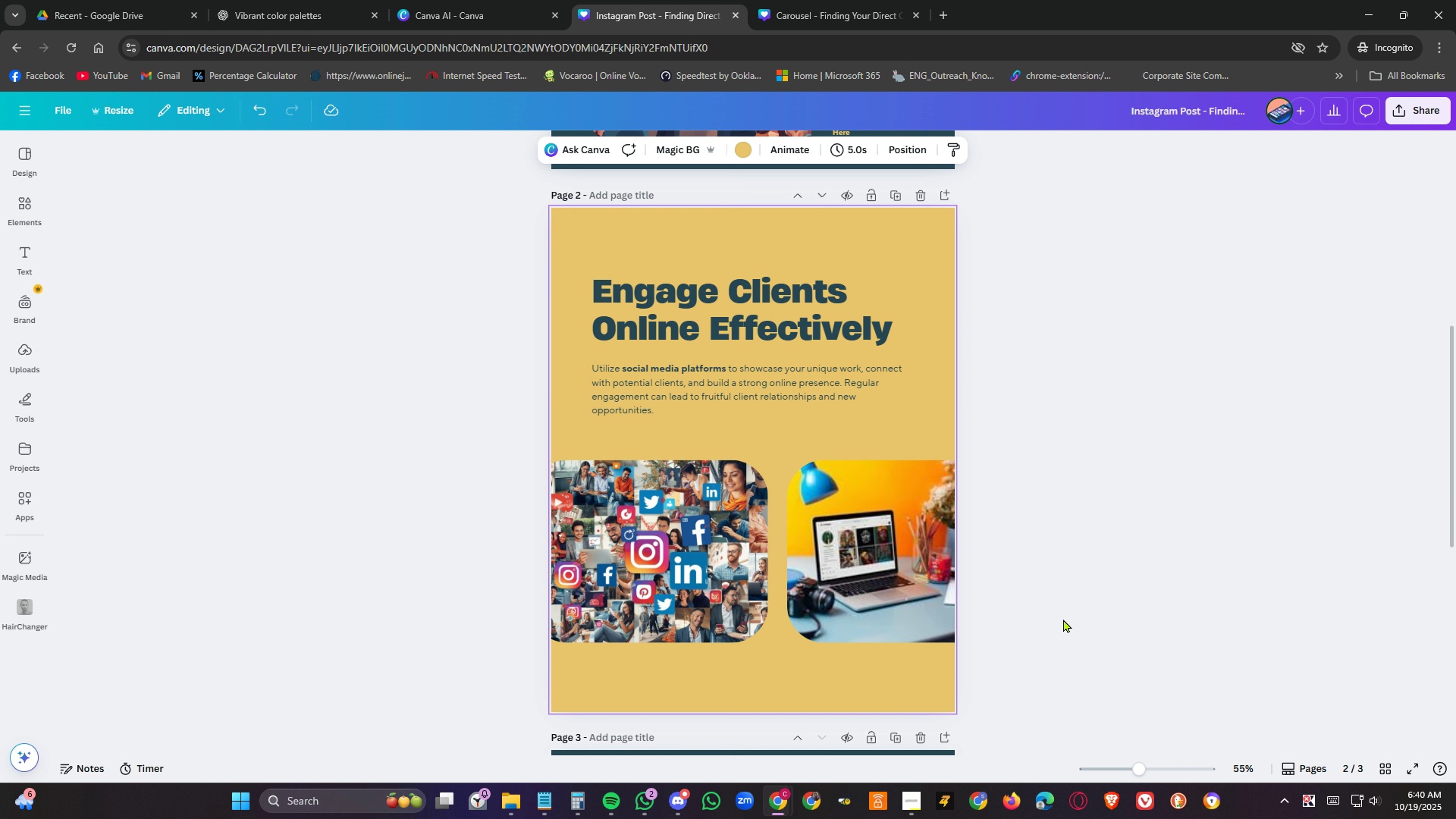 
scroll: coordinate [1063, 619], scroll_direction: up, amount: 6.0
 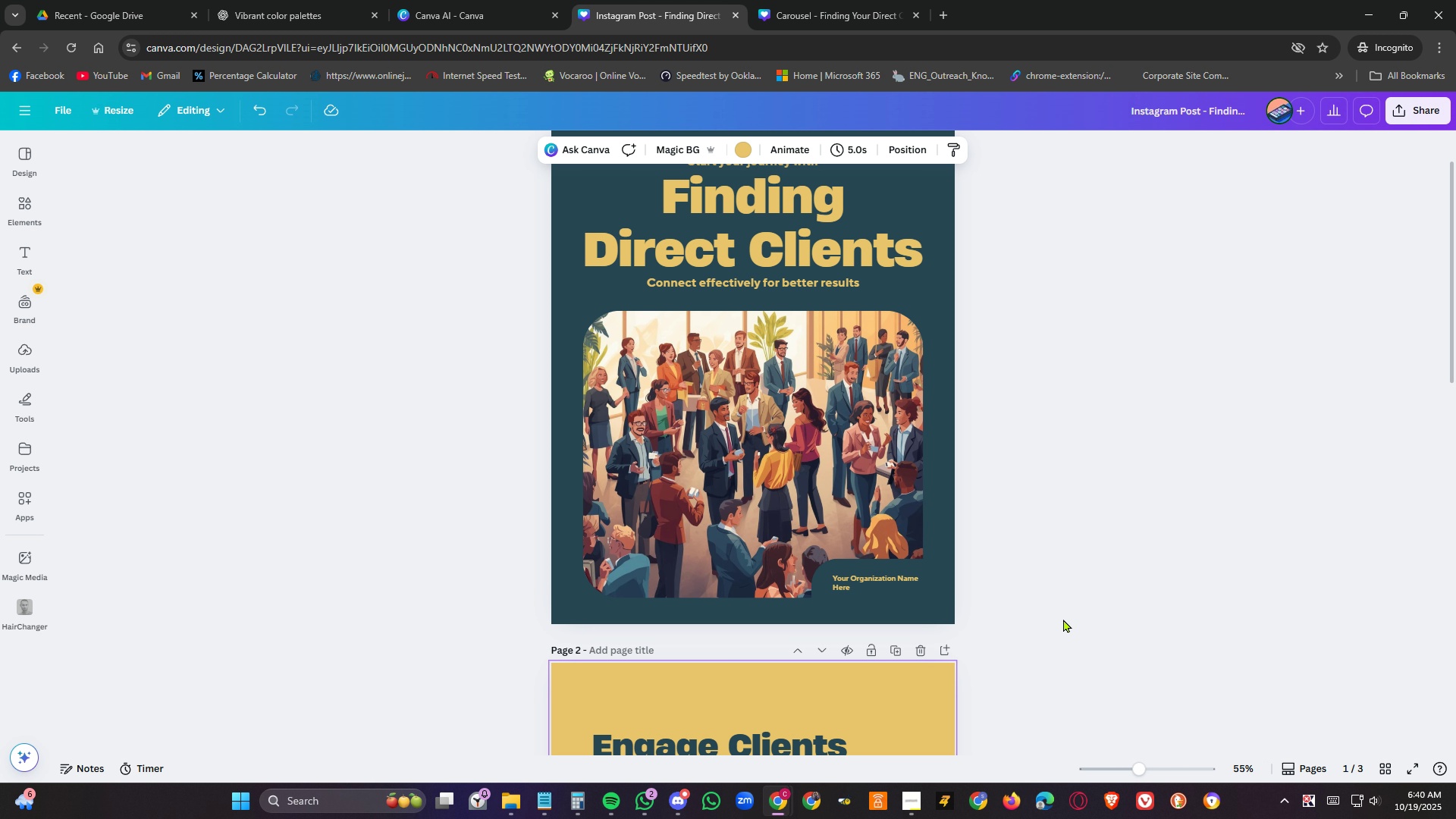 
scroll: coordinate [1063, 619], scroll_direction: down, amount: 8.0
 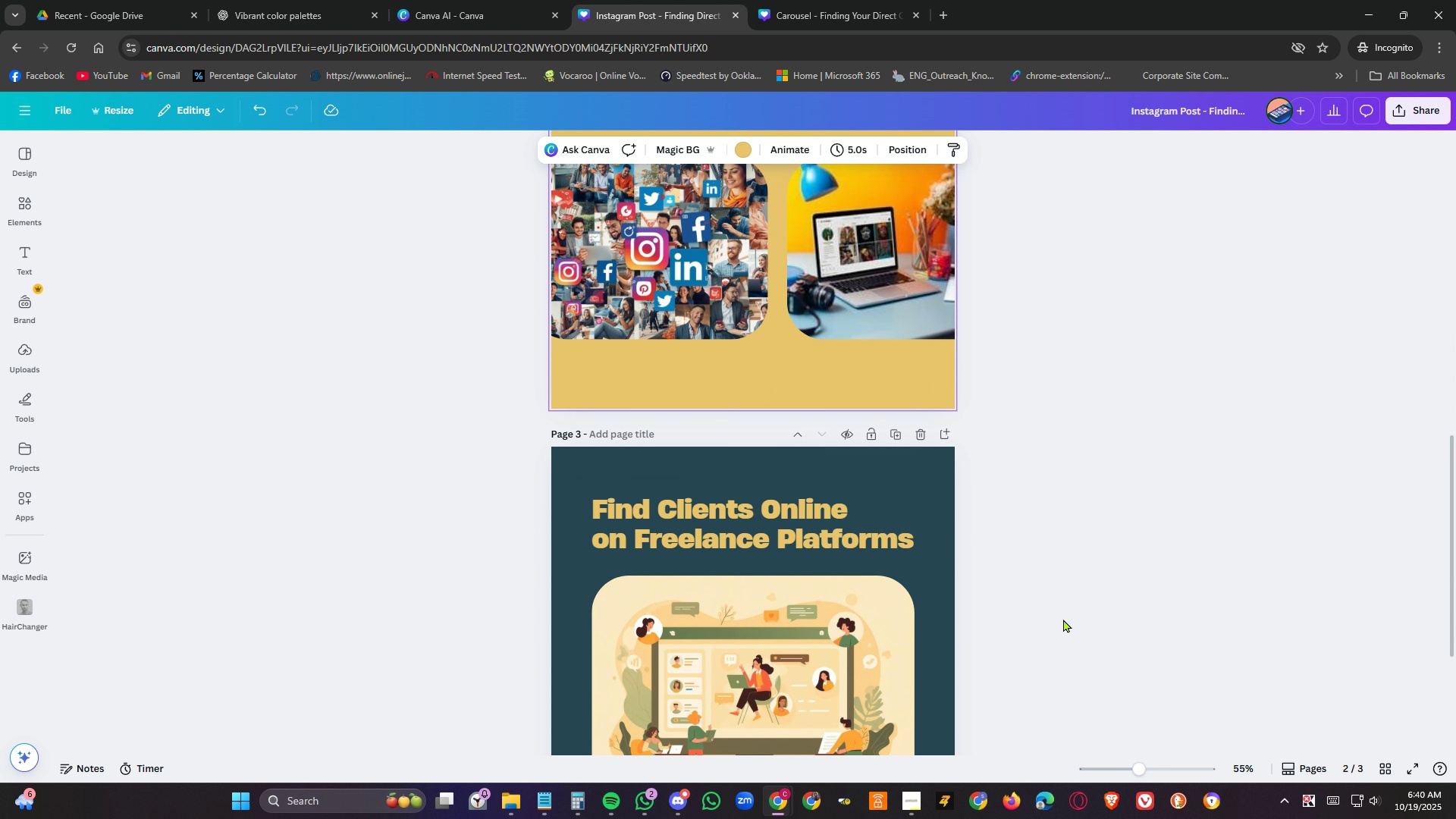 
scroll: coordinate [1066, 613], scroll_direction: up, amount: 13.0
 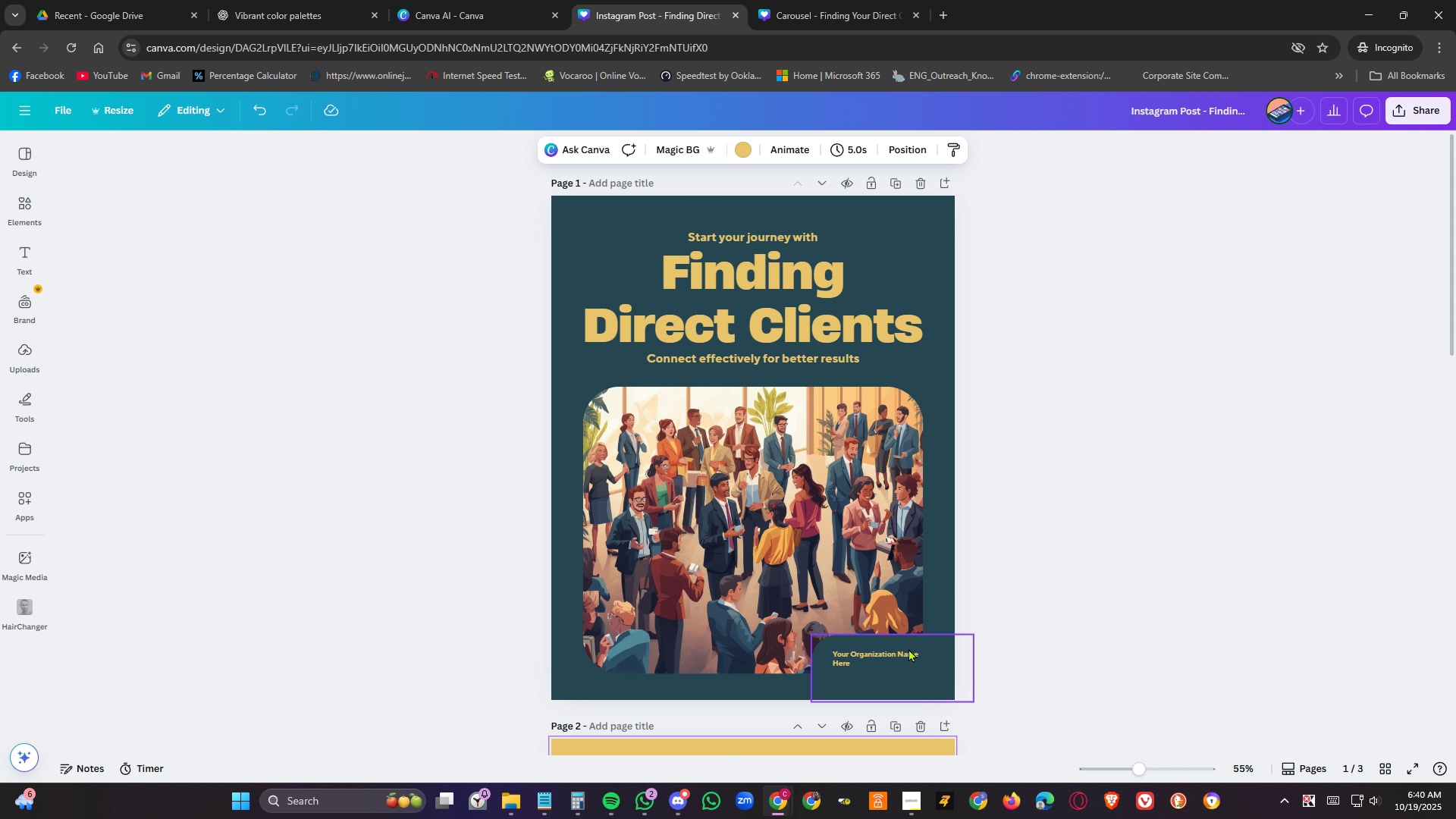 
wait(7.38)
 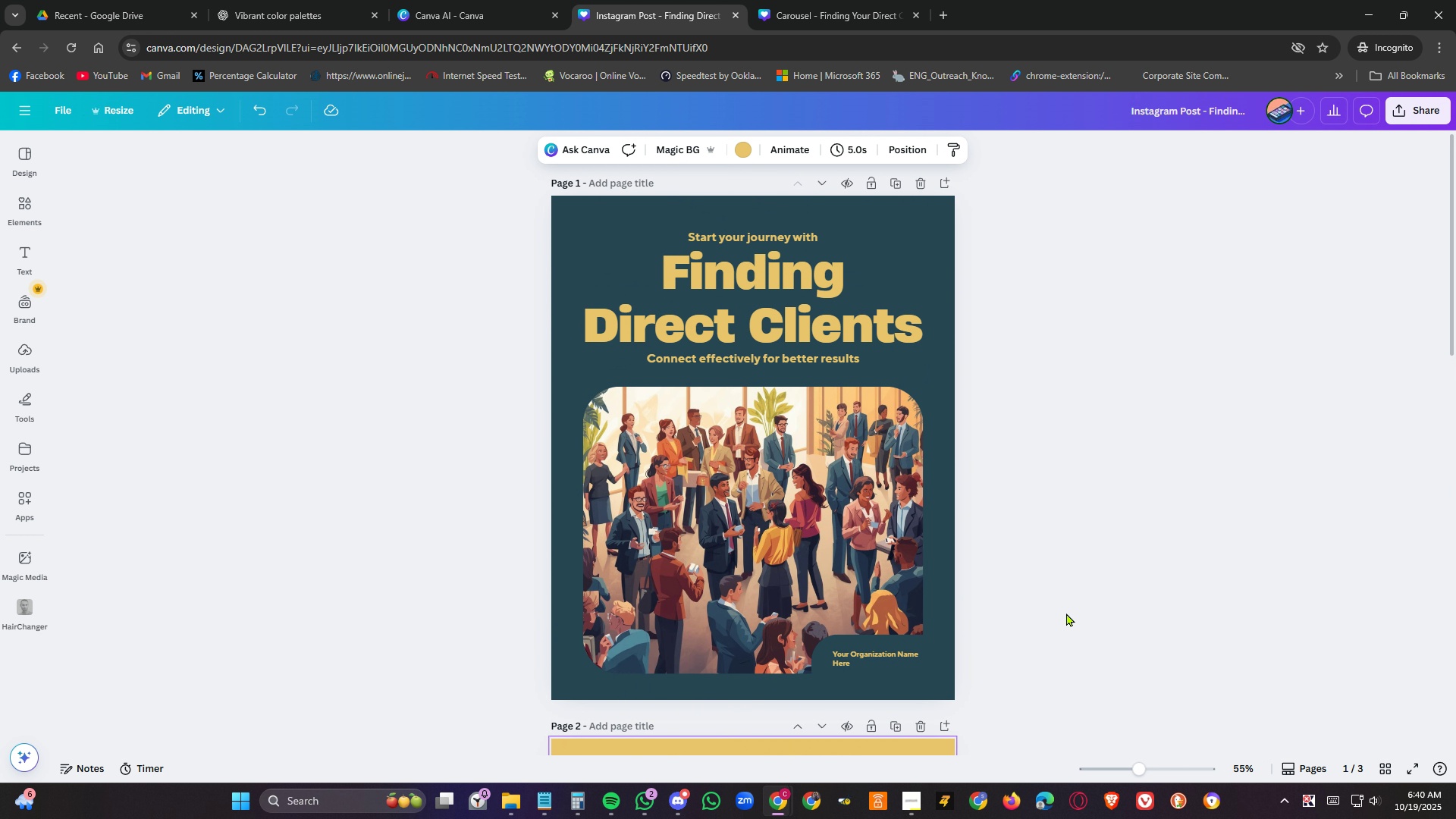 
double_click([892, 658])
 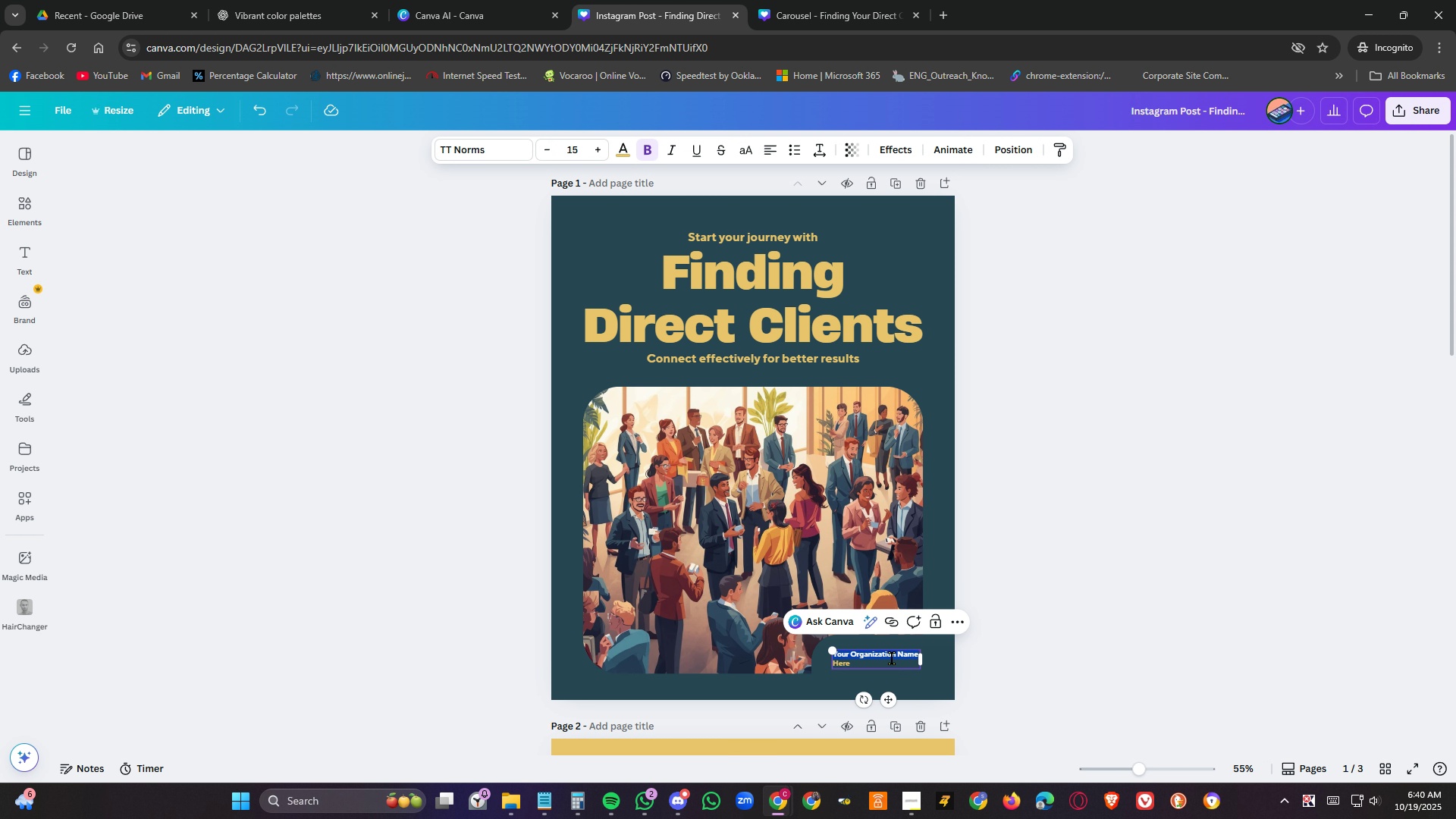 
triple_click([892, 658])
 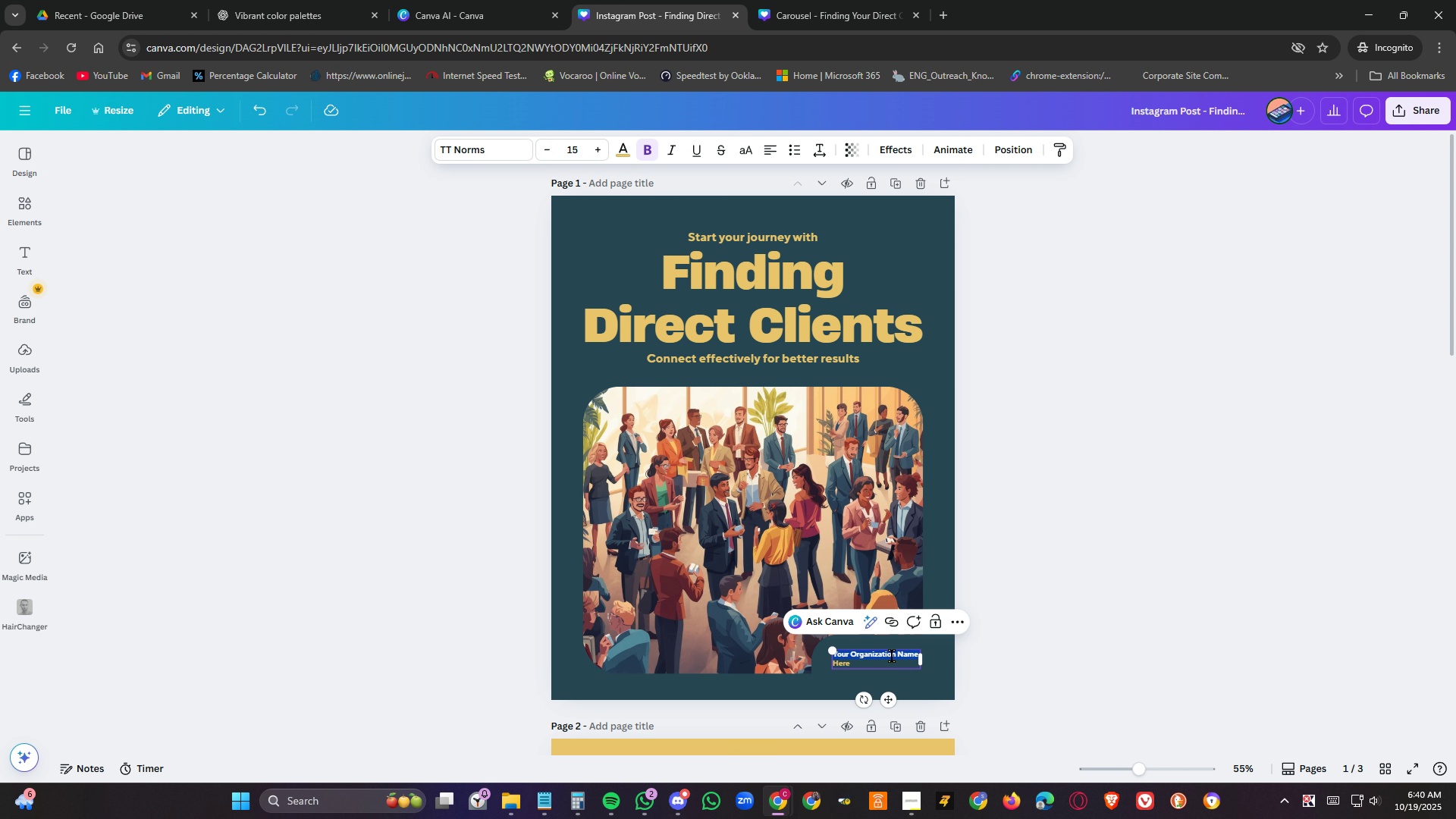 
double_click([892, 656])
 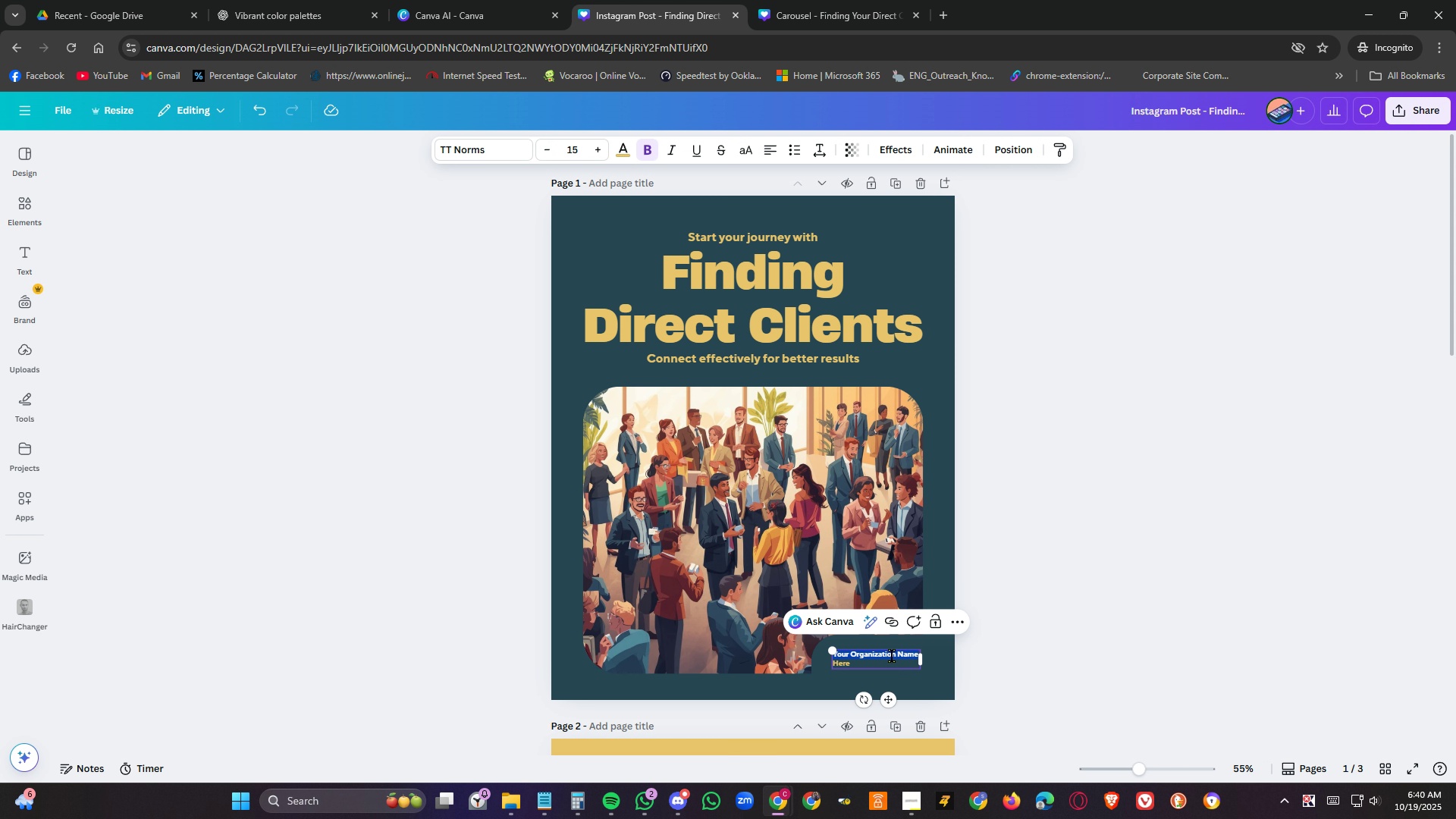 
triple_click([892, 656])
 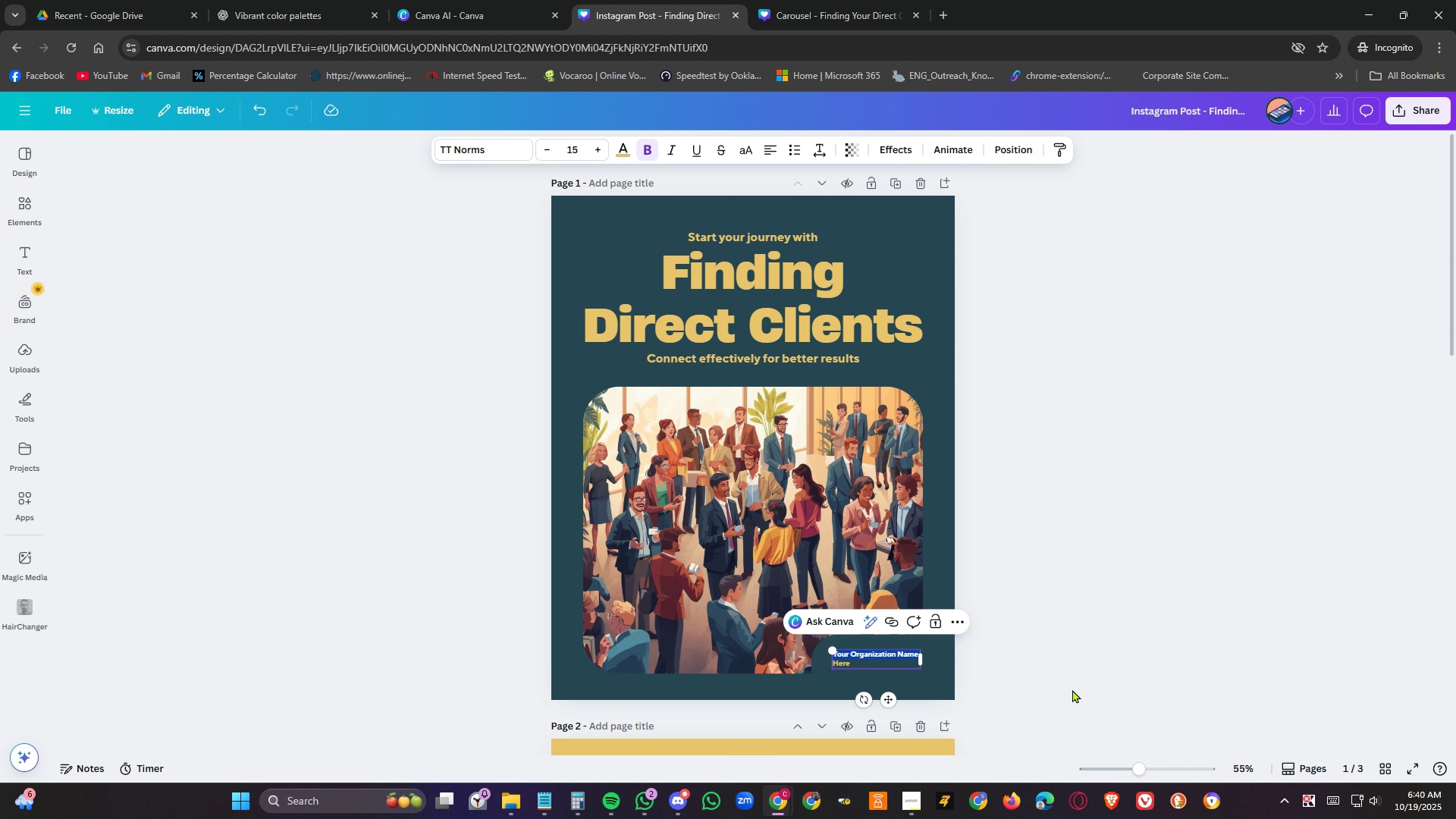 
left_click([1074, 689])
 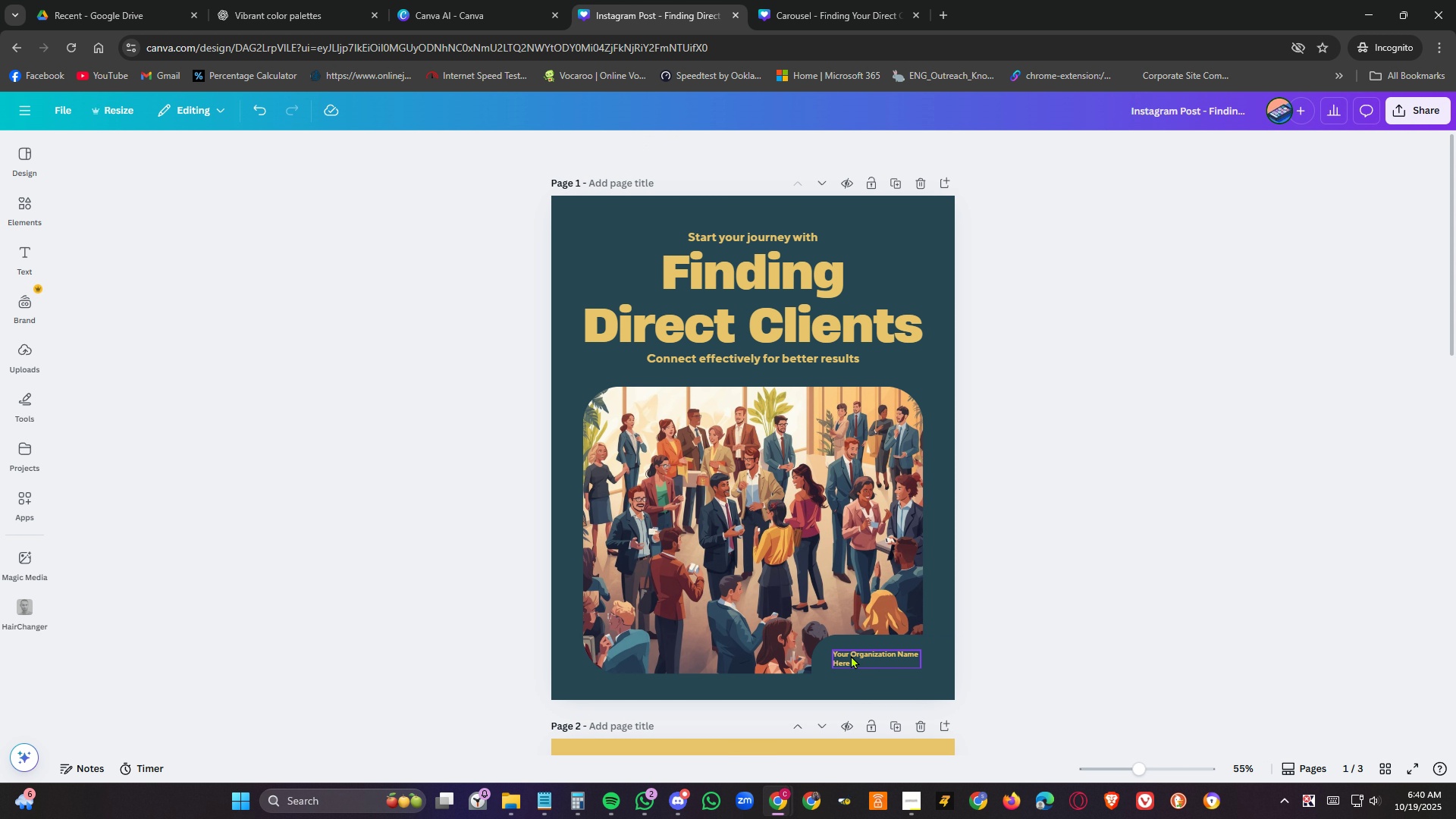 
left_click([851, 655])
 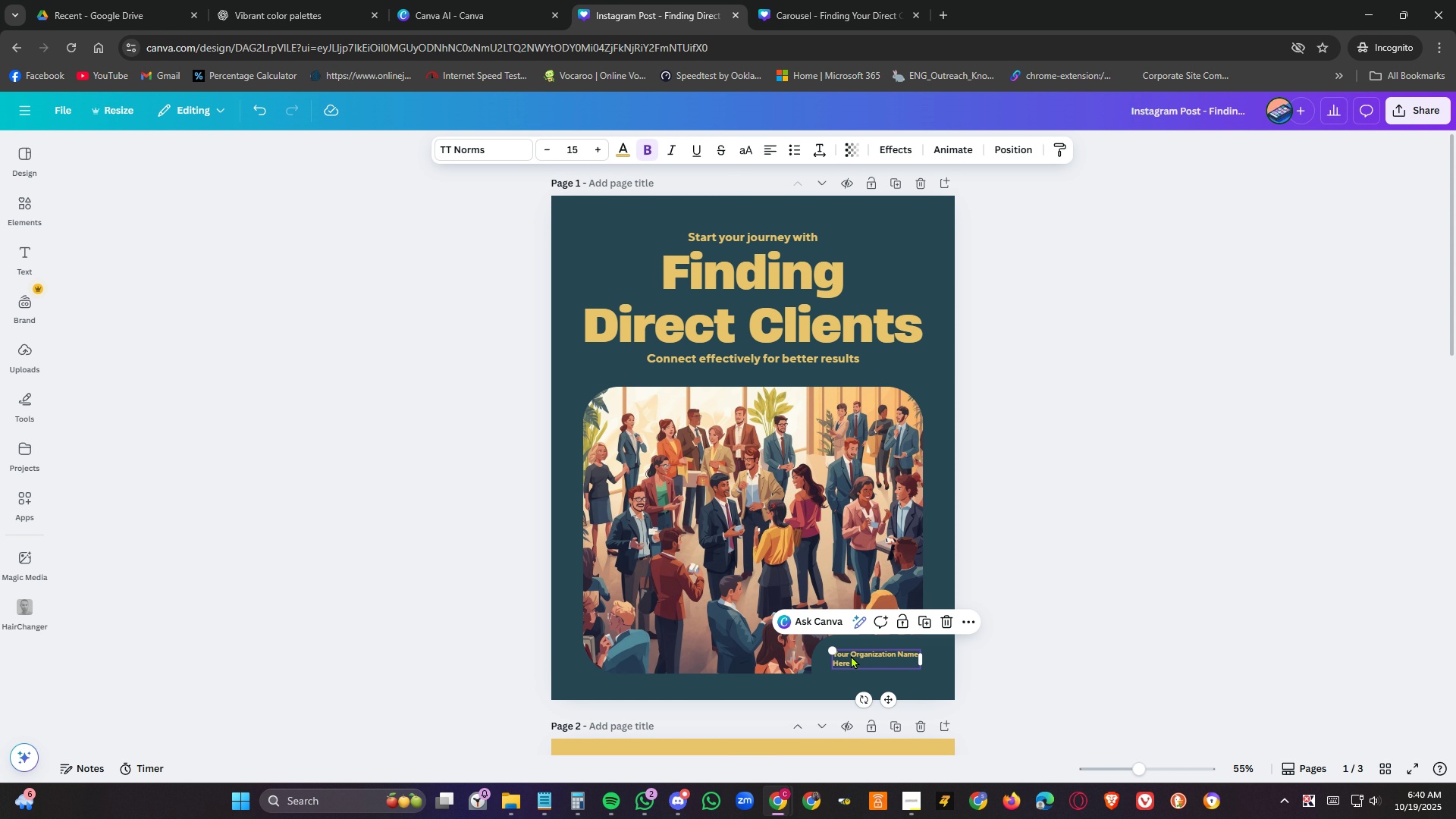 
double_click([851, 655])
 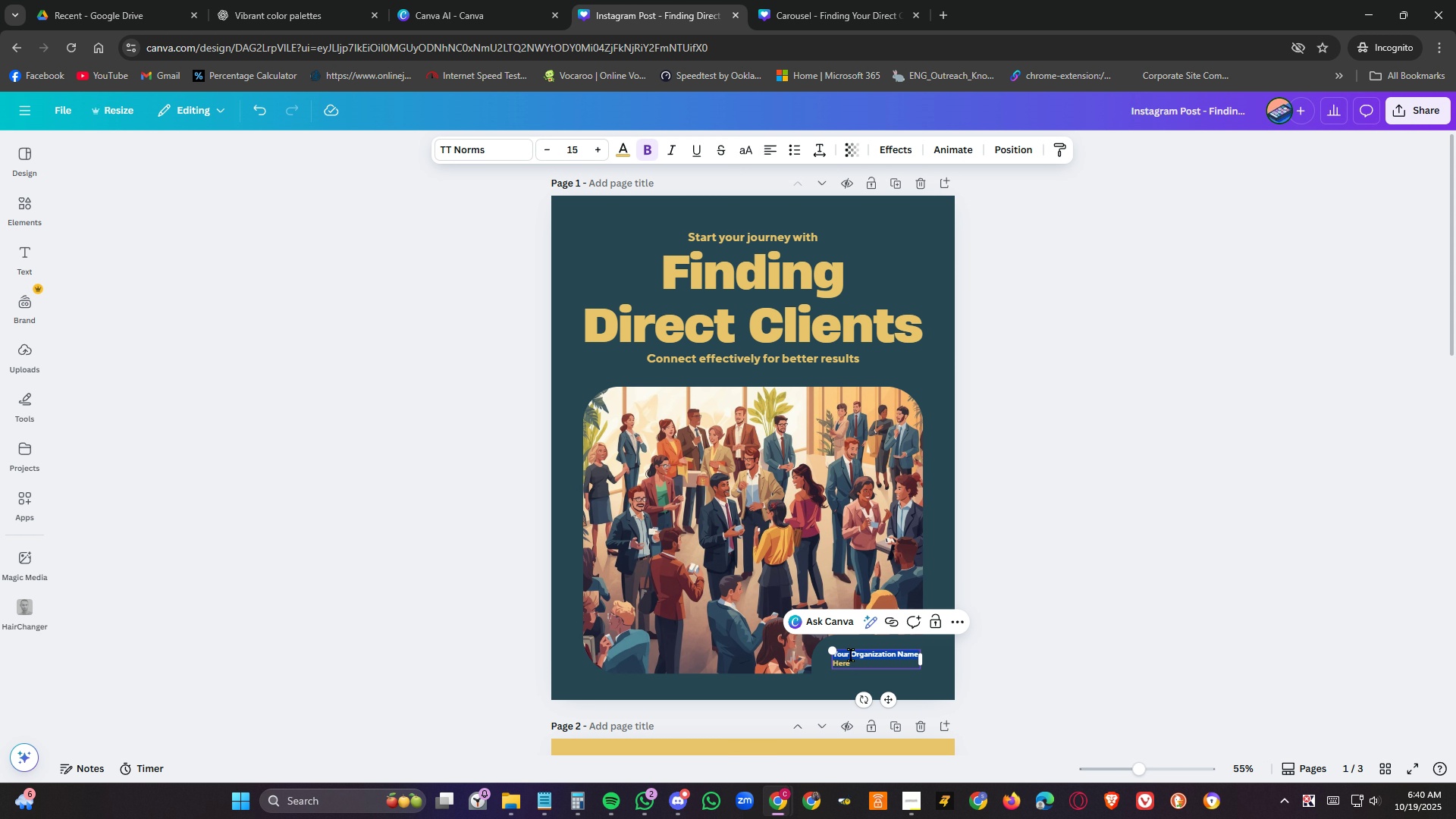 
triple_click([851, 655])
 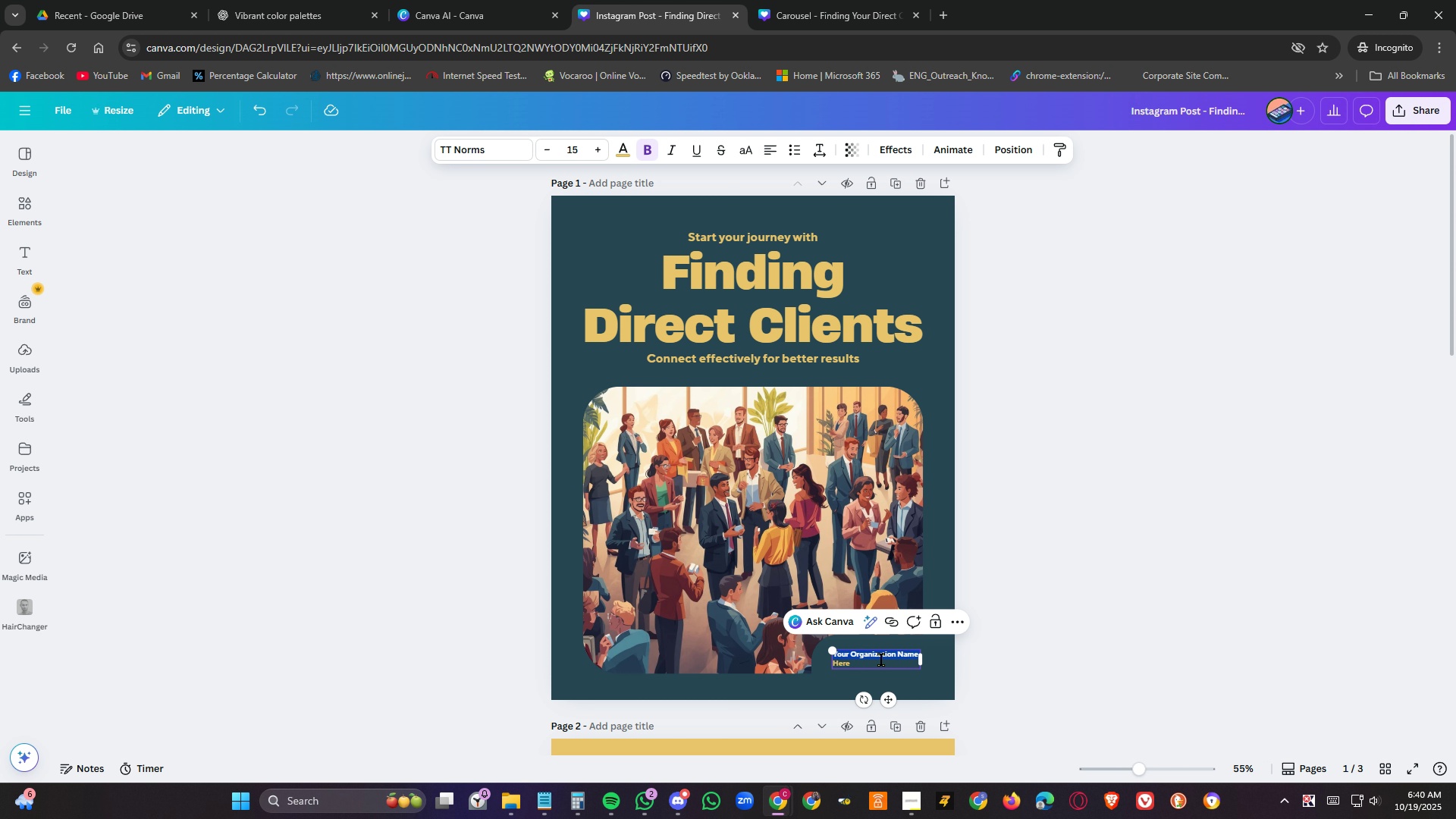 
left_click([881, 660])
 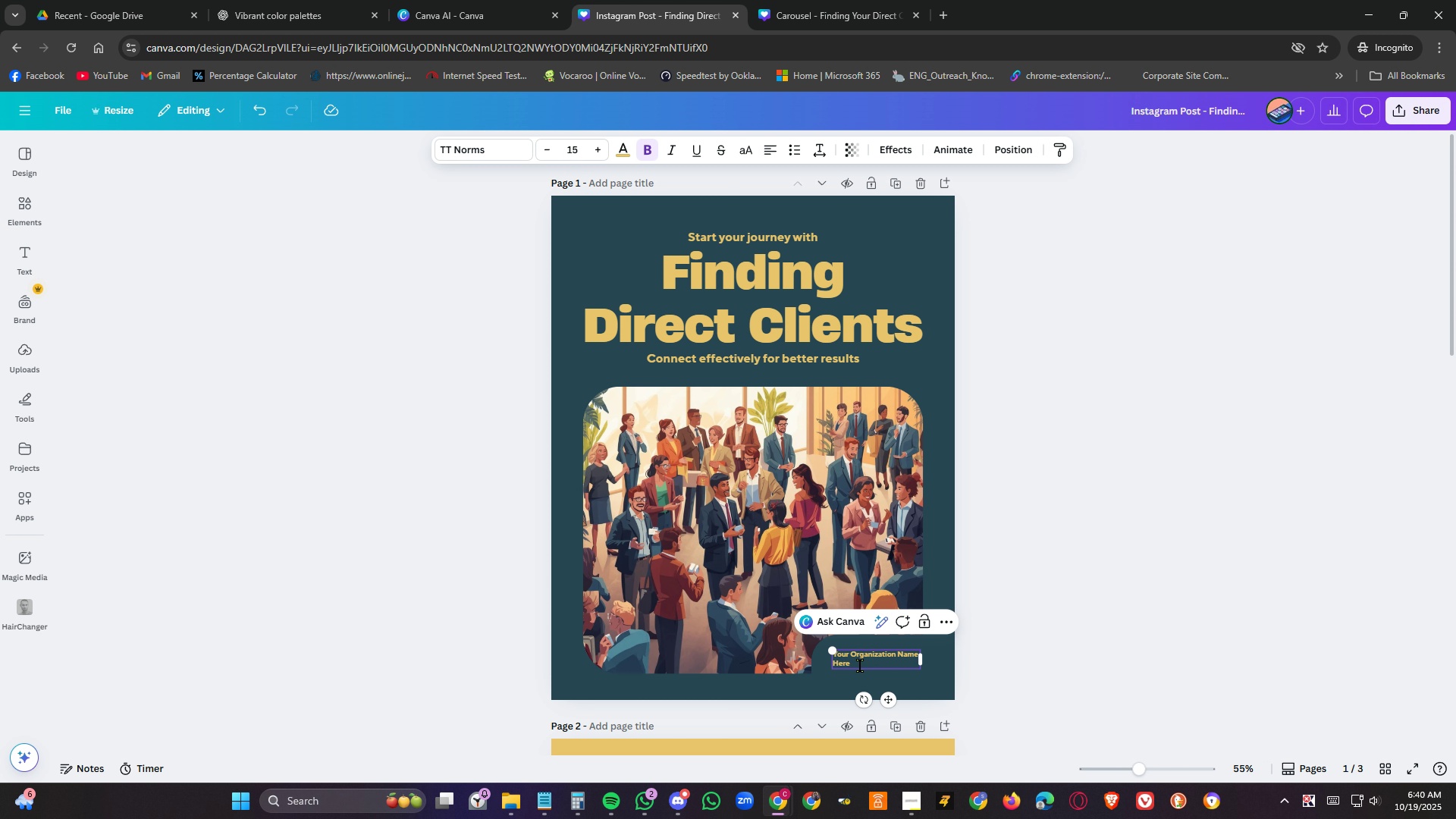 
left_click_drag(start_coordinate=[859, 666], to_coordinate=[820, 656])
 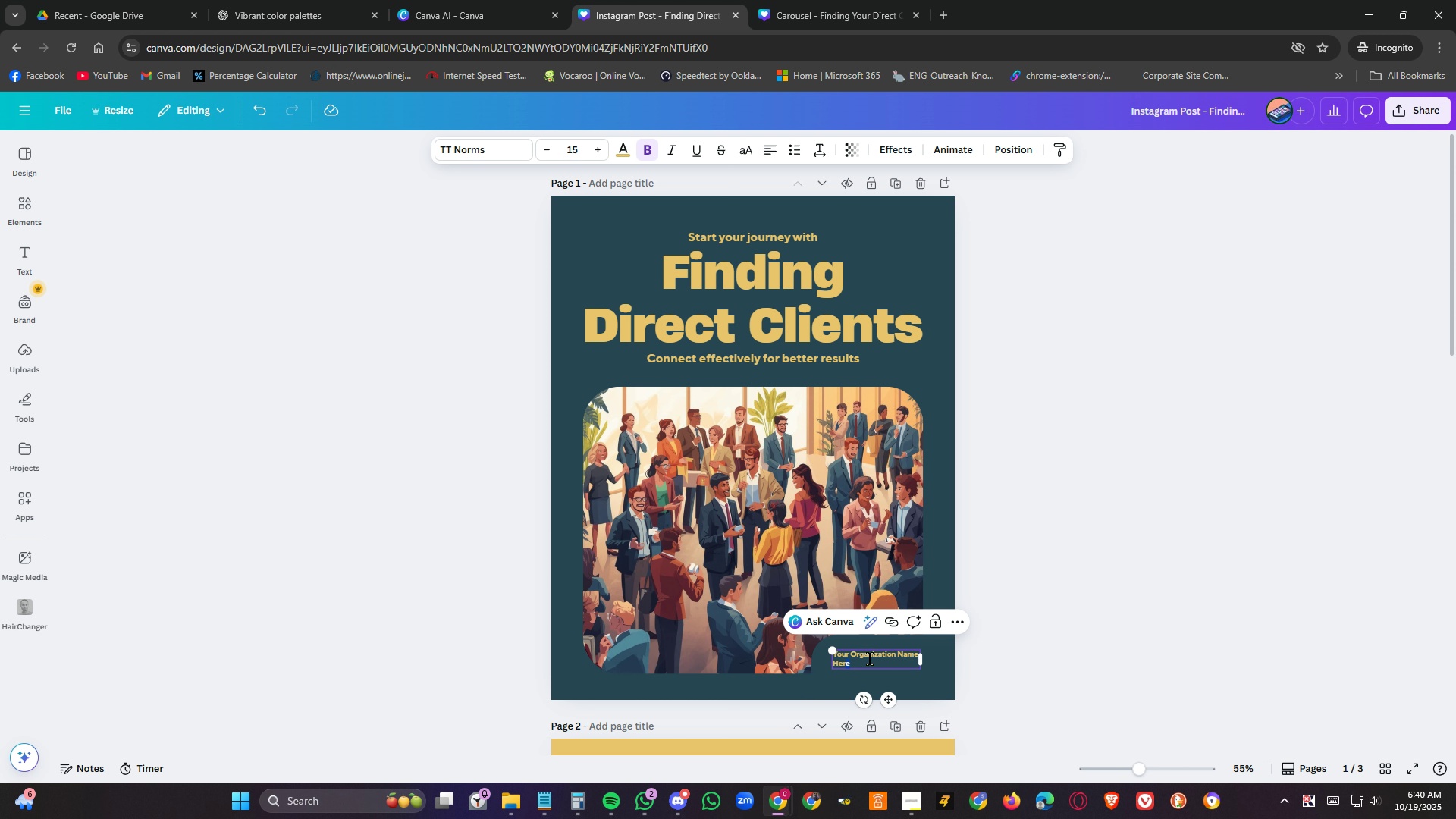 
left_click([870, 659])
 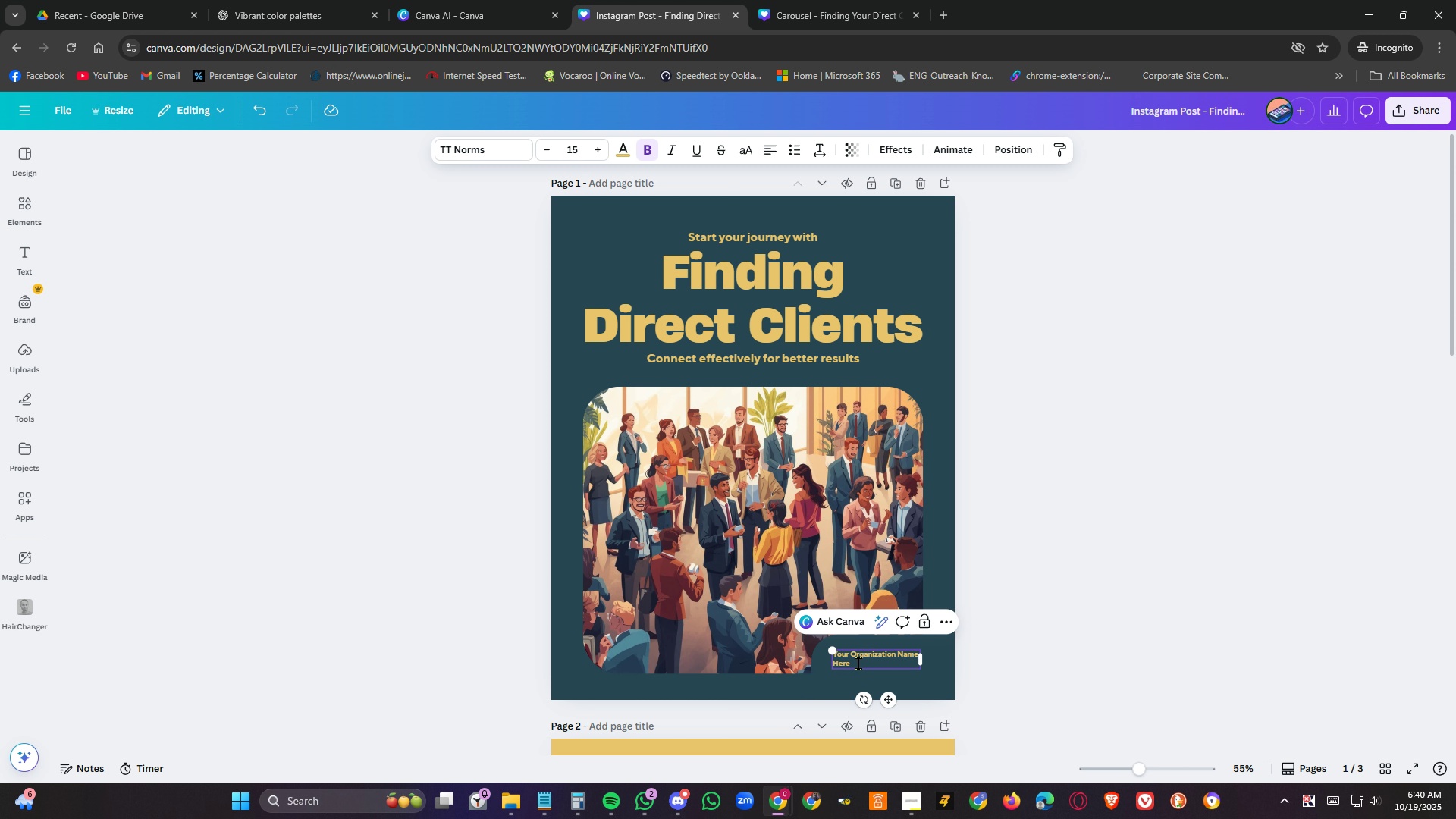 
left_click_drag(start_coordinate=[858, 664], to_coordinate=[833, 656])
 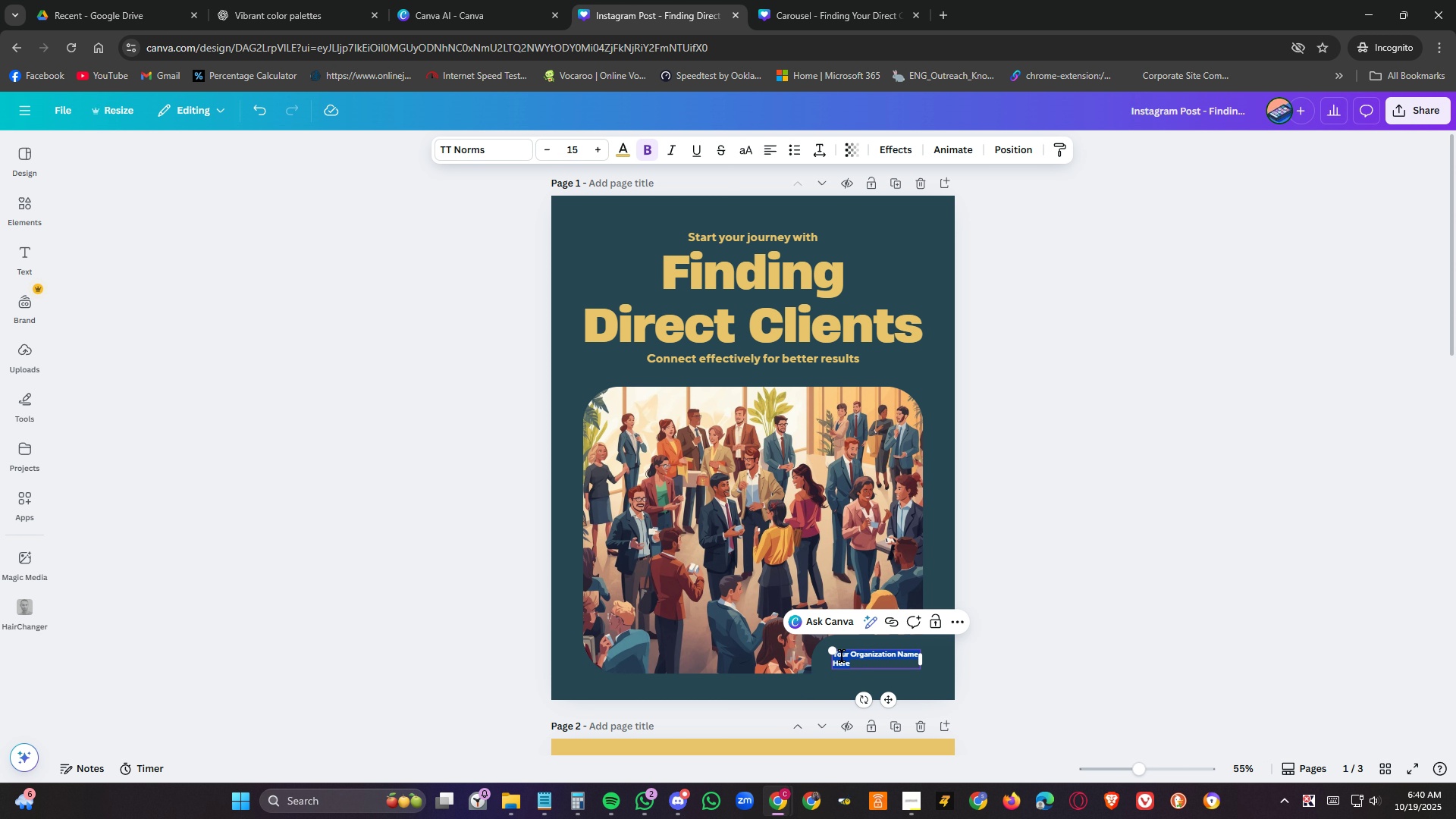 
key(Delete)
 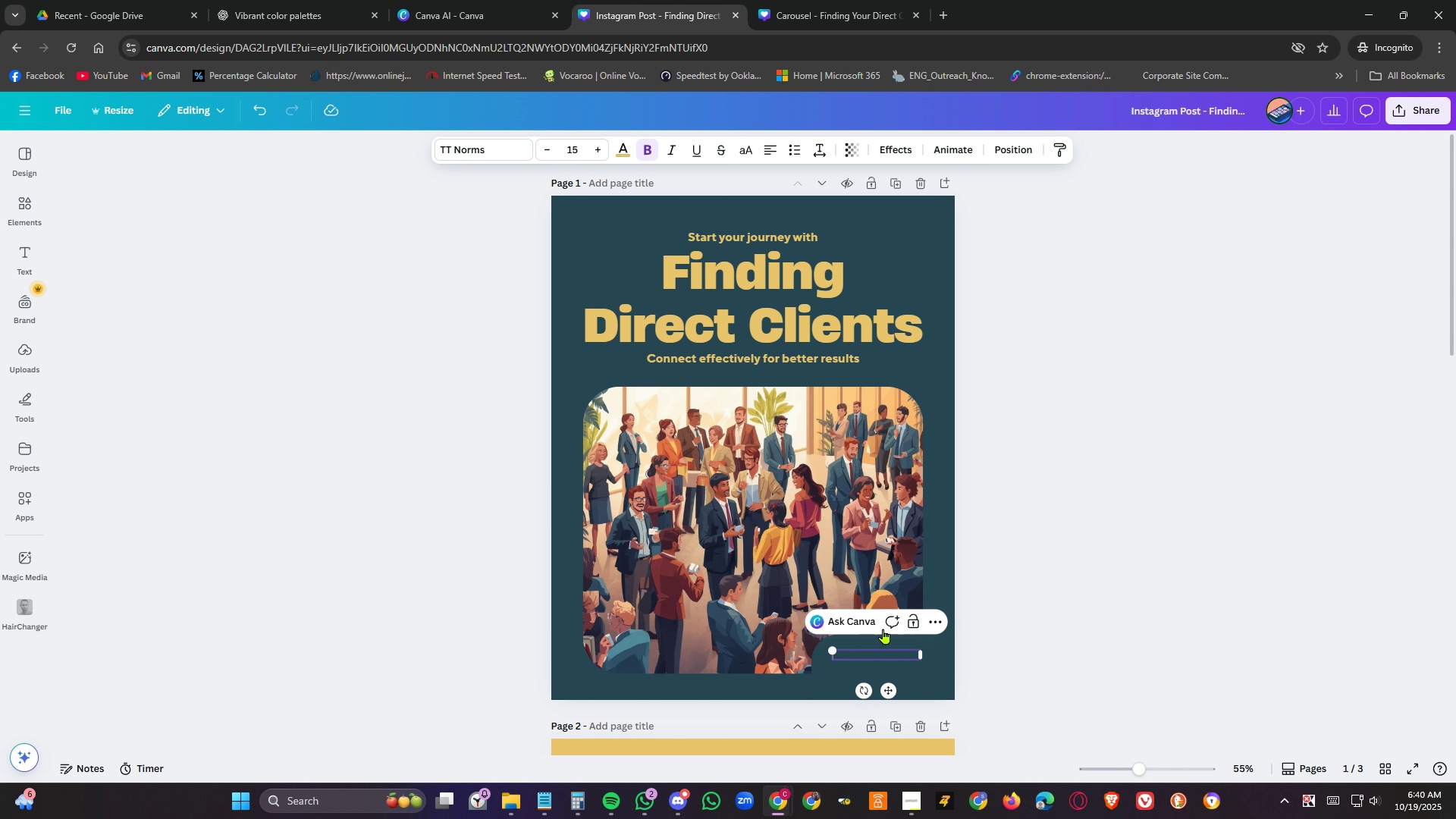 
left_click([1130, 608])
 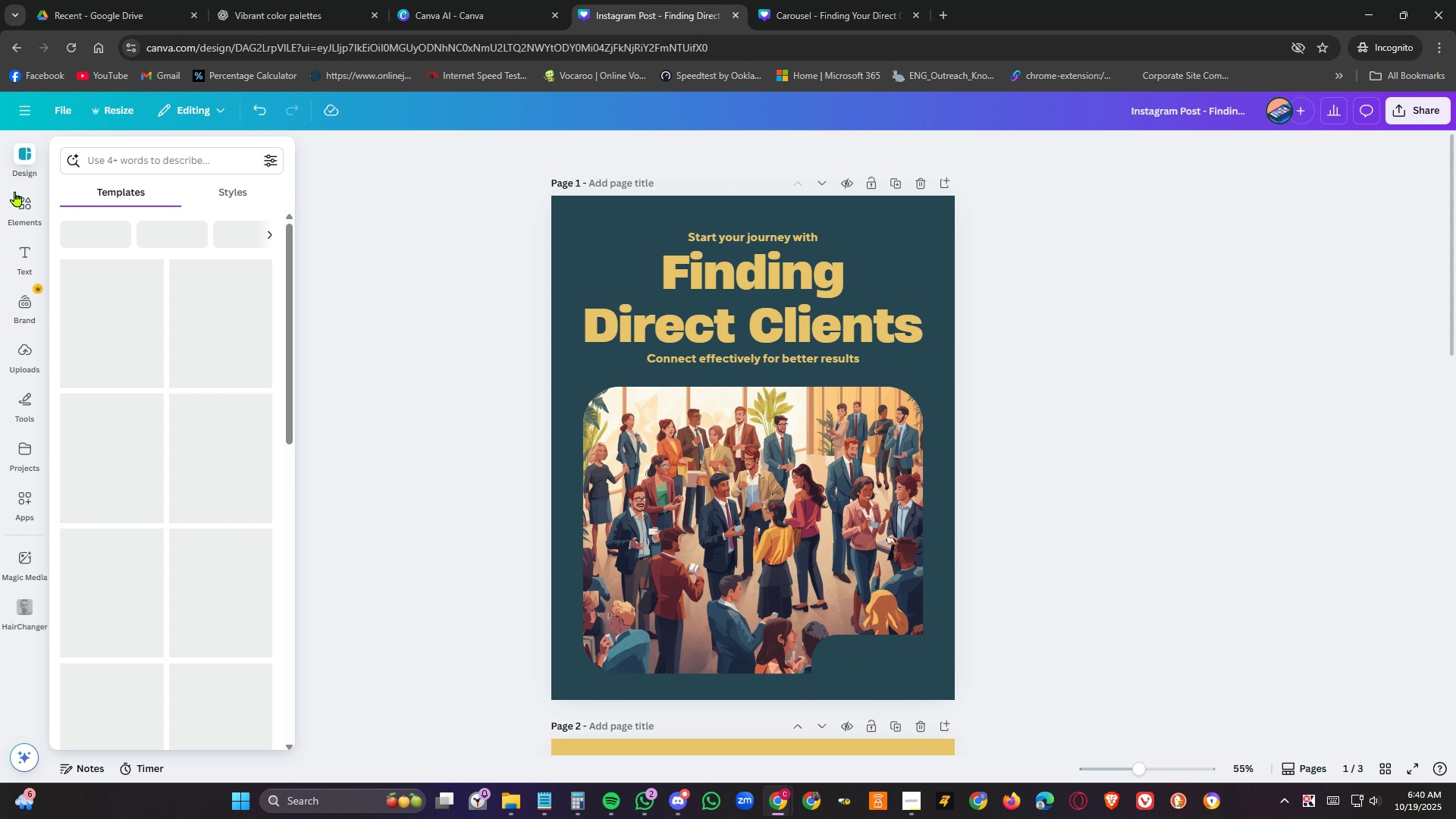 
left_click([23, 207])
 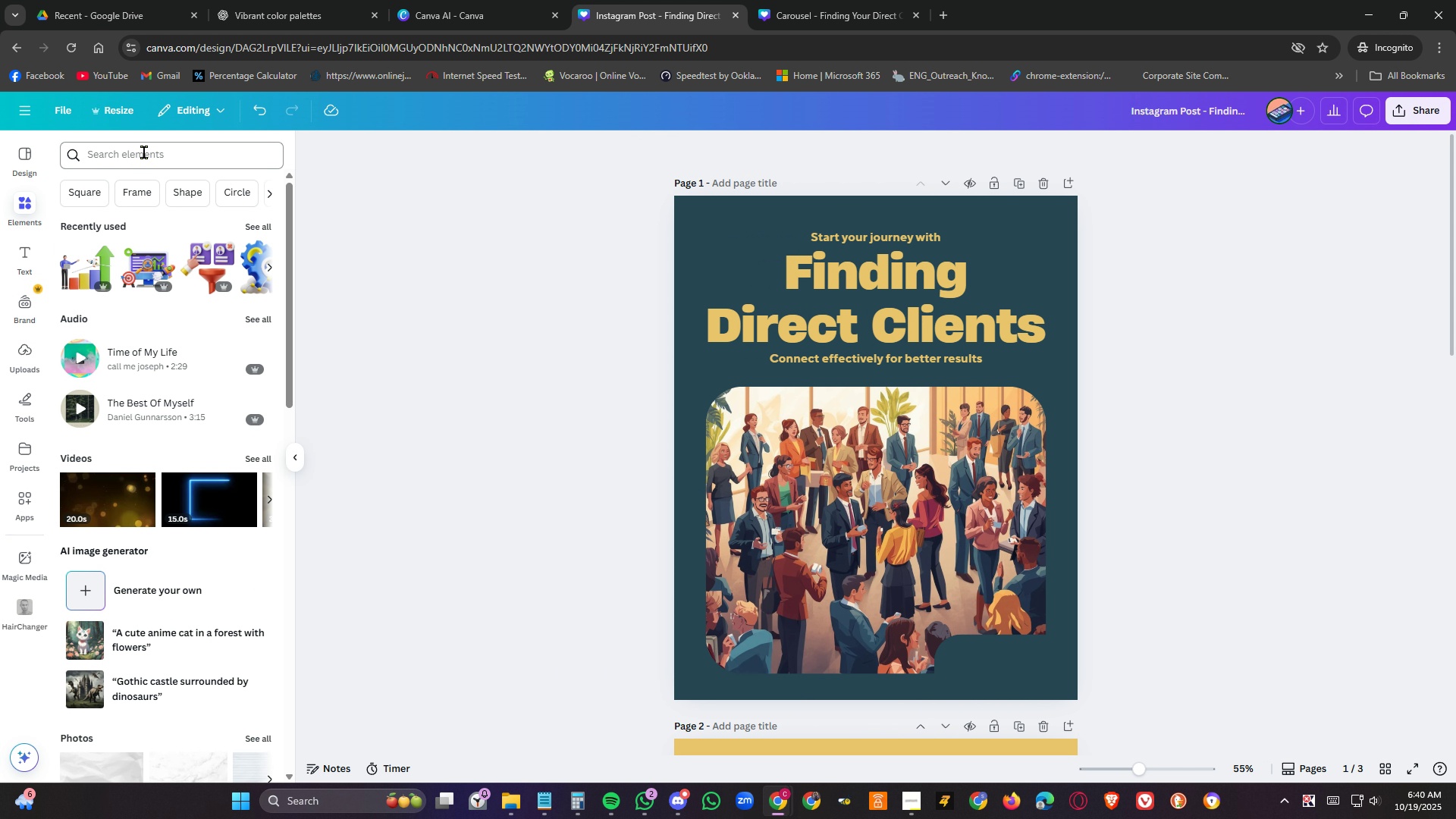 
left_click([144, 152])
 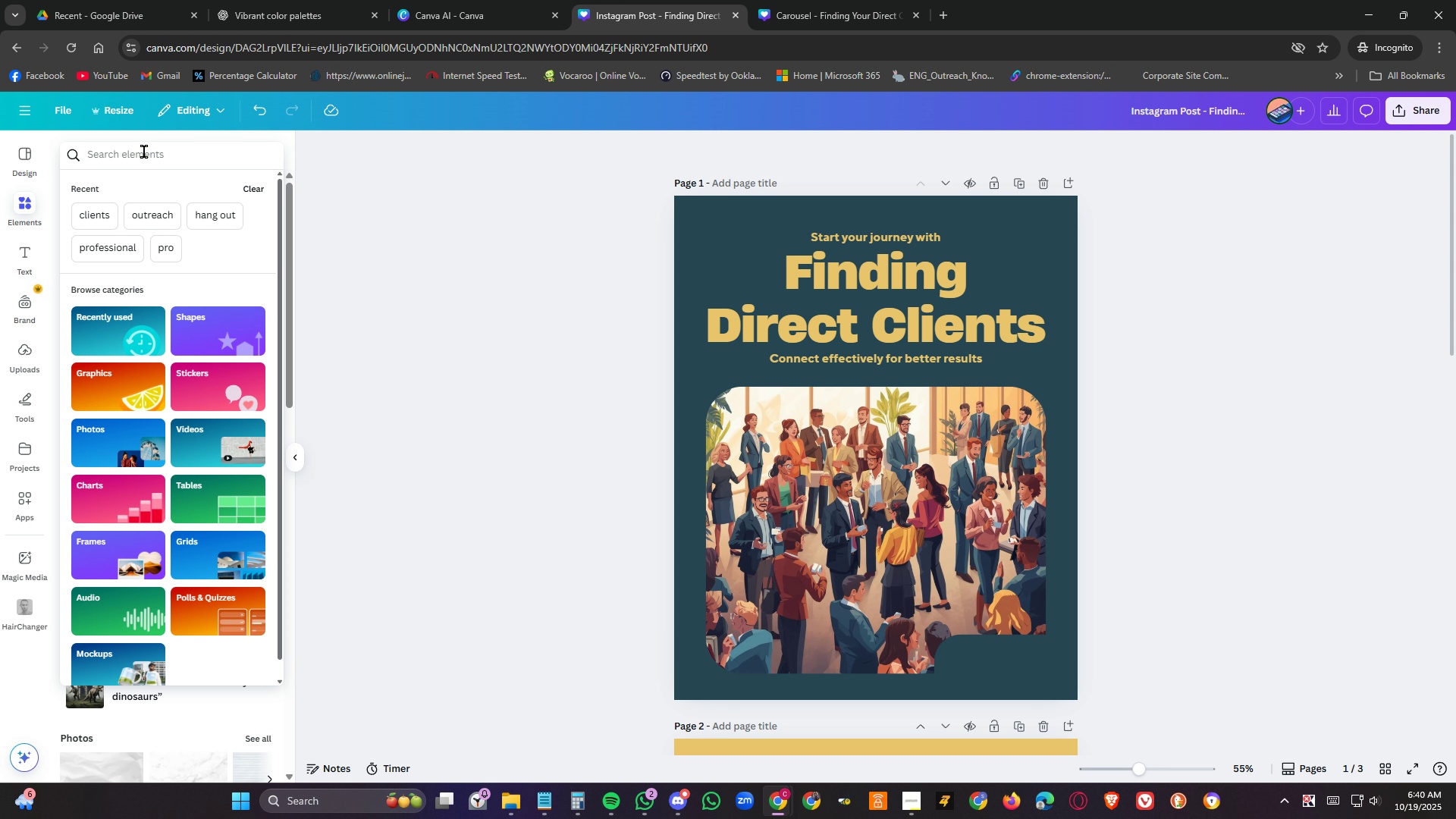 
type(arrow)
 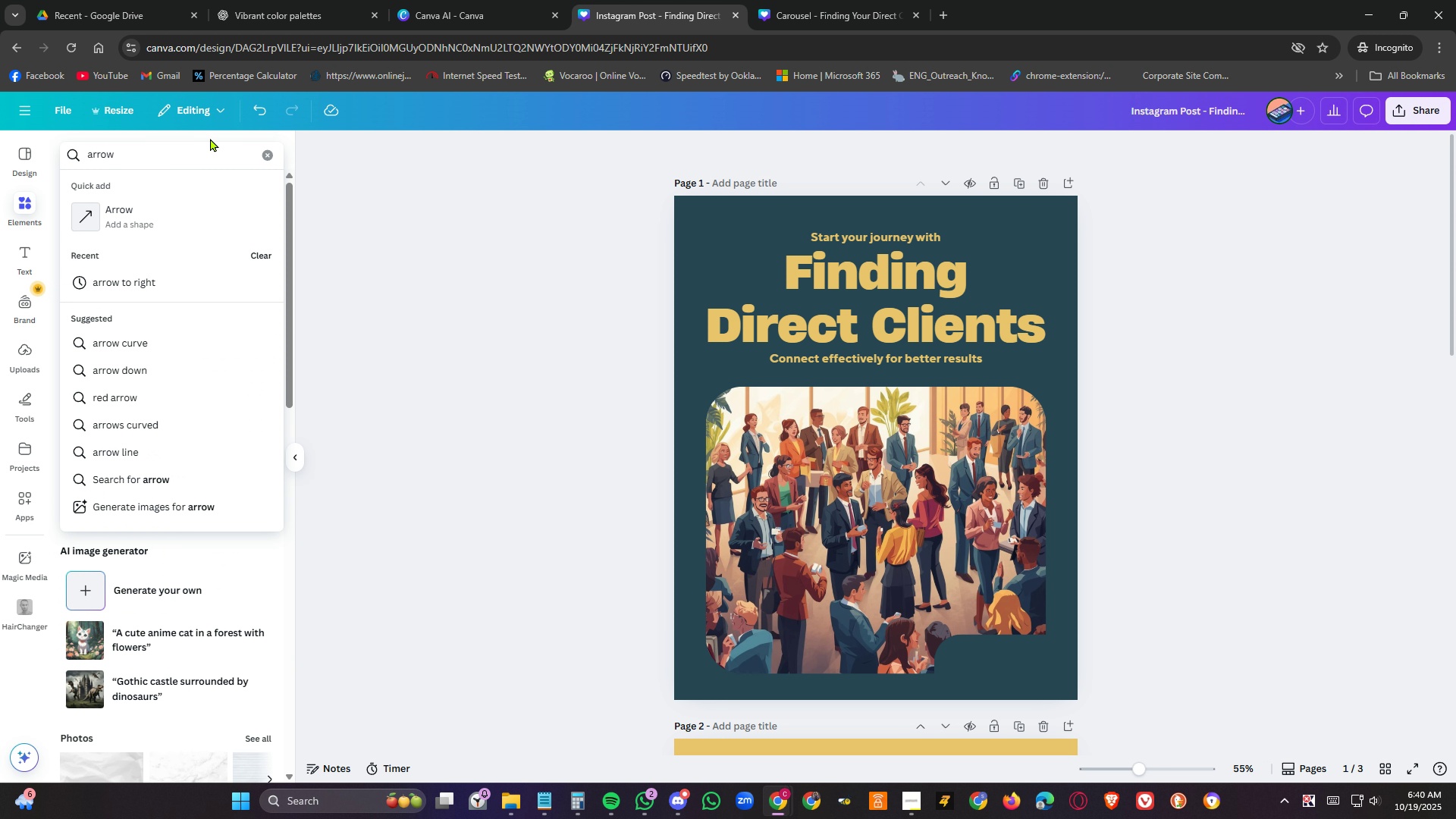 
key(Enter)
 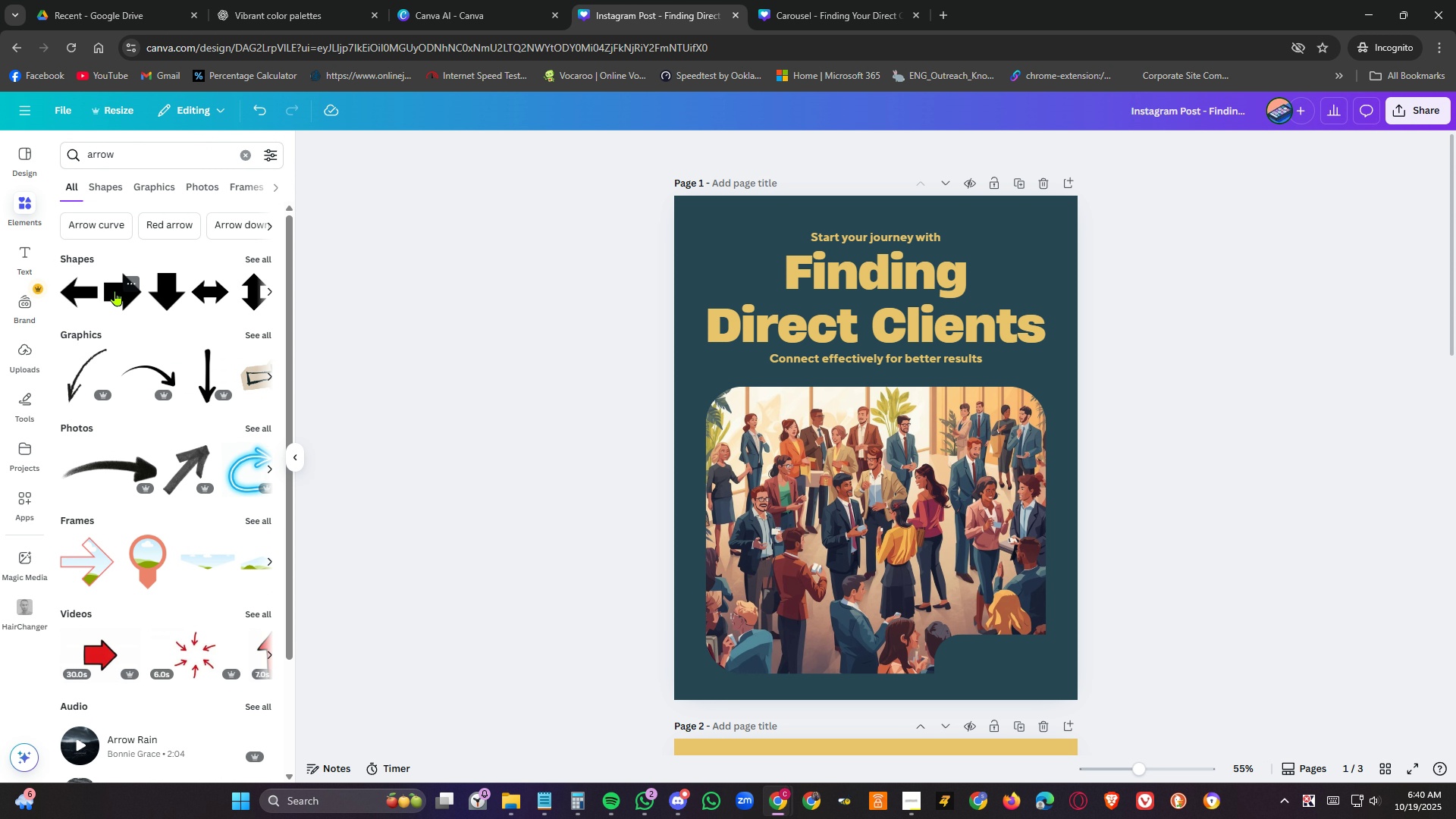 
left_click([115, 290])
 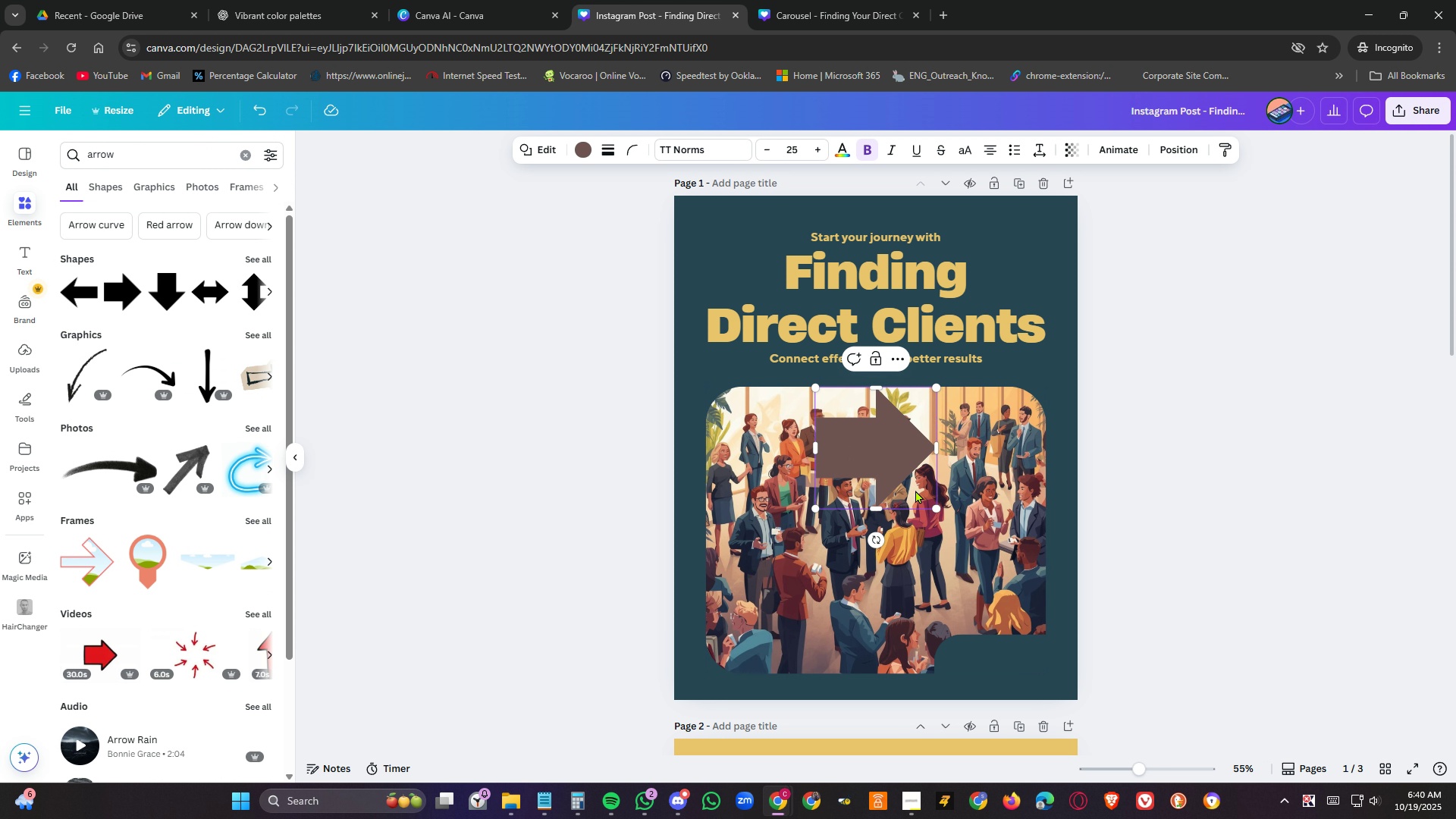 
scroll: coordinate [1384, 554], scroll_direction: down, amount: 3.0
 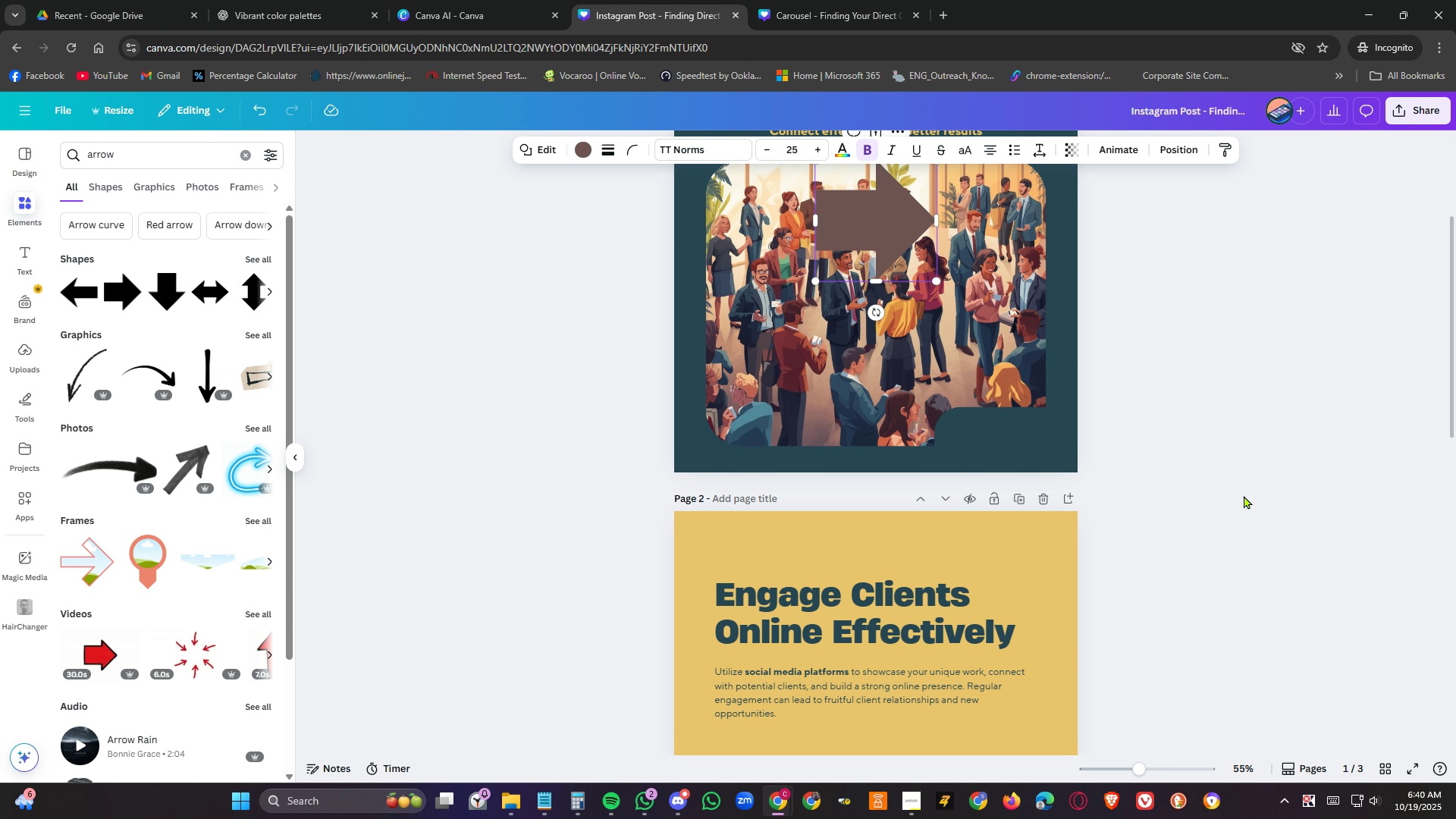 
scroll: coordinate [1244, 495], scroll_direction: up, amount: 3.0
 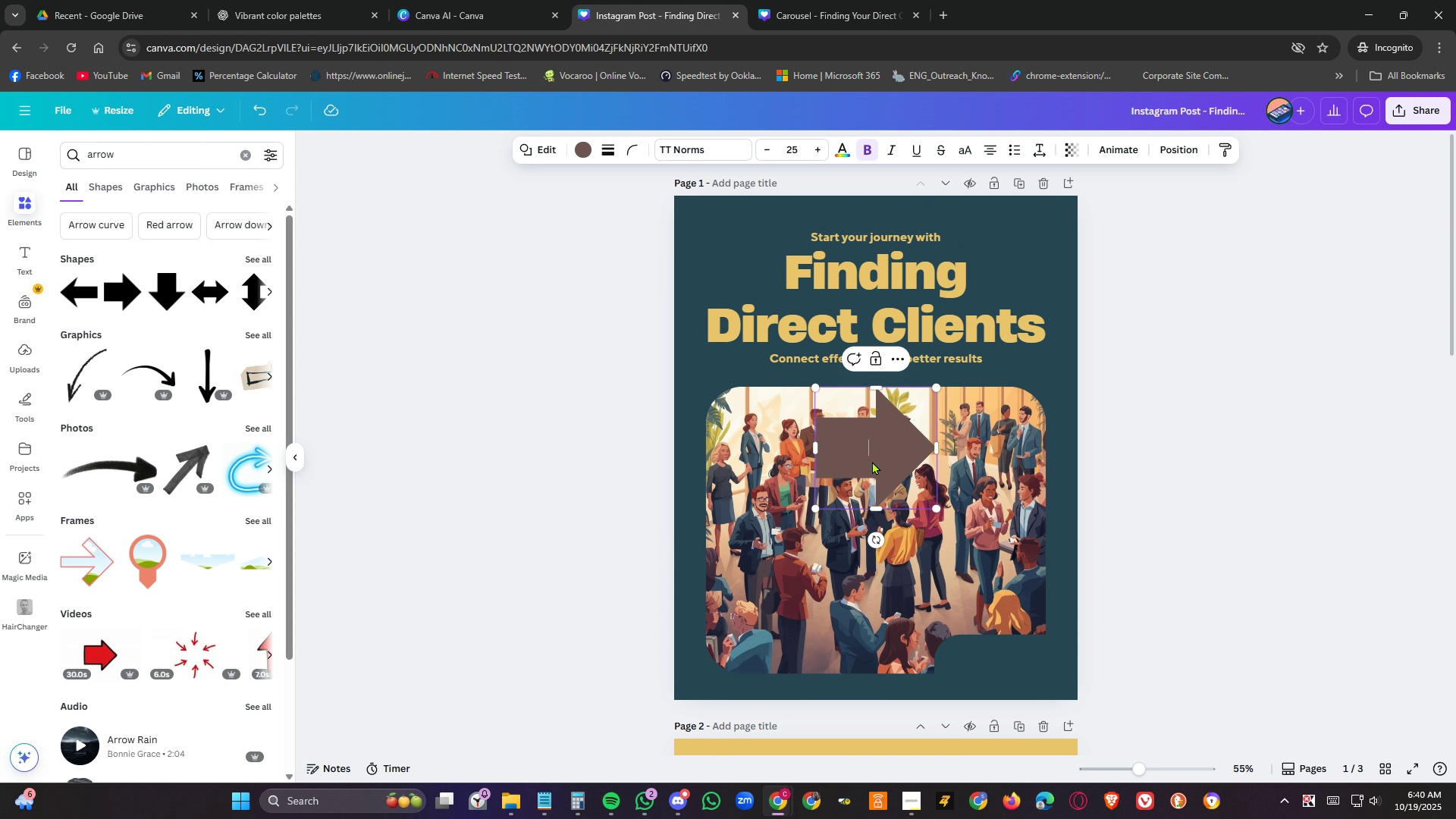 
left_click_drag(start_coordinate=[874, 460], to_coordinate=[1006, 678])
 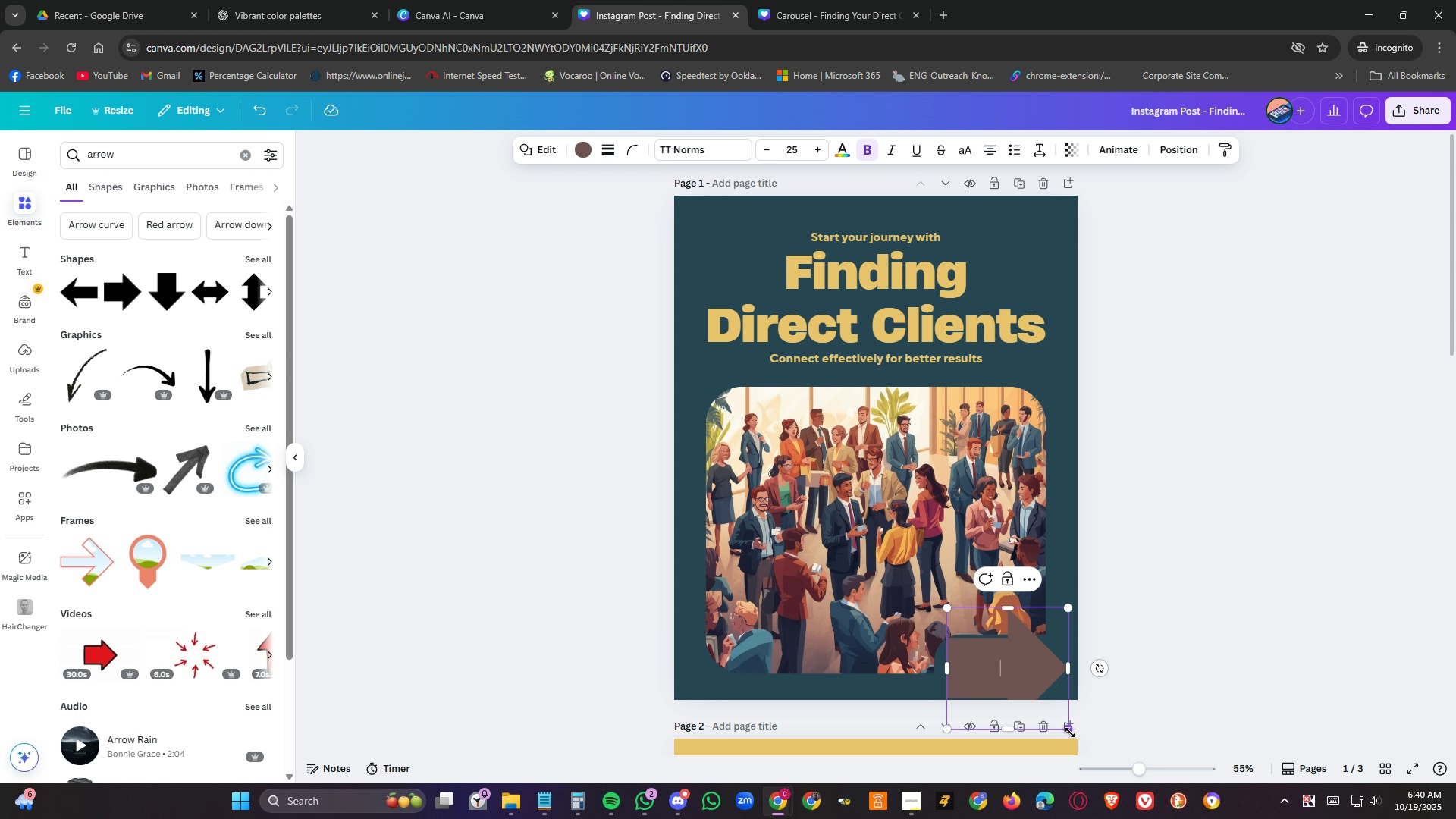 
left_click_drag(start_coordinate=[1071, 733], to_coordinate=[1018, 661])
 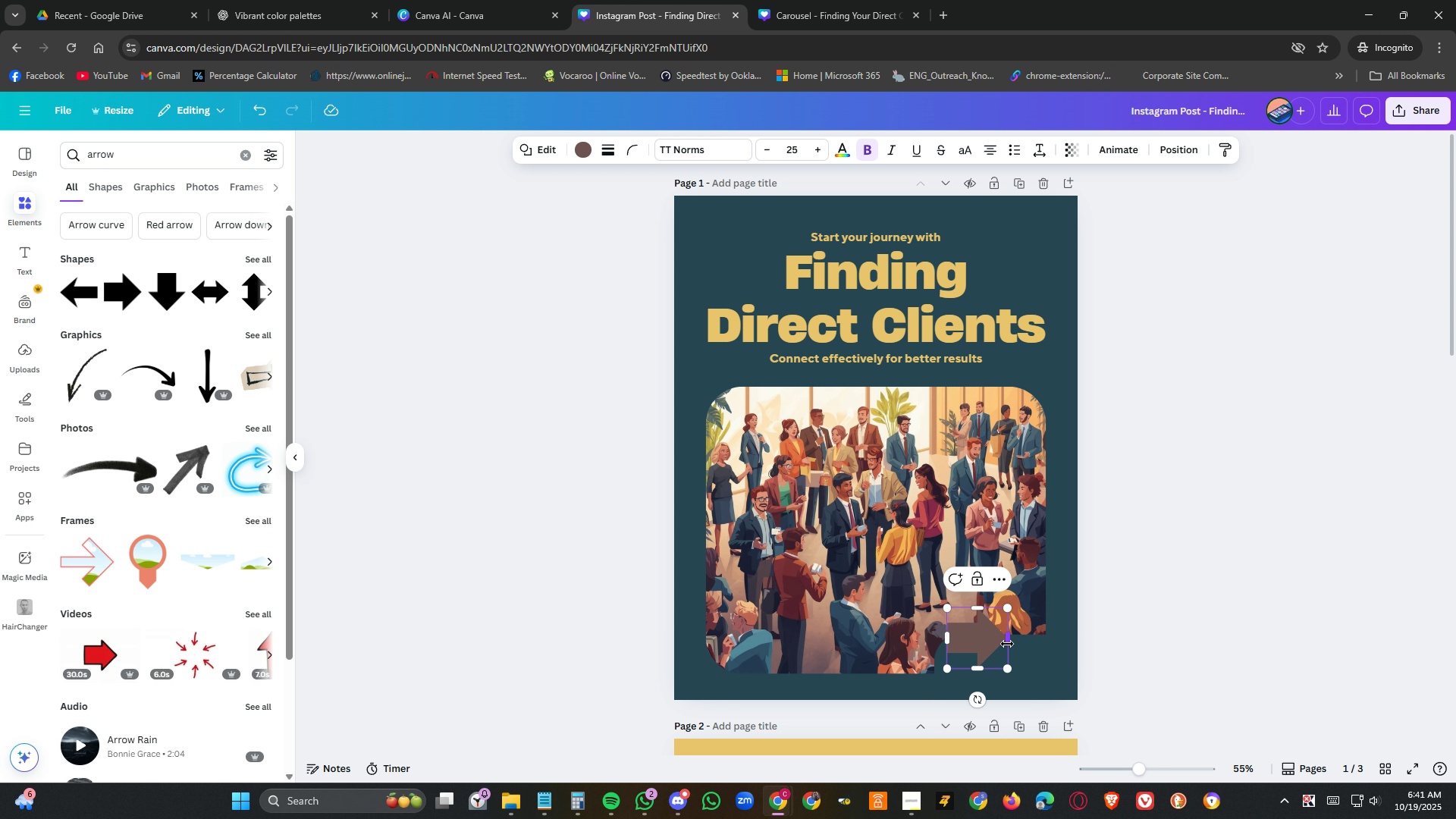 
left_click_drag(start_coordinate=[1007, 643], to_coordinate=[1030, 643])
 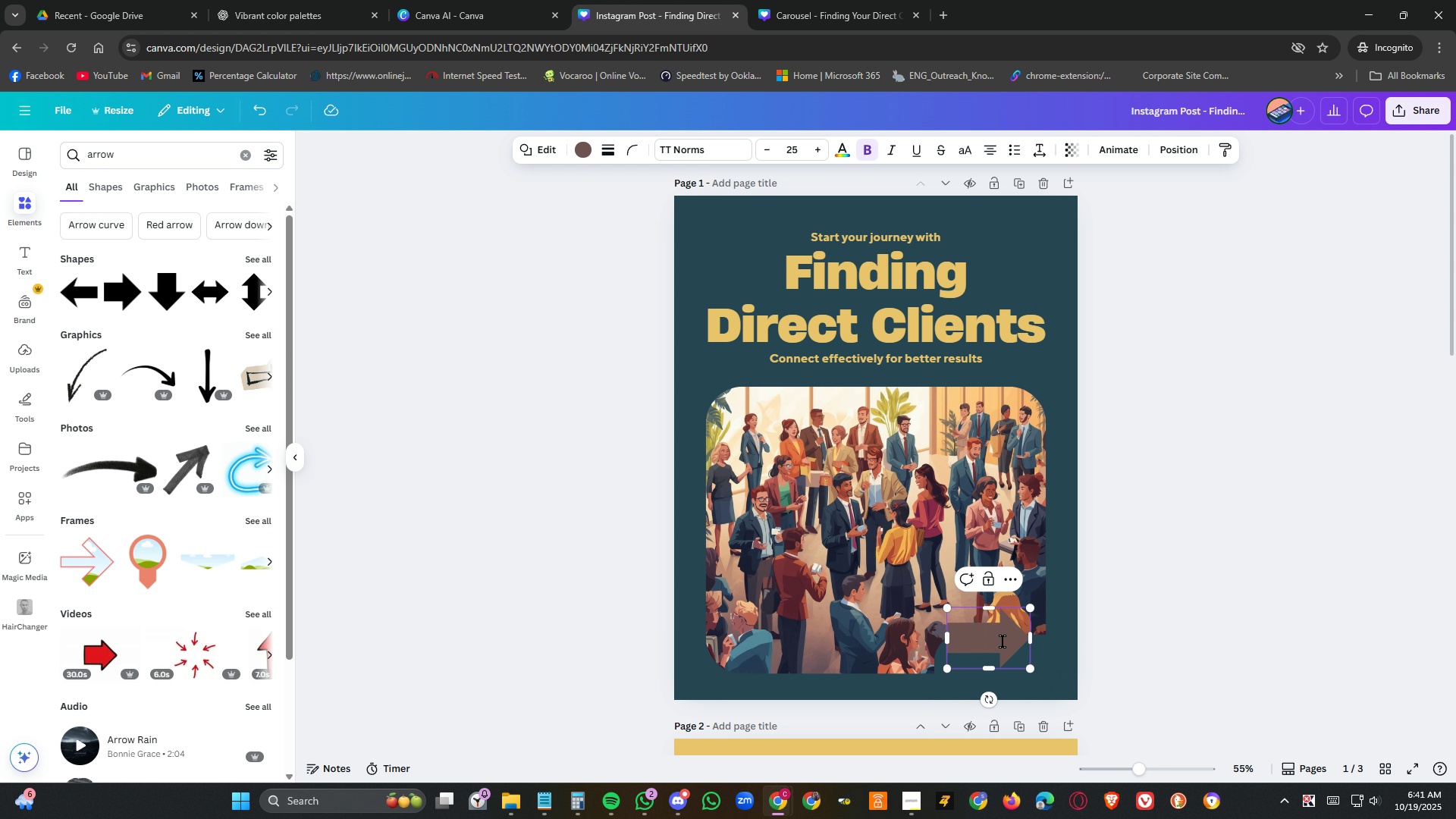 
left_click_drag(start_coordinate=[1003, 642], to_coordinate=[1020, 671])
 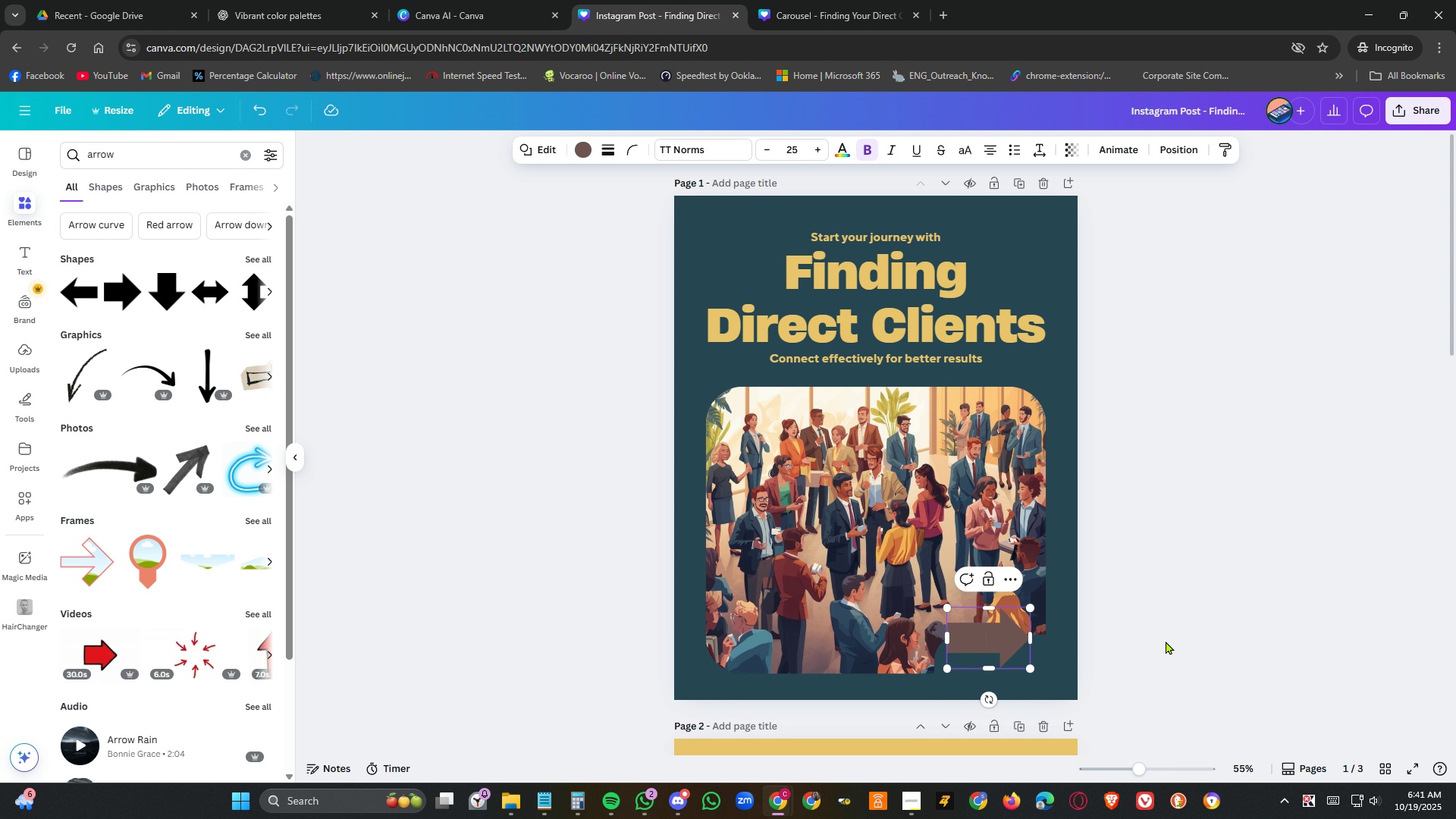 
left_click([1166, 641])
 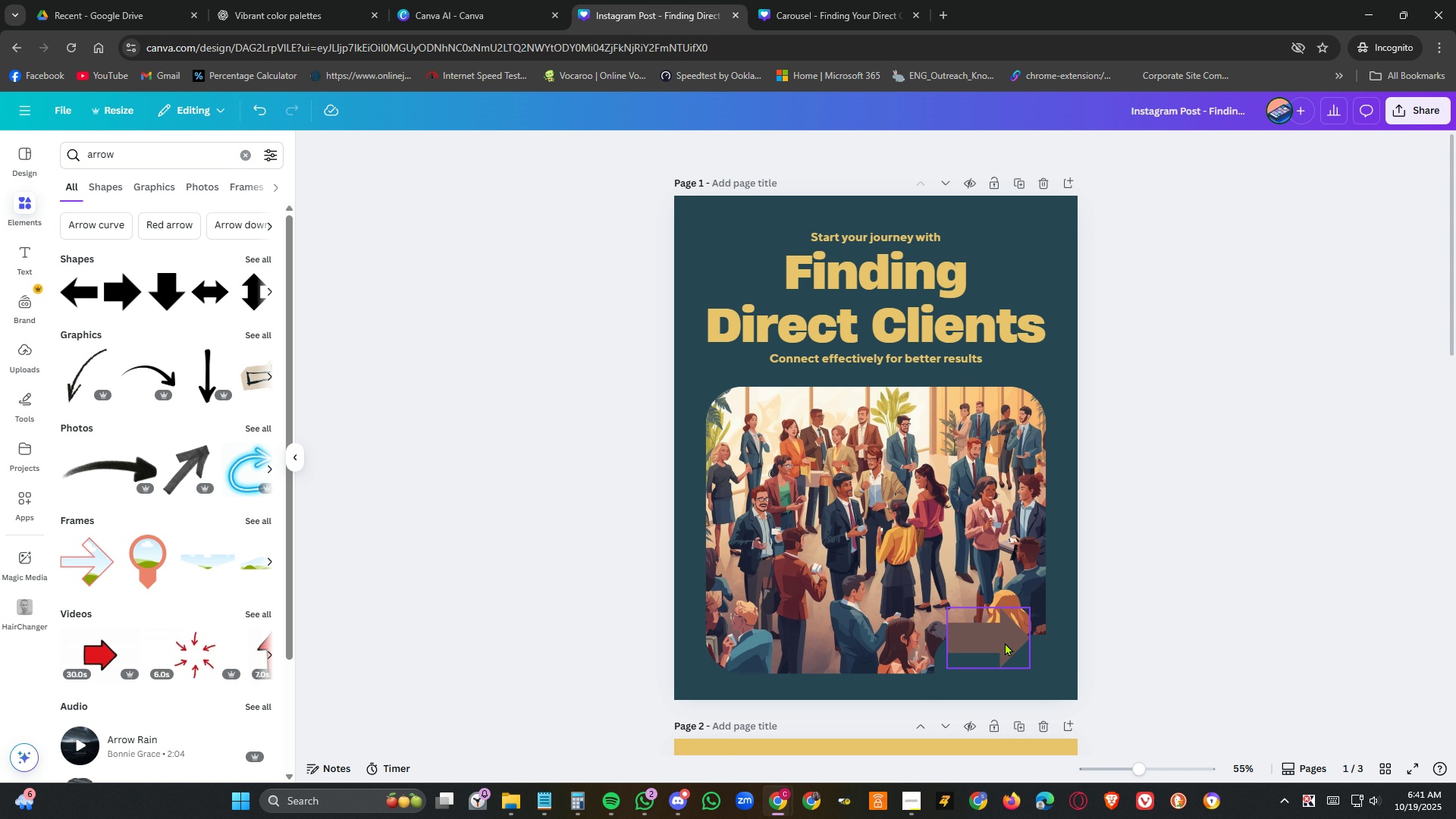 
left_click_drag(start_coordinate=[1005, 642], to_coordinate=[1031, 667])
 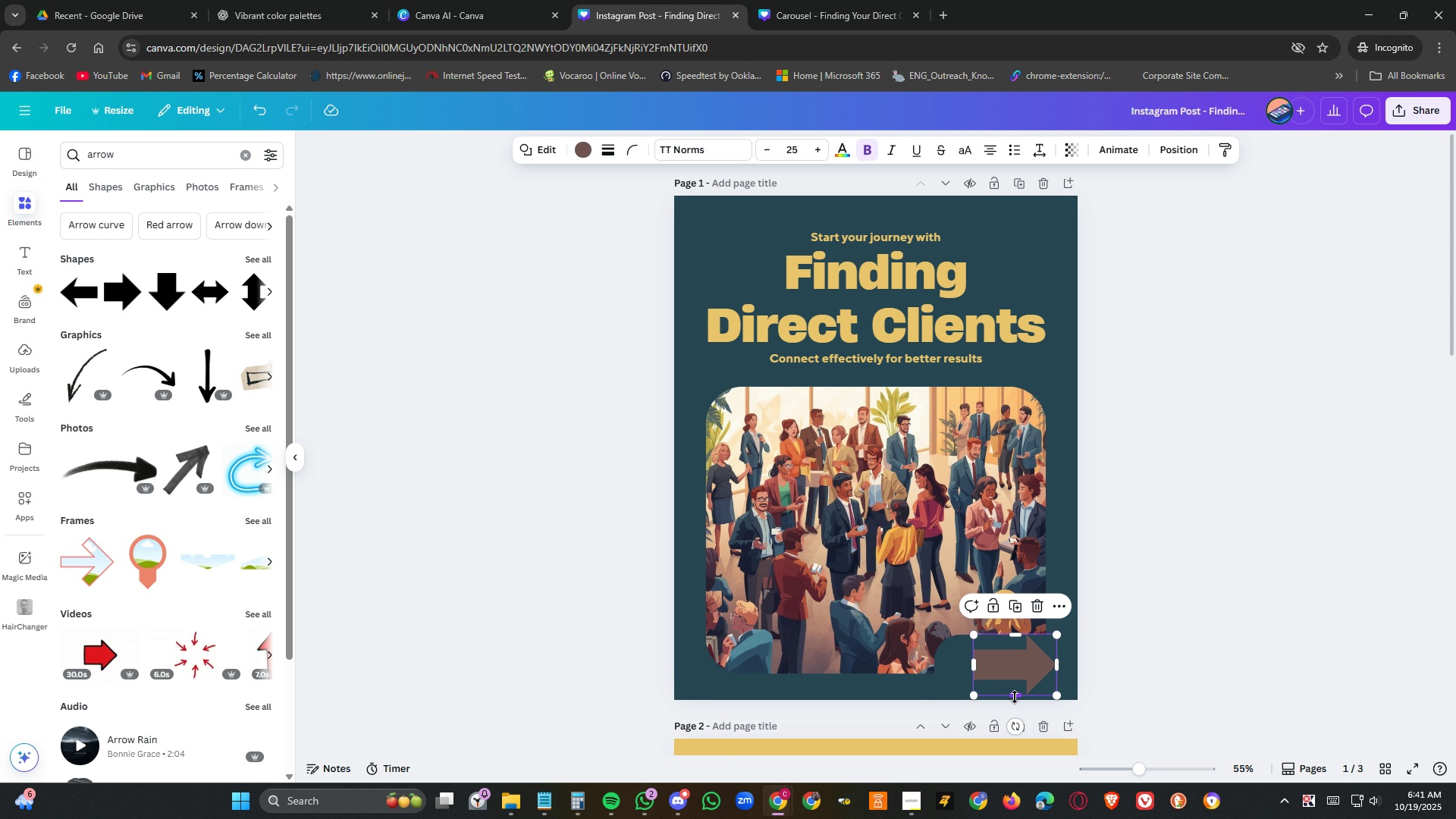 
left_click_drag(start_coordinate=[1015, 698], to_coordinate=[1013, 680])
 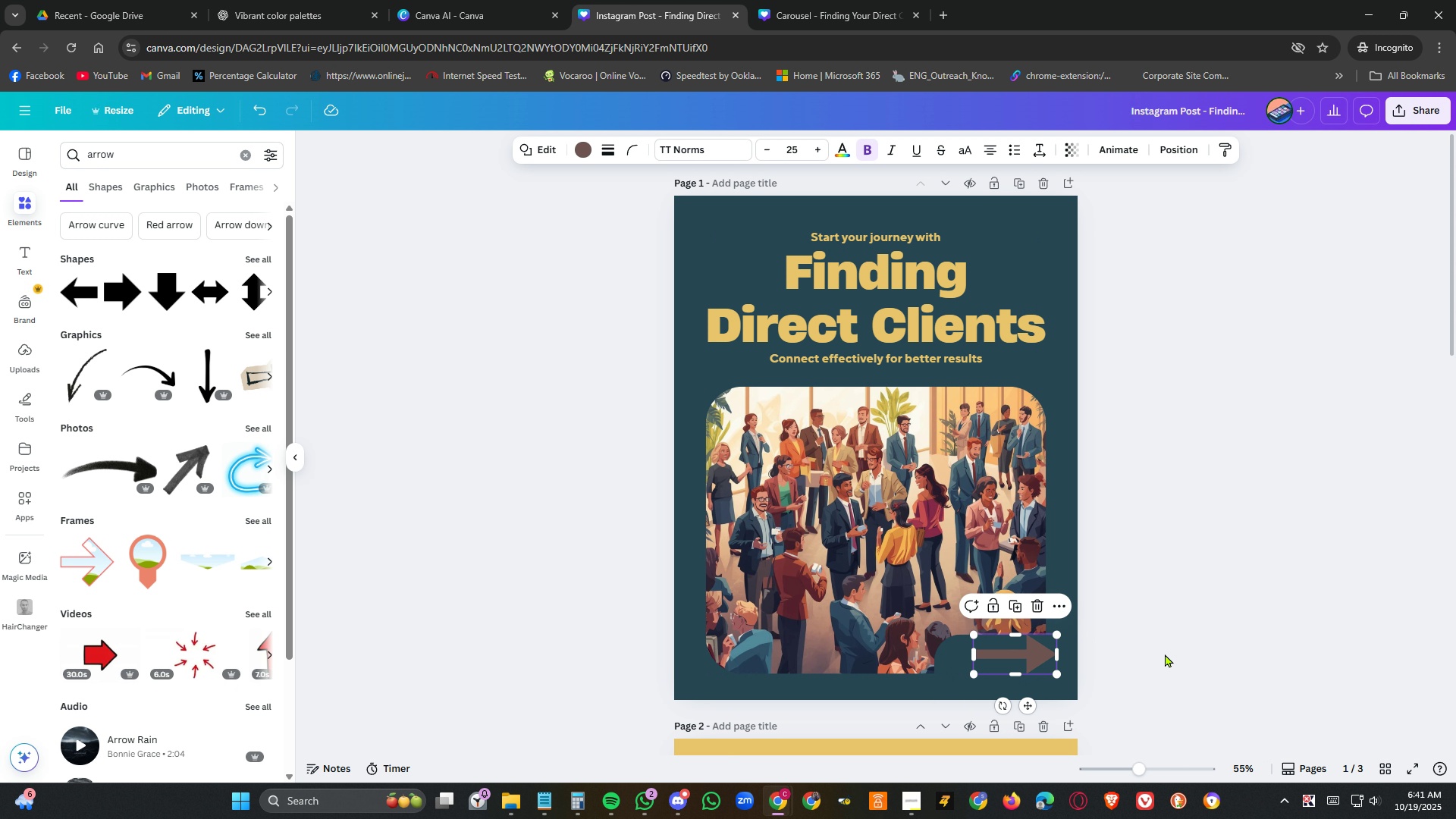 
left_click([1165, 654])
 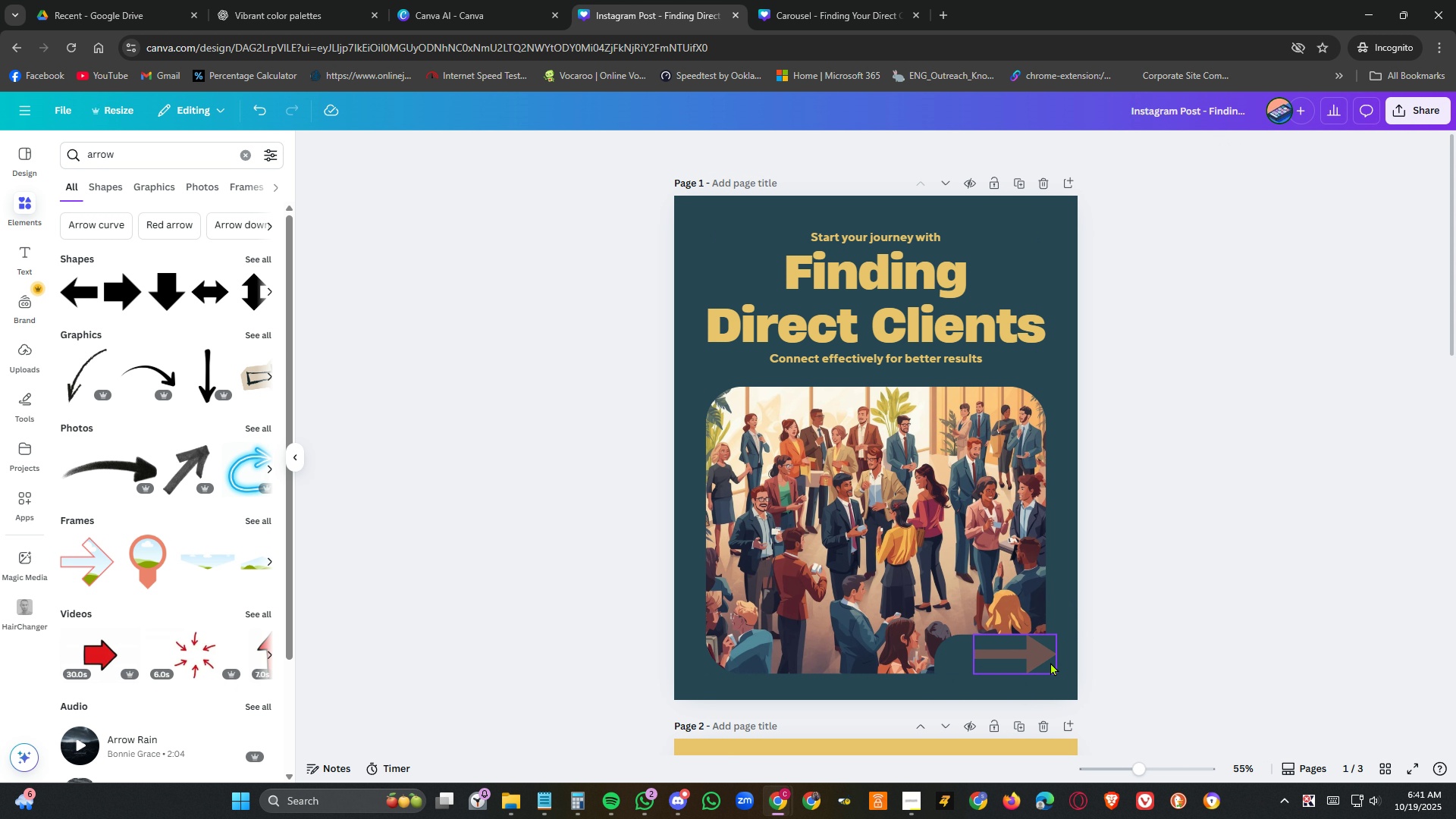 
left_click_drag(start_coordinate=[1050, 662], to_coordinate=[1050, 676])
 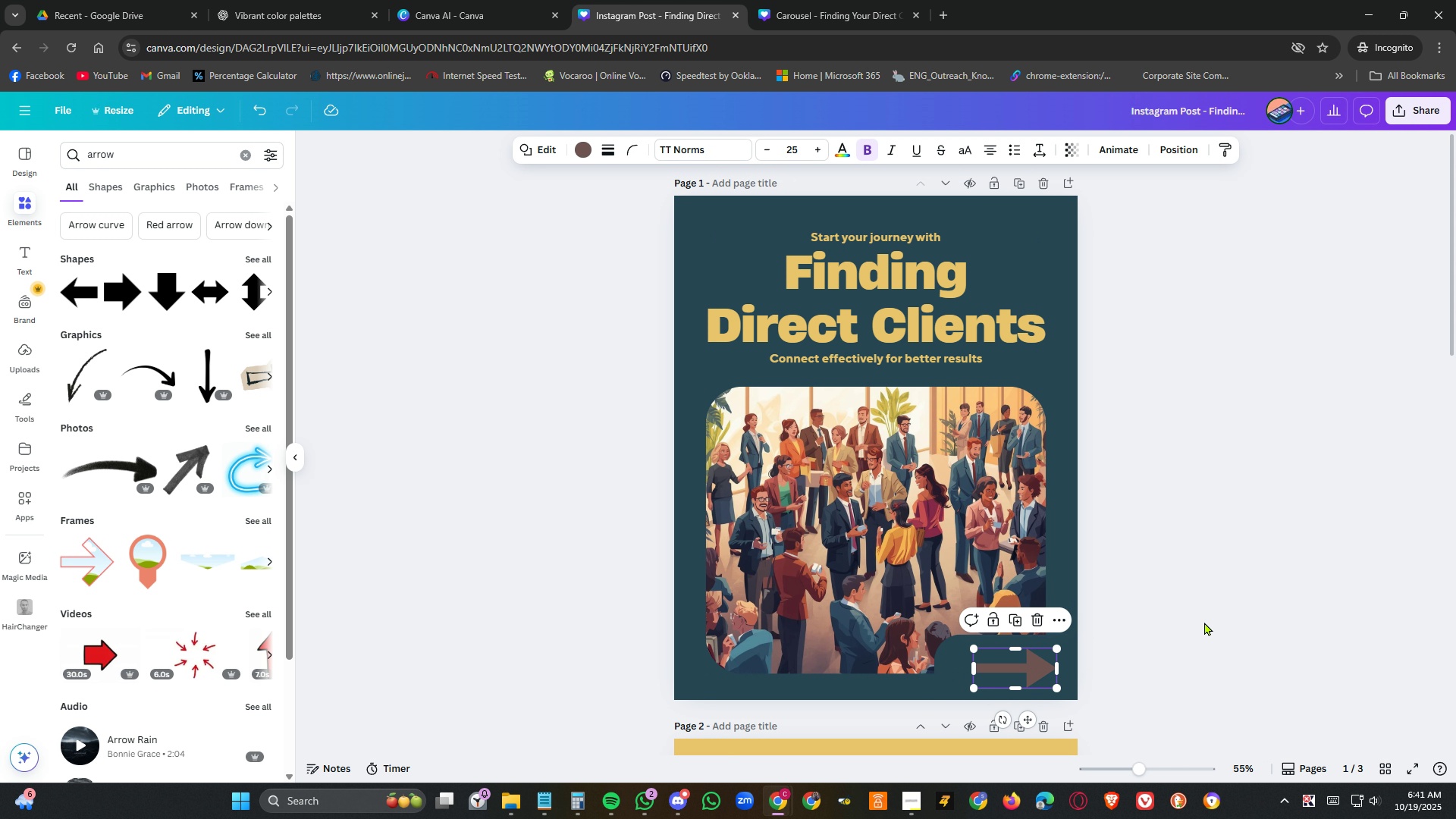 
left_click([1204, 622])
 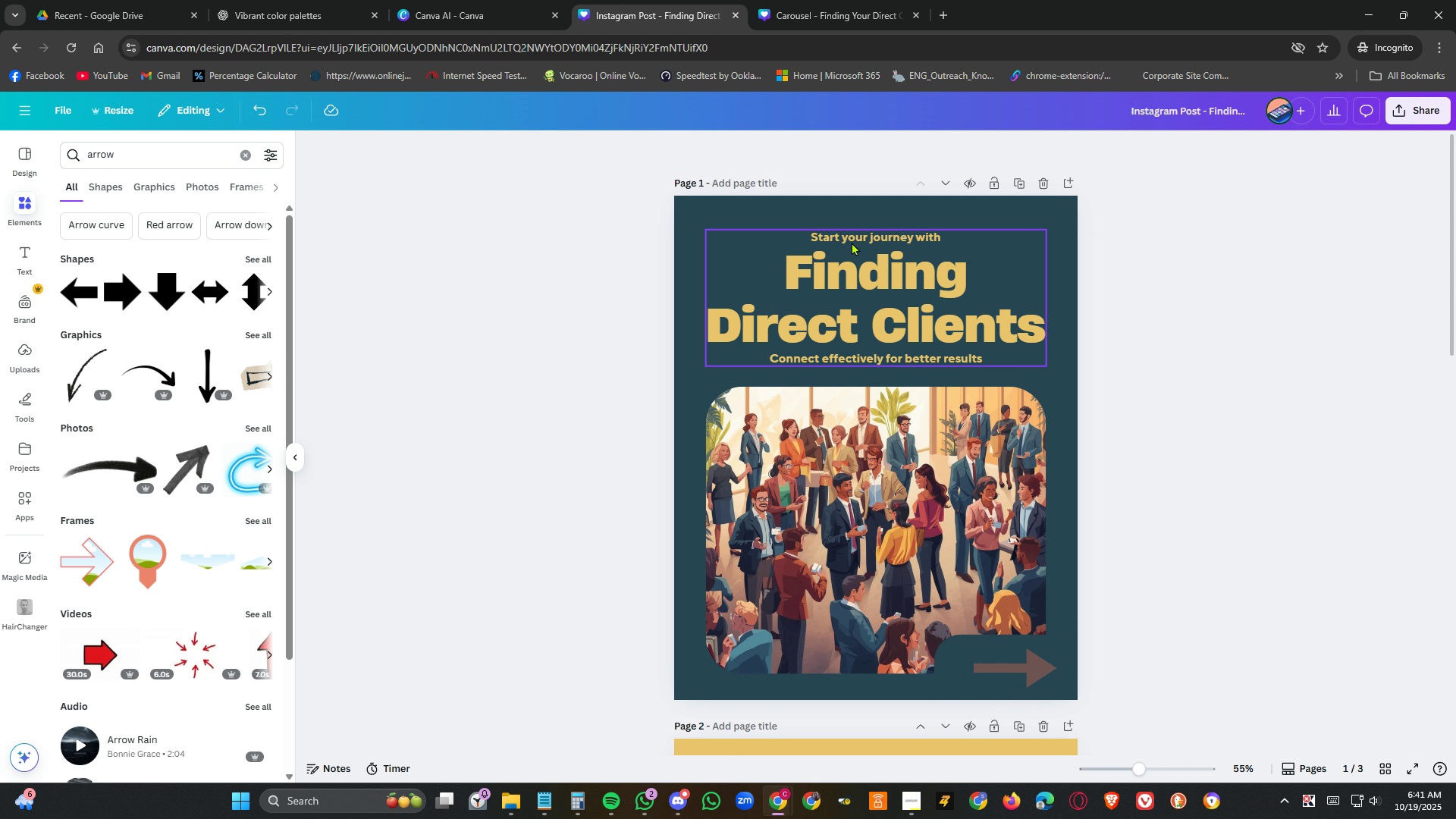 
left_click([852, 242])
 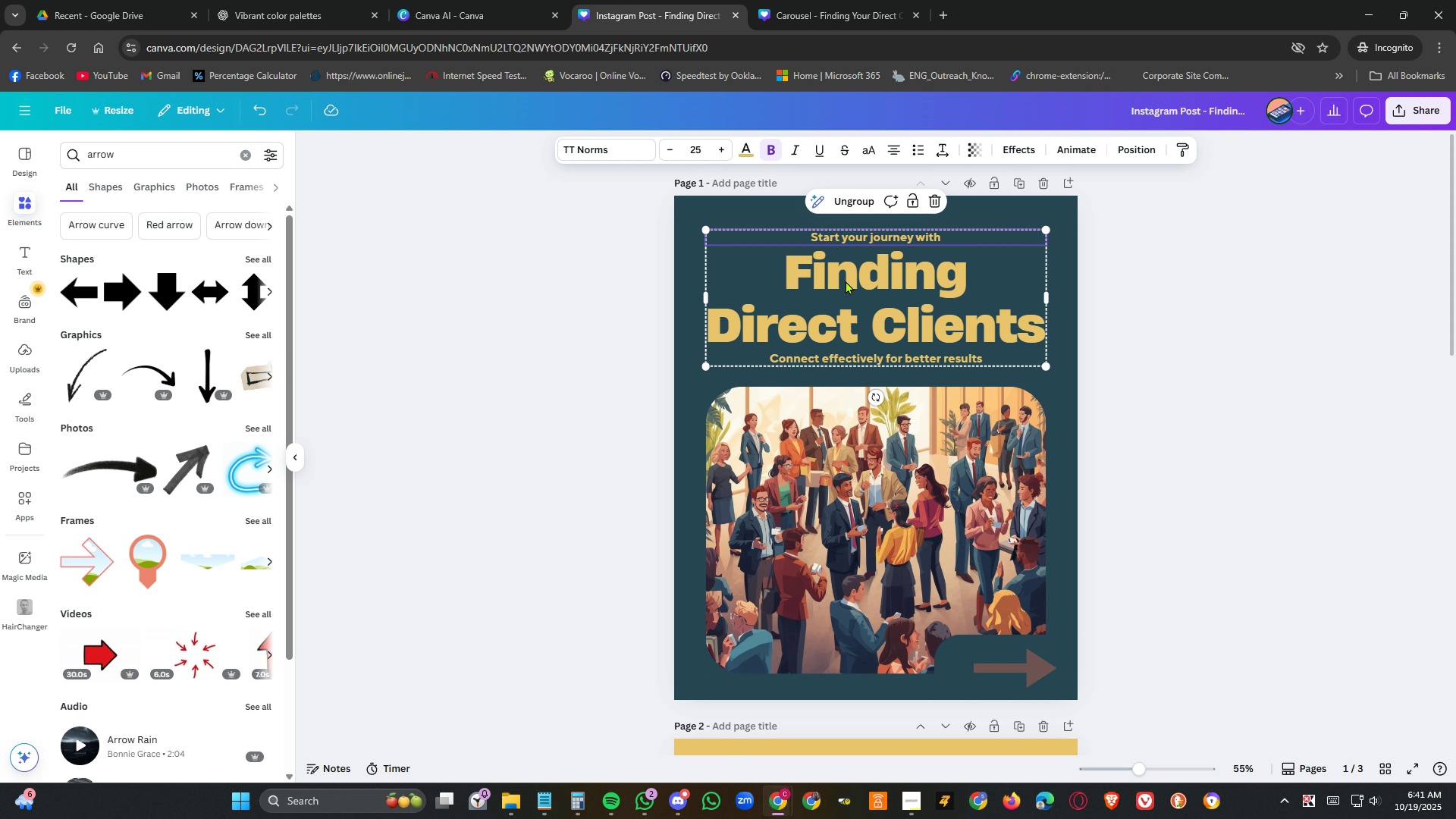 
double_click([846, 281])
 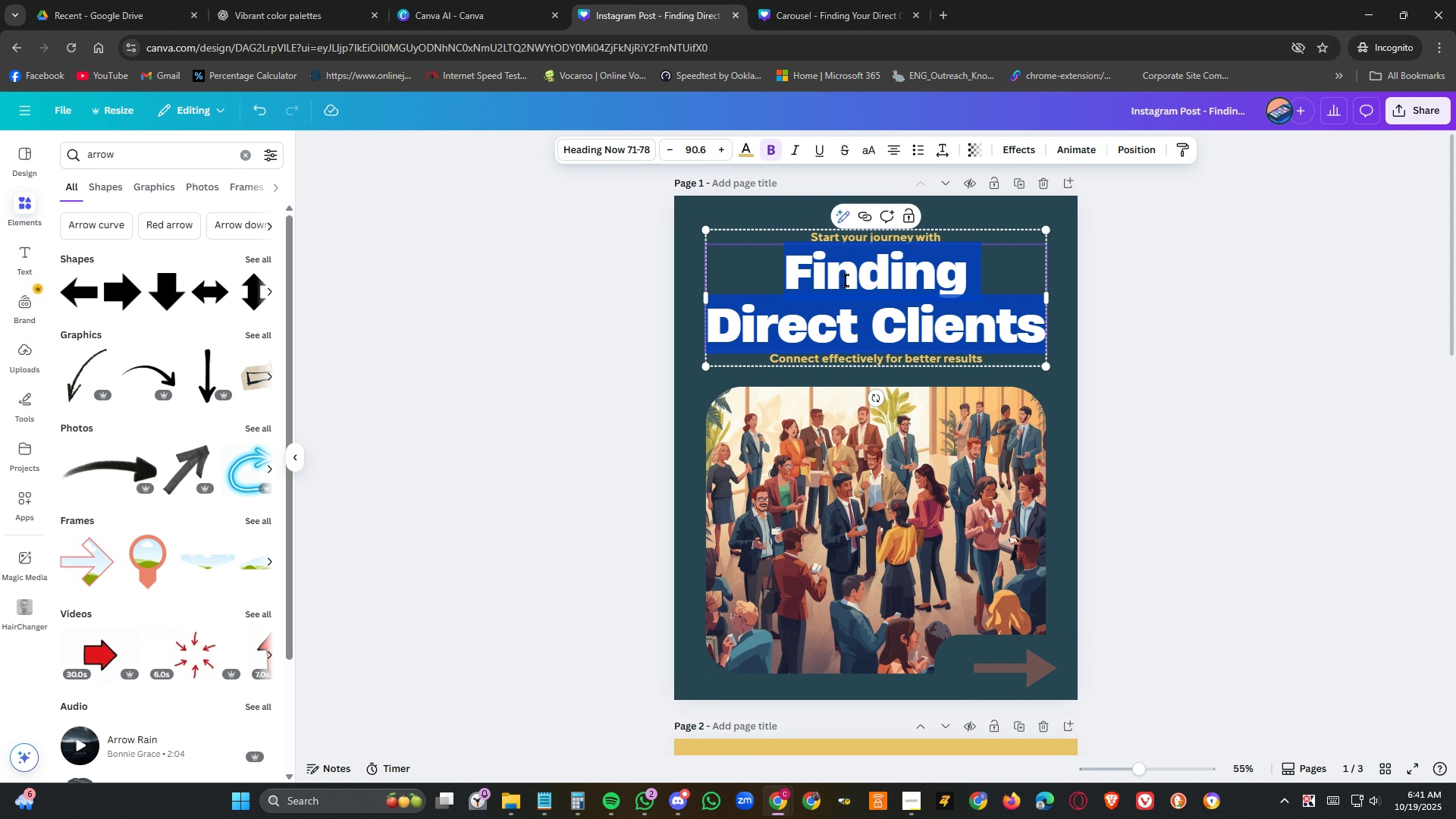 
left_click([846, 281])
 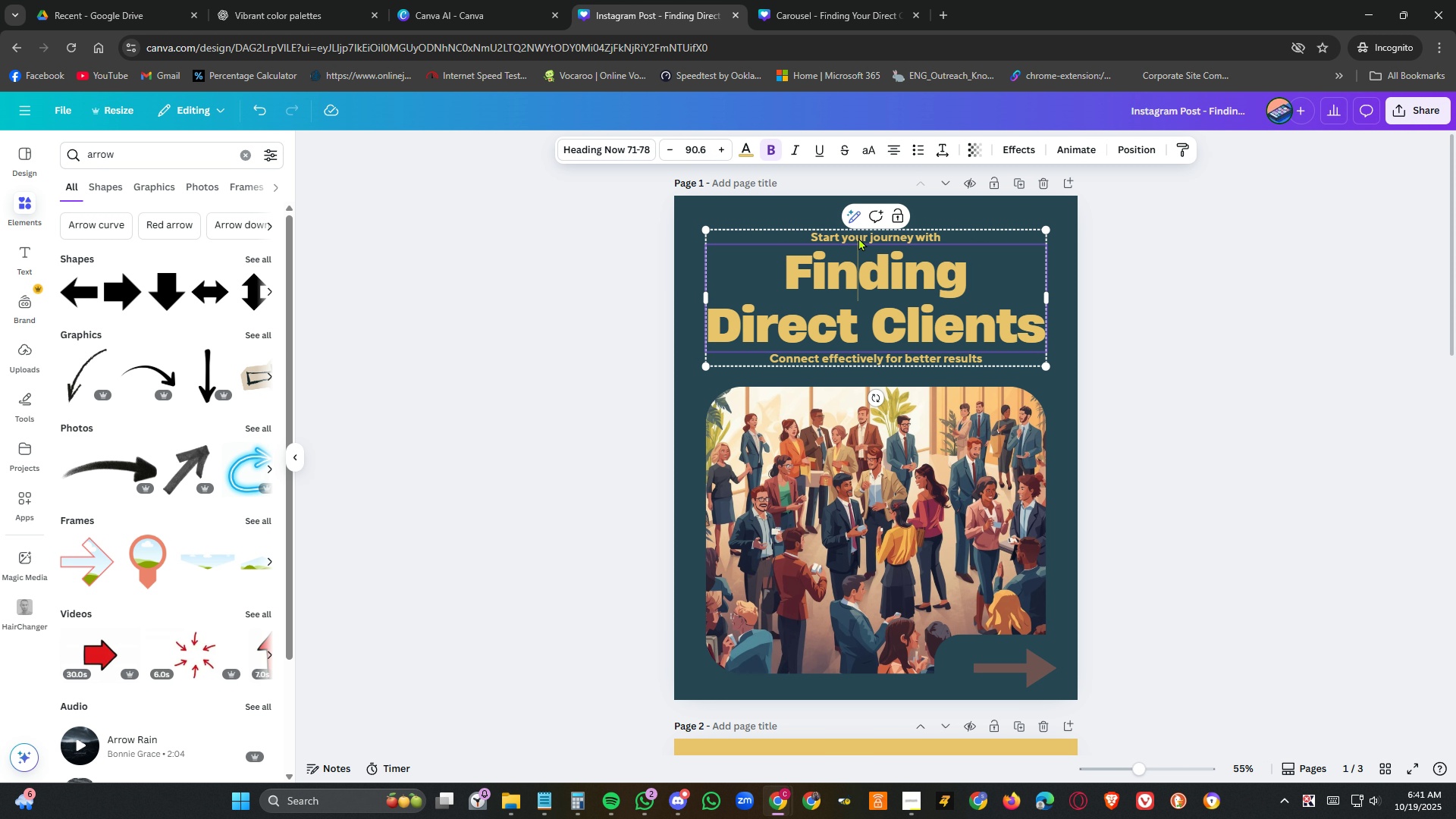 
double_click([858, 237])
 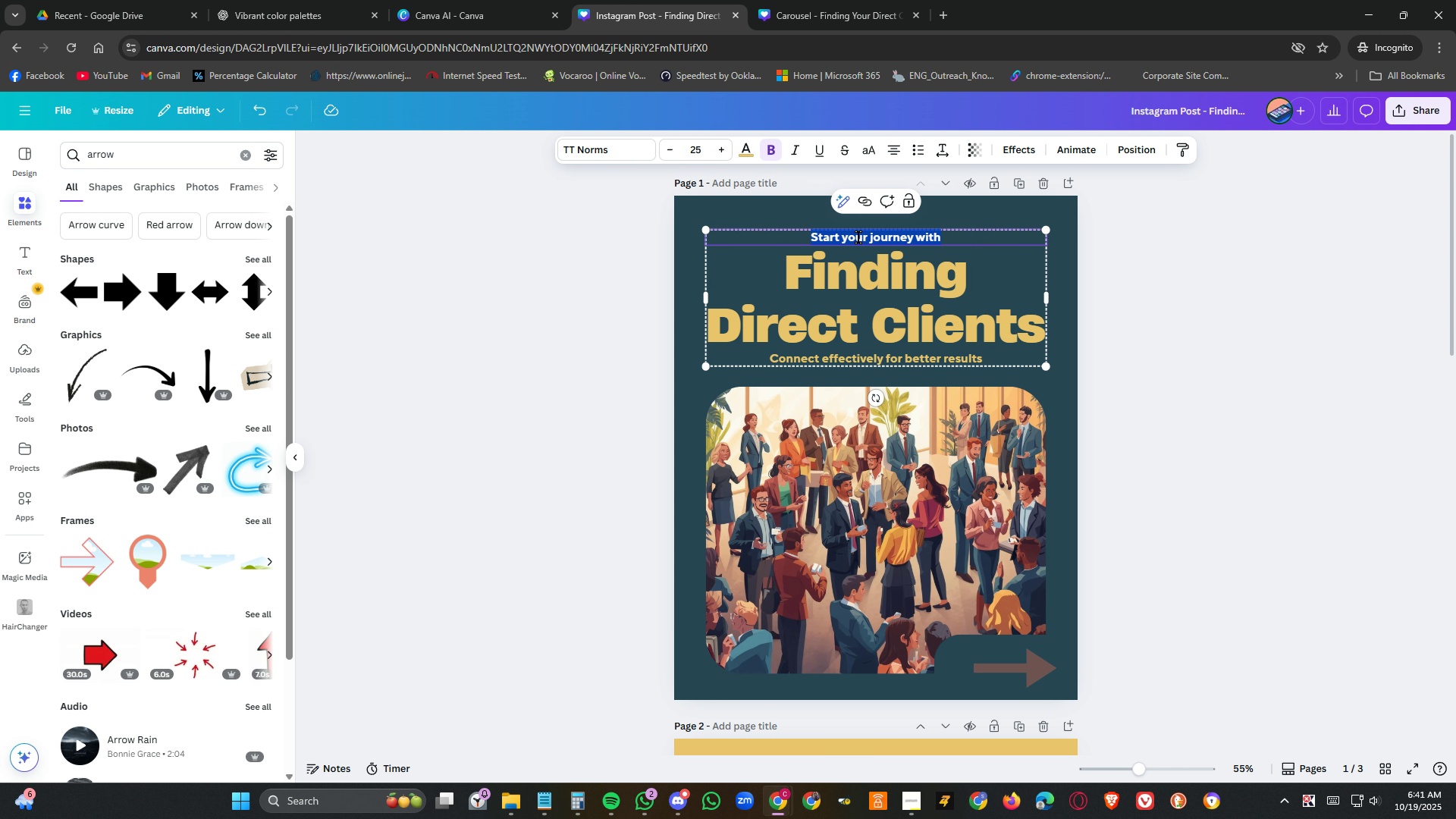 
triple_click([858, 237])
 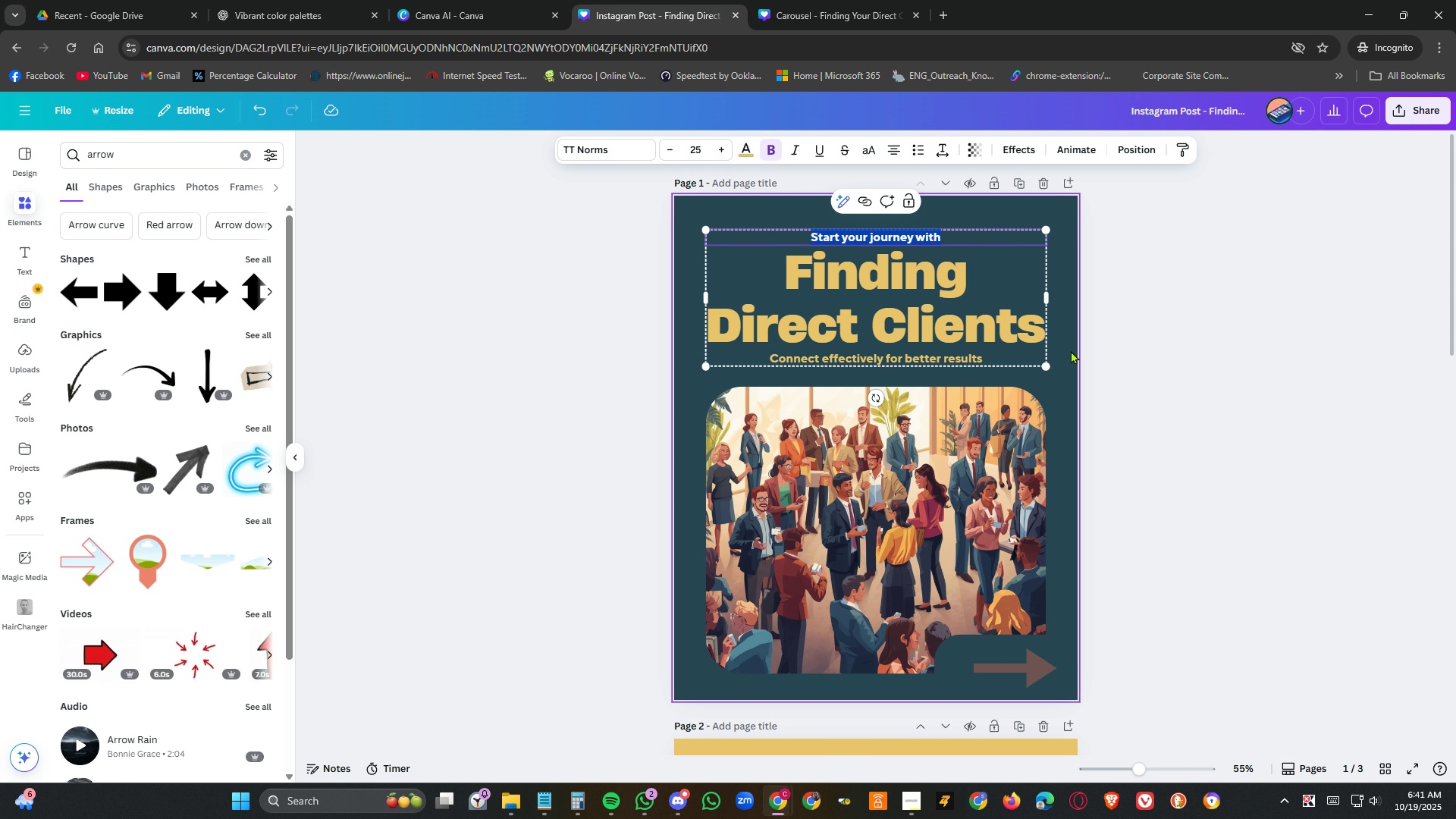 
wait(5.13)
 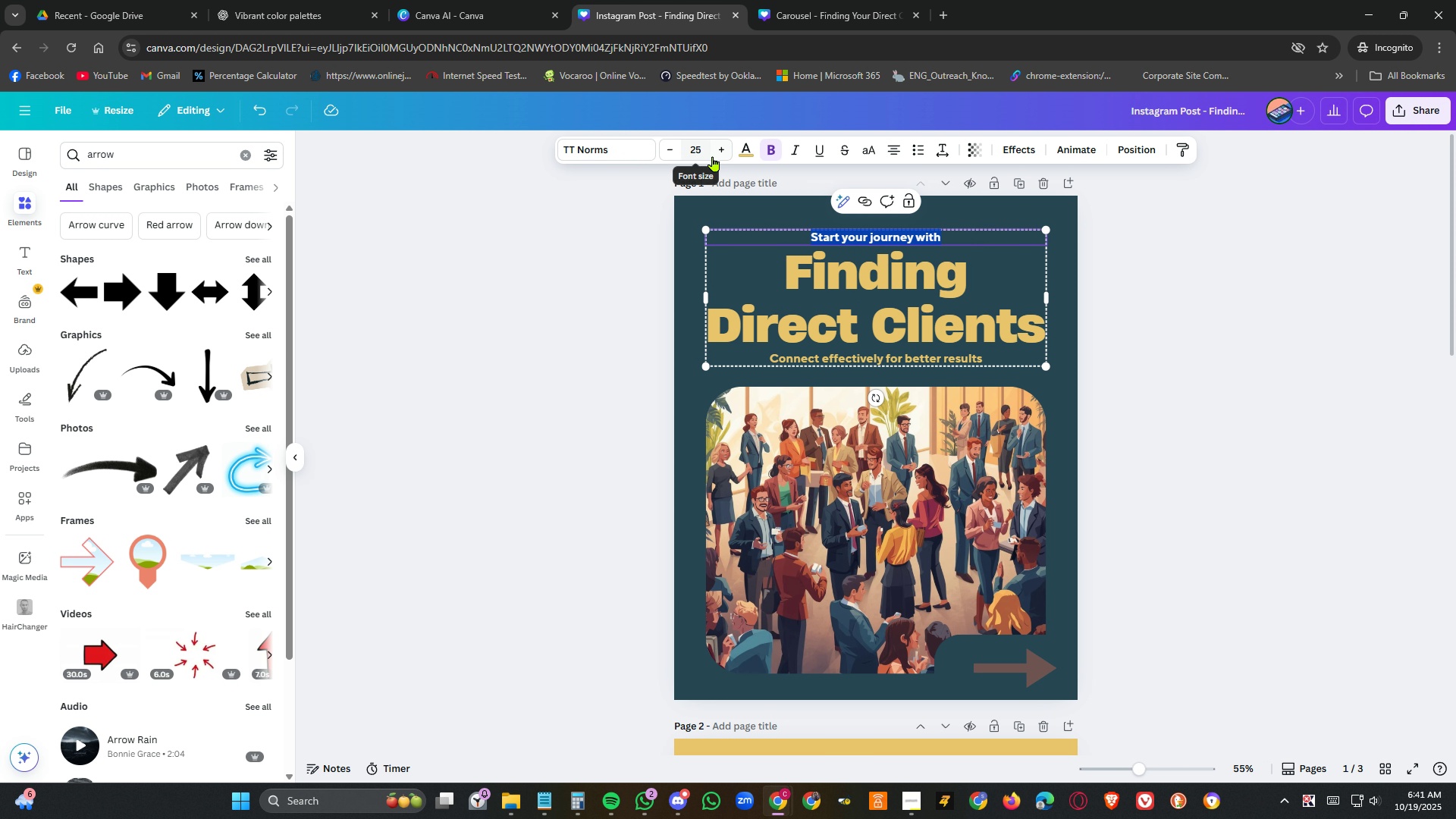 
left_click([883, 271])
 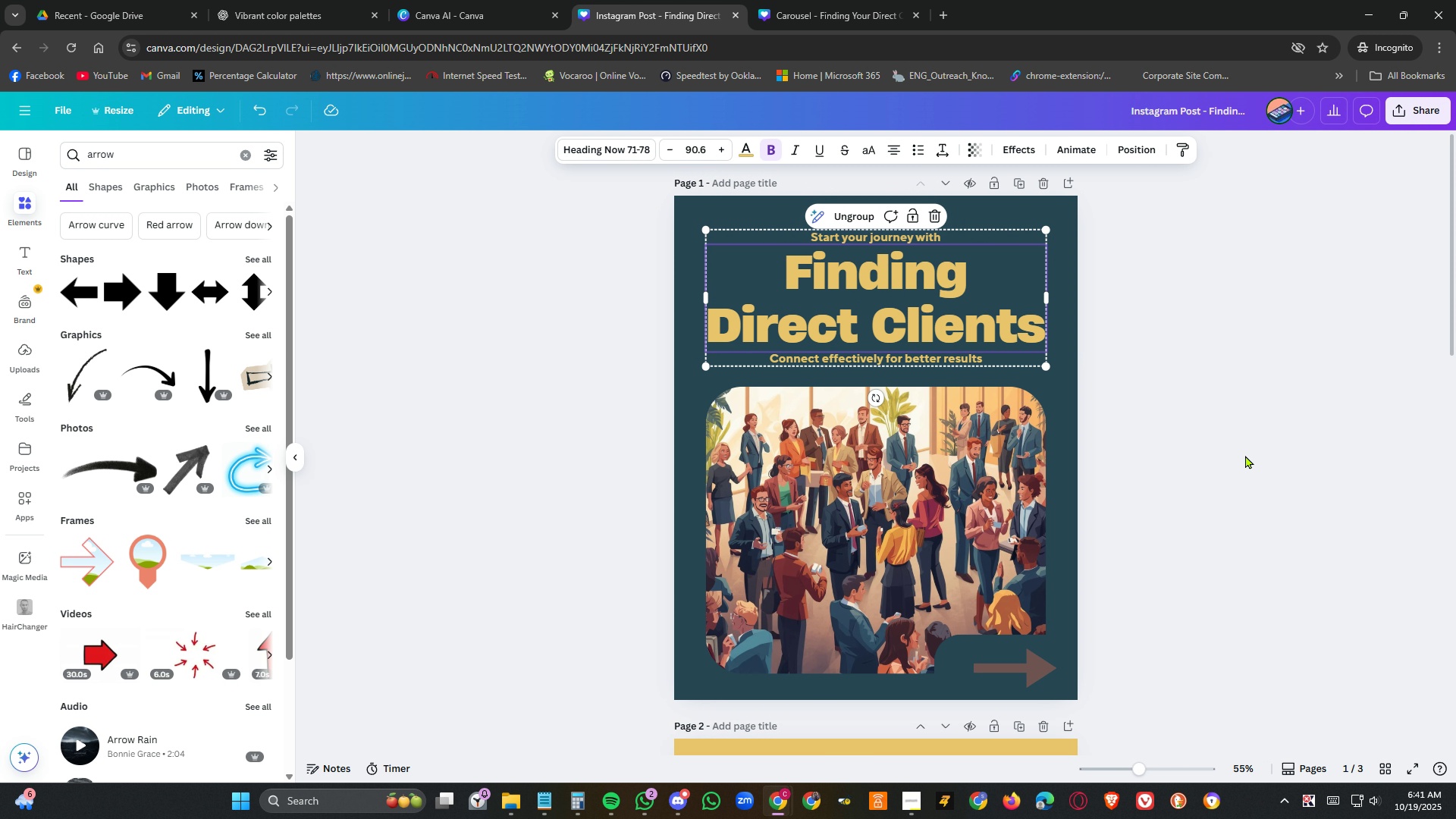 
left_click([1245, 455])
 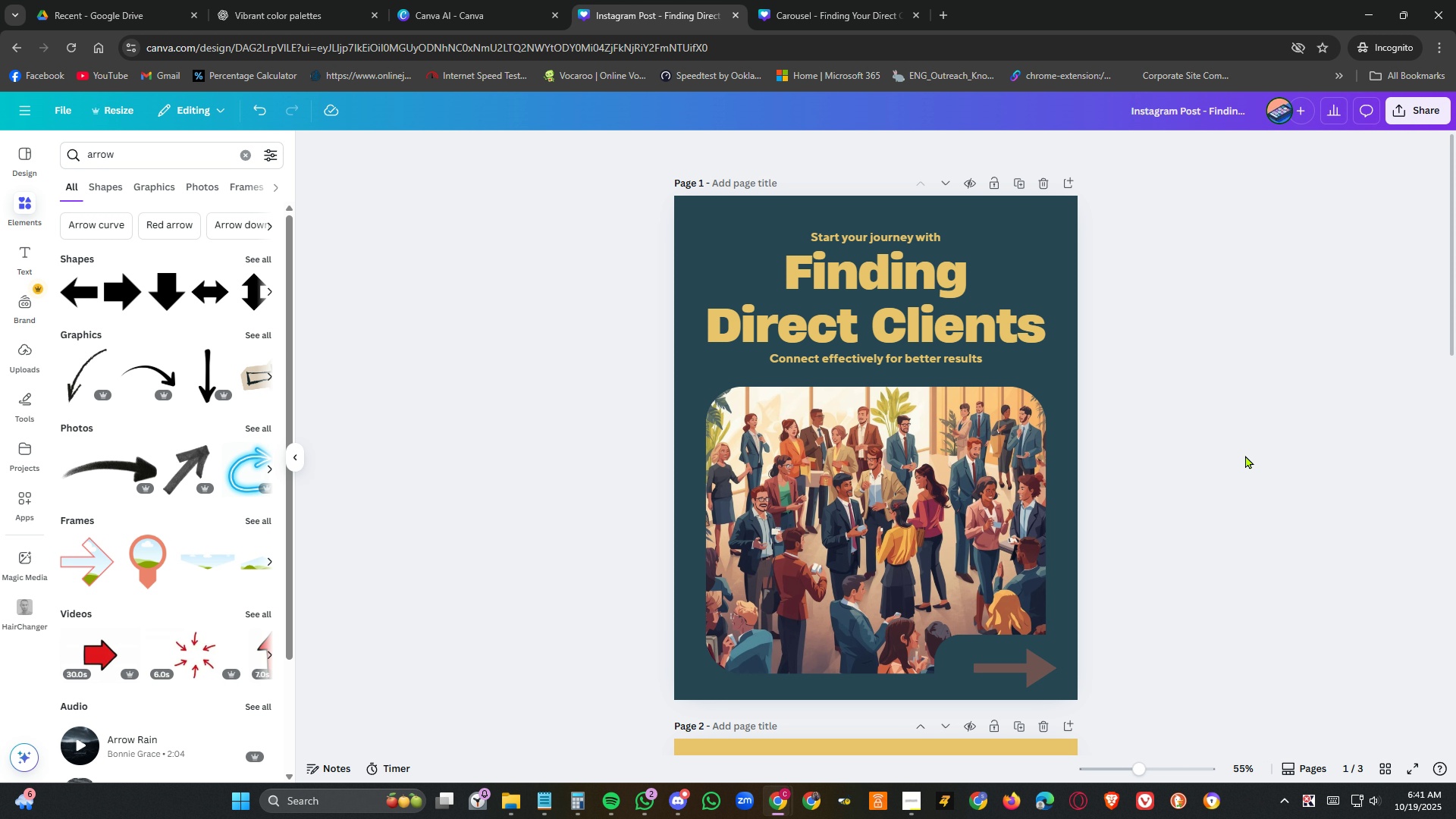 
wait(11.83)
 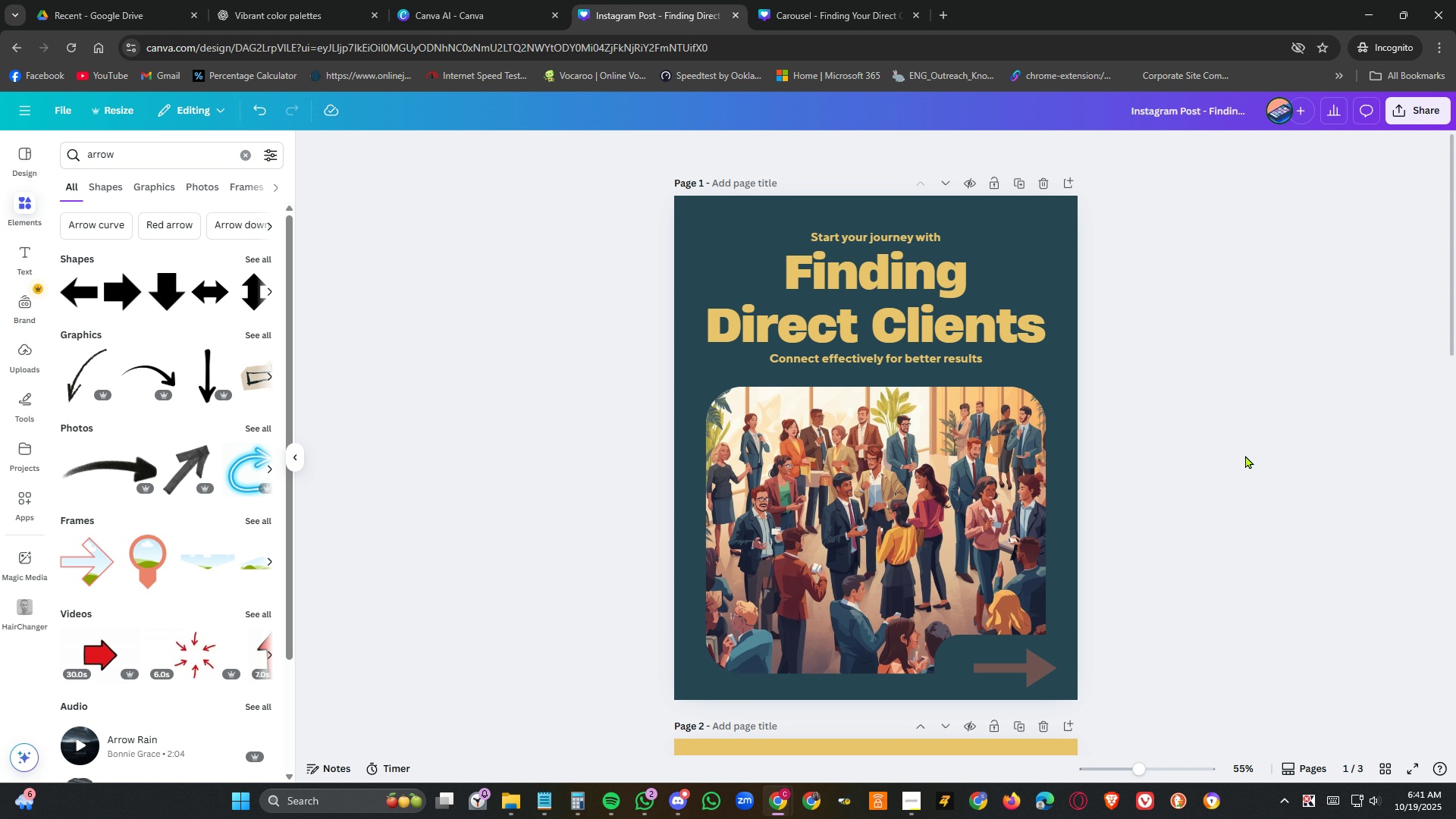 
double_click([868, 236])
 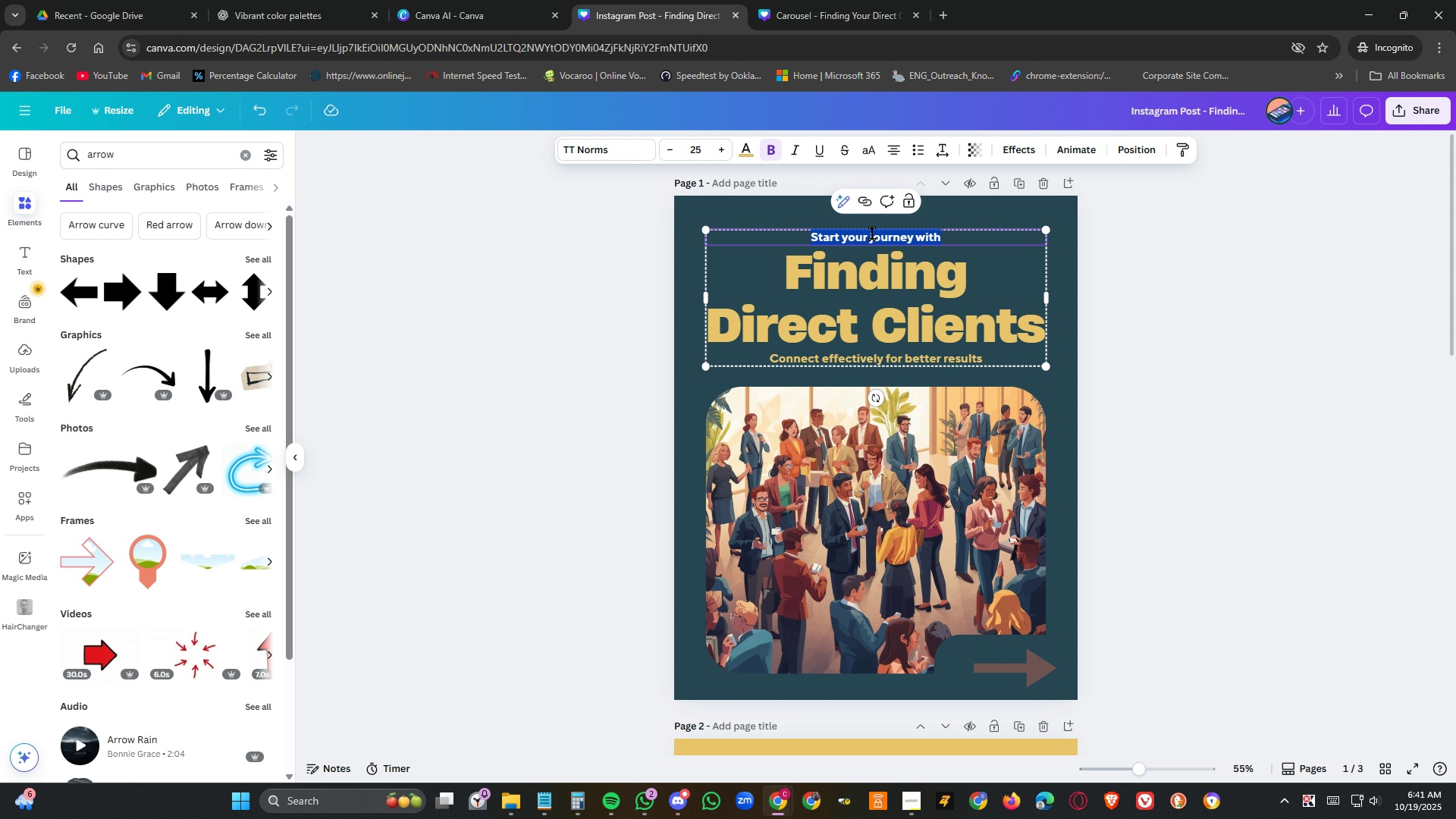 
left_click([872, 234])
 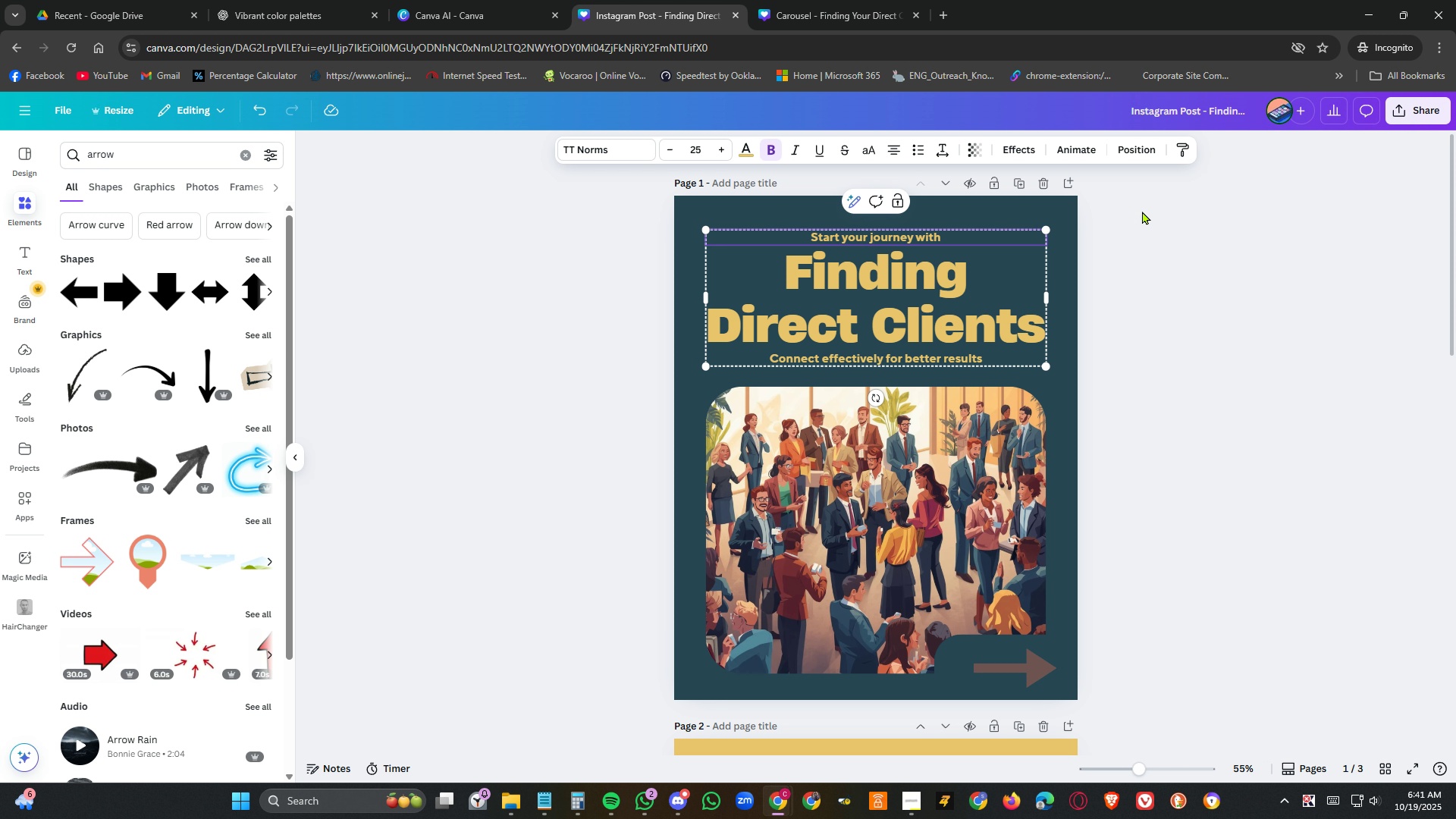 
key(ArrowLeft)
 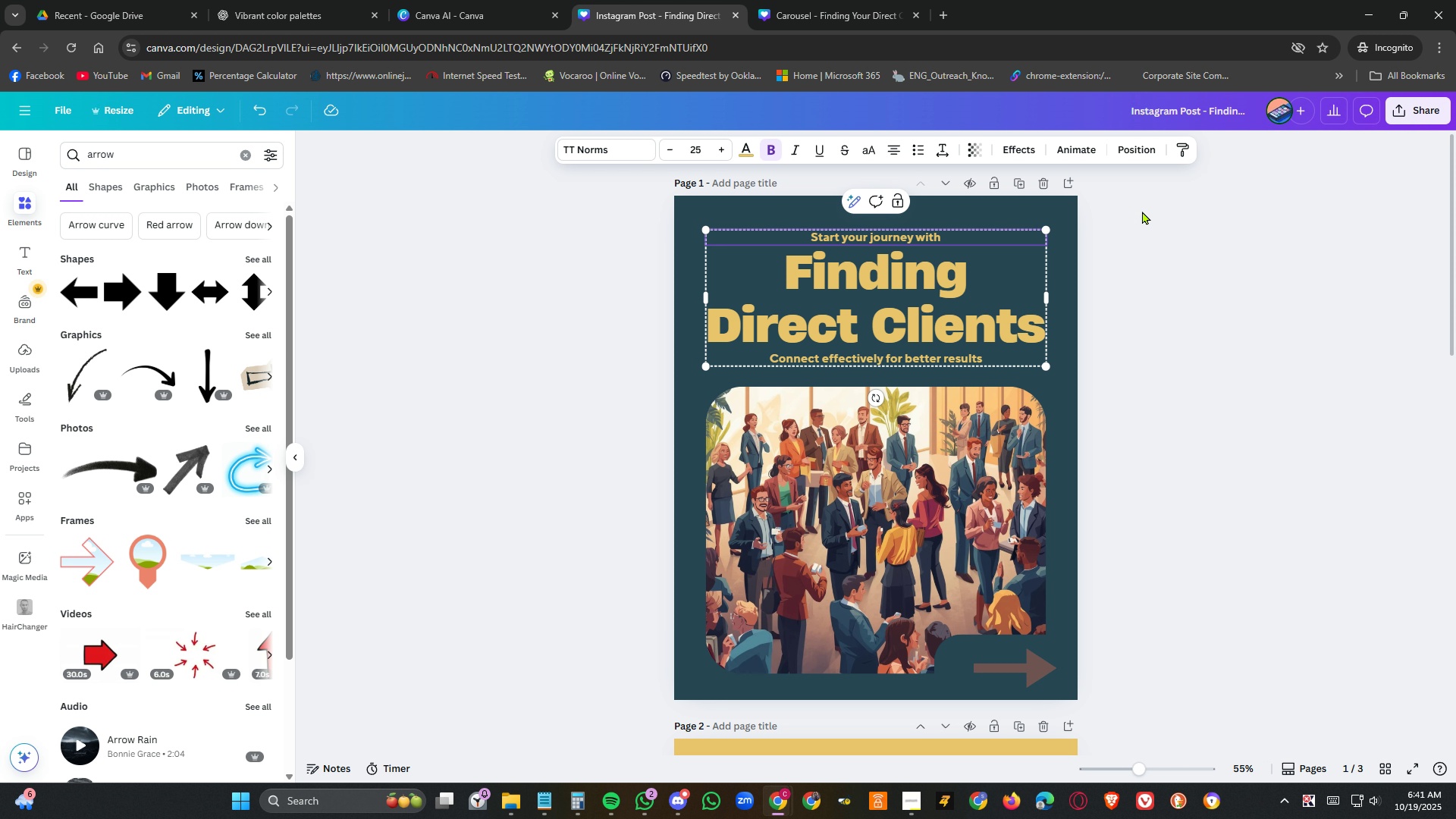 
type(freelancing )
 